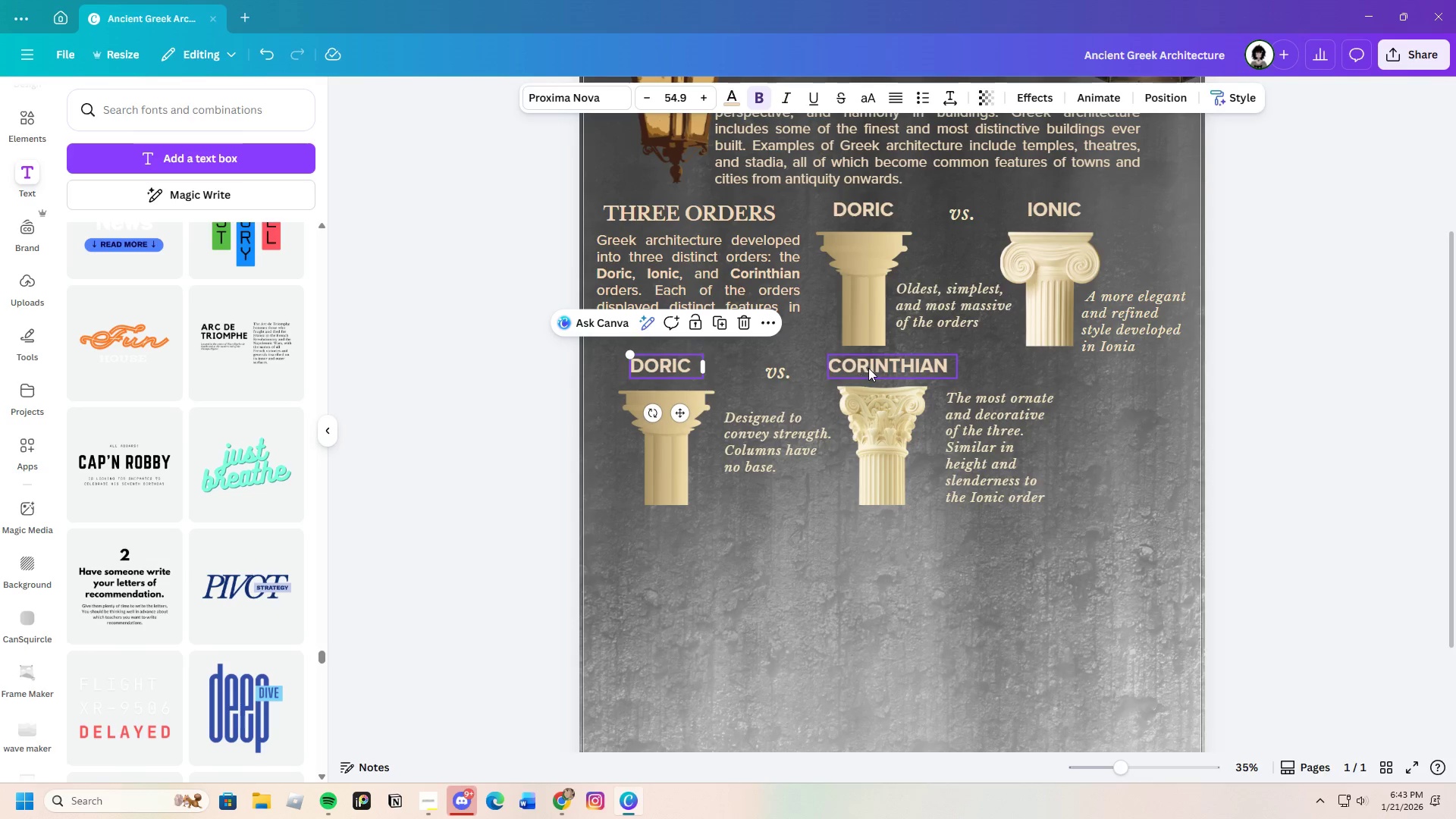 
left_click_drag(start_coordinate=[868, 368], to_coordinate=[861, 368])
 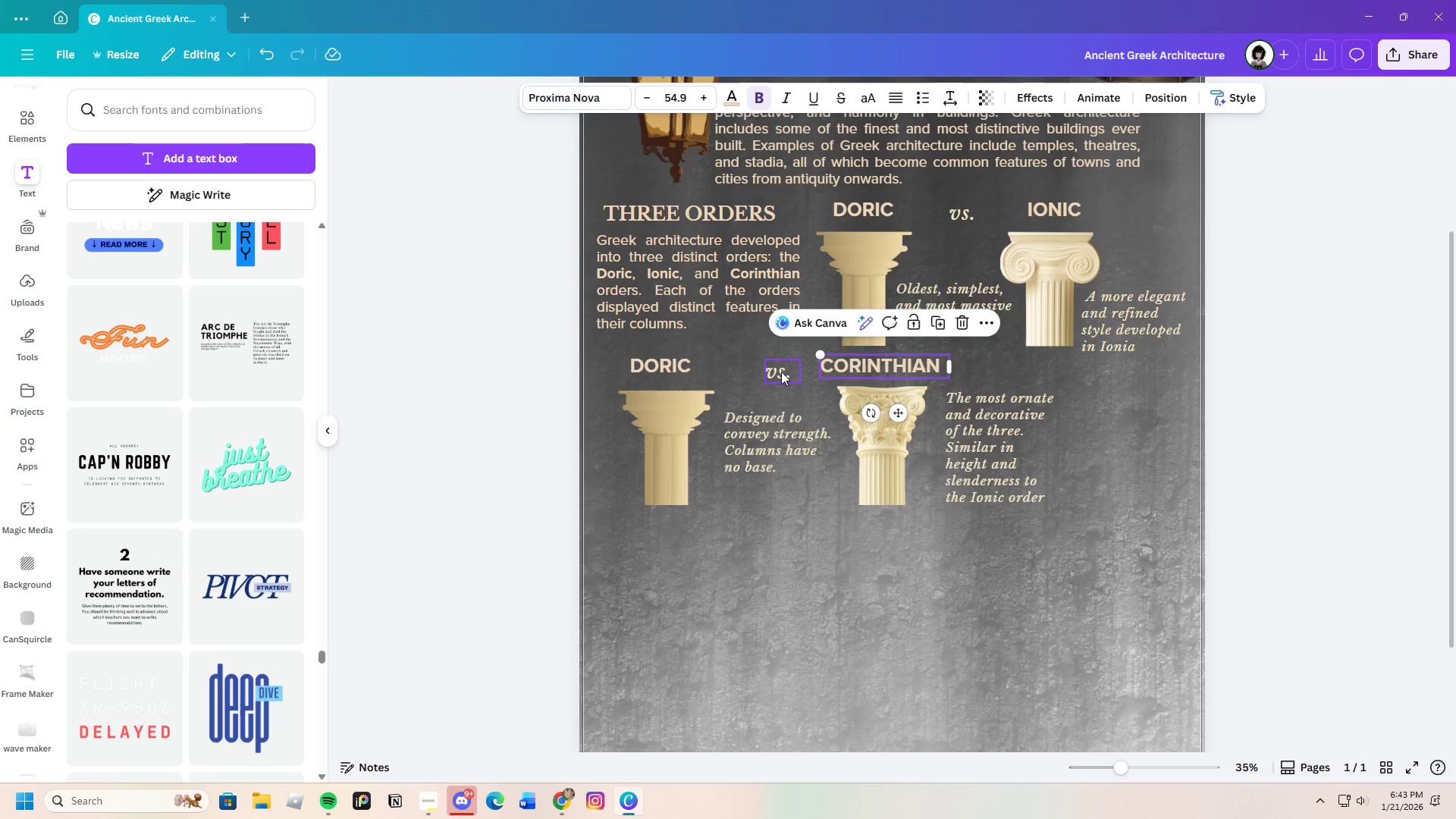 
left_click_drag(start_coordinate=[781, 372], to_coordinate=[775, 368])
 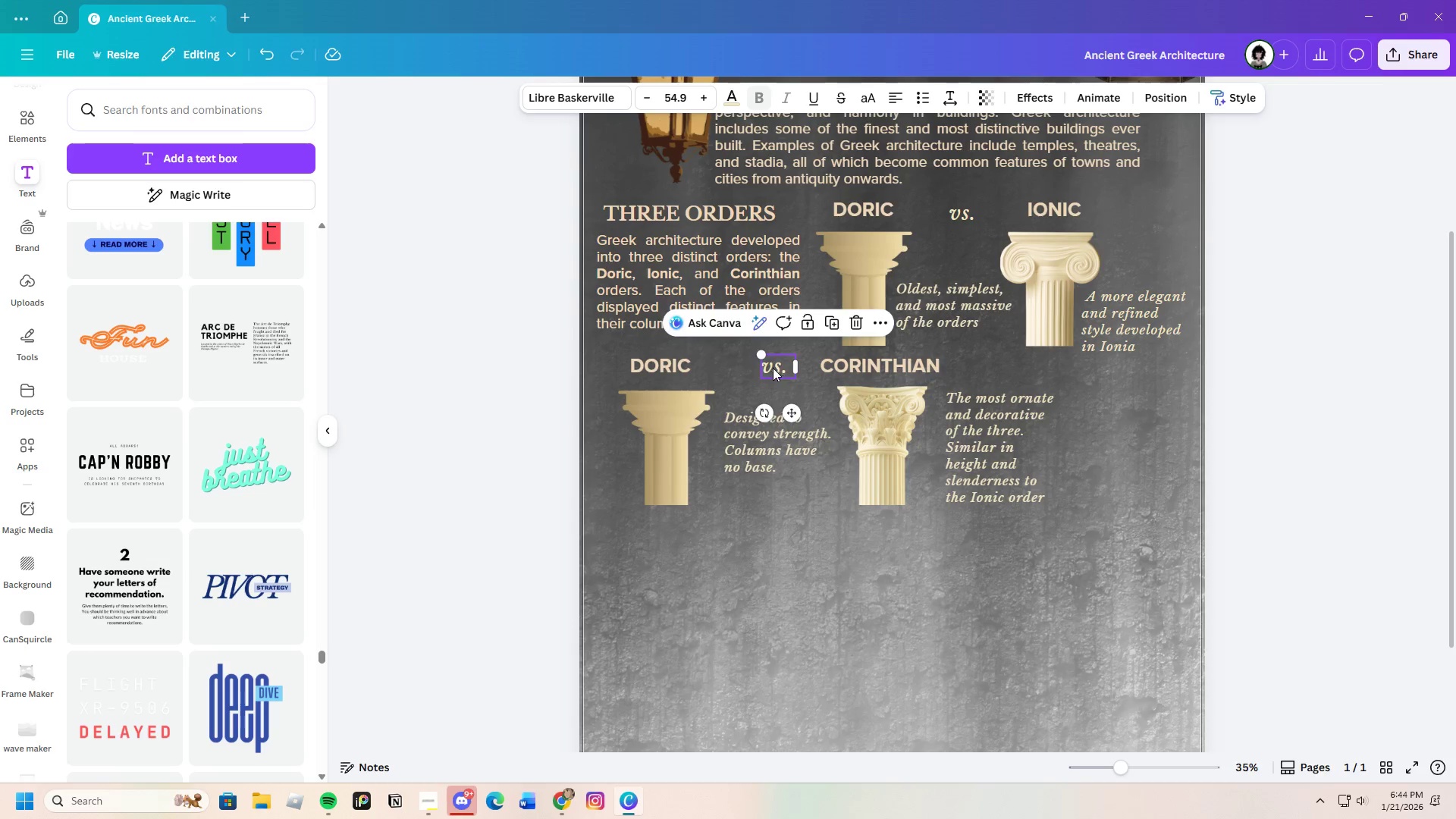 
left_click_drag(start_coordinate=[775, 368], to_coordinate=[768, 368])
 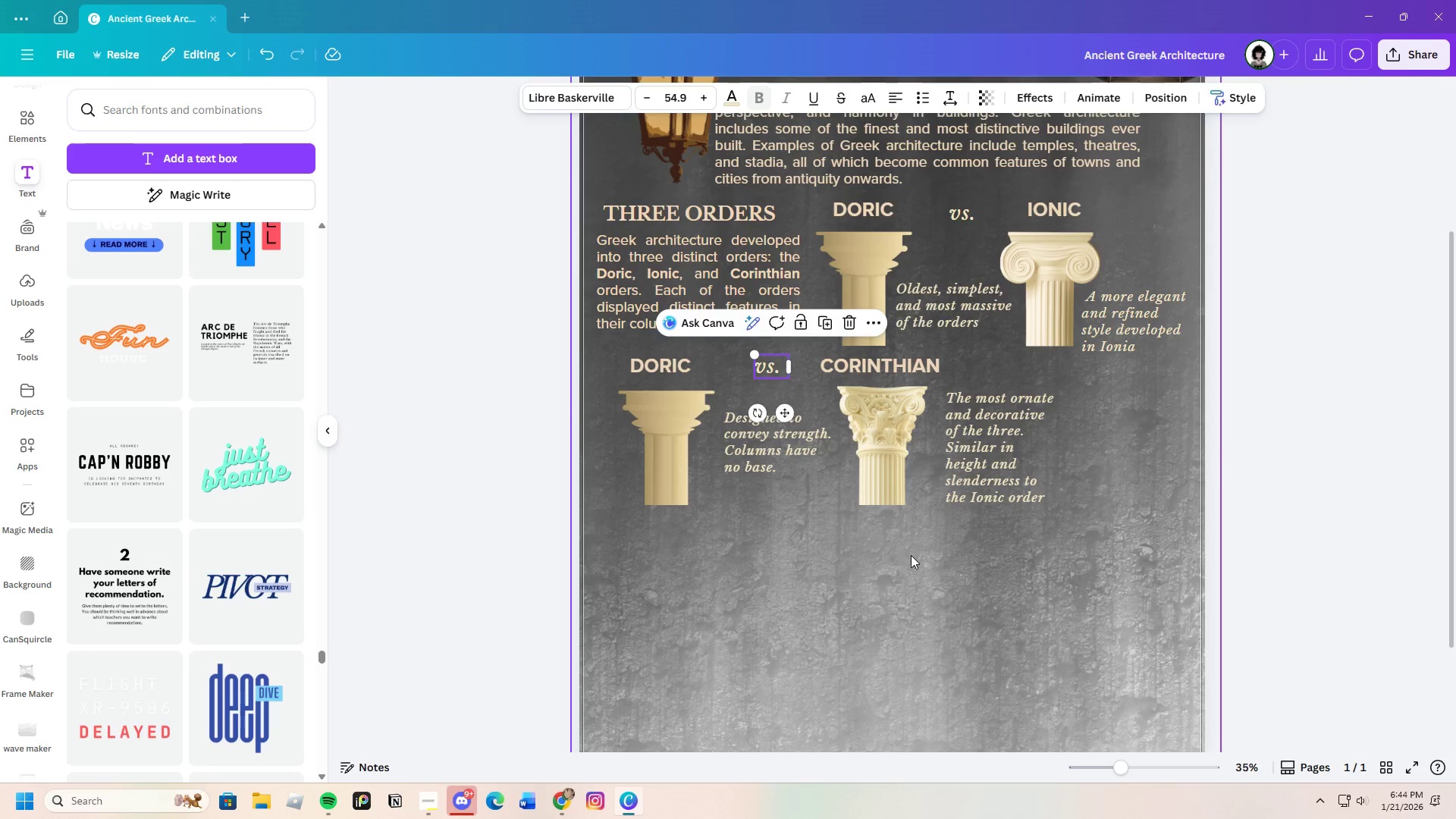 
left_click([911, 556])
 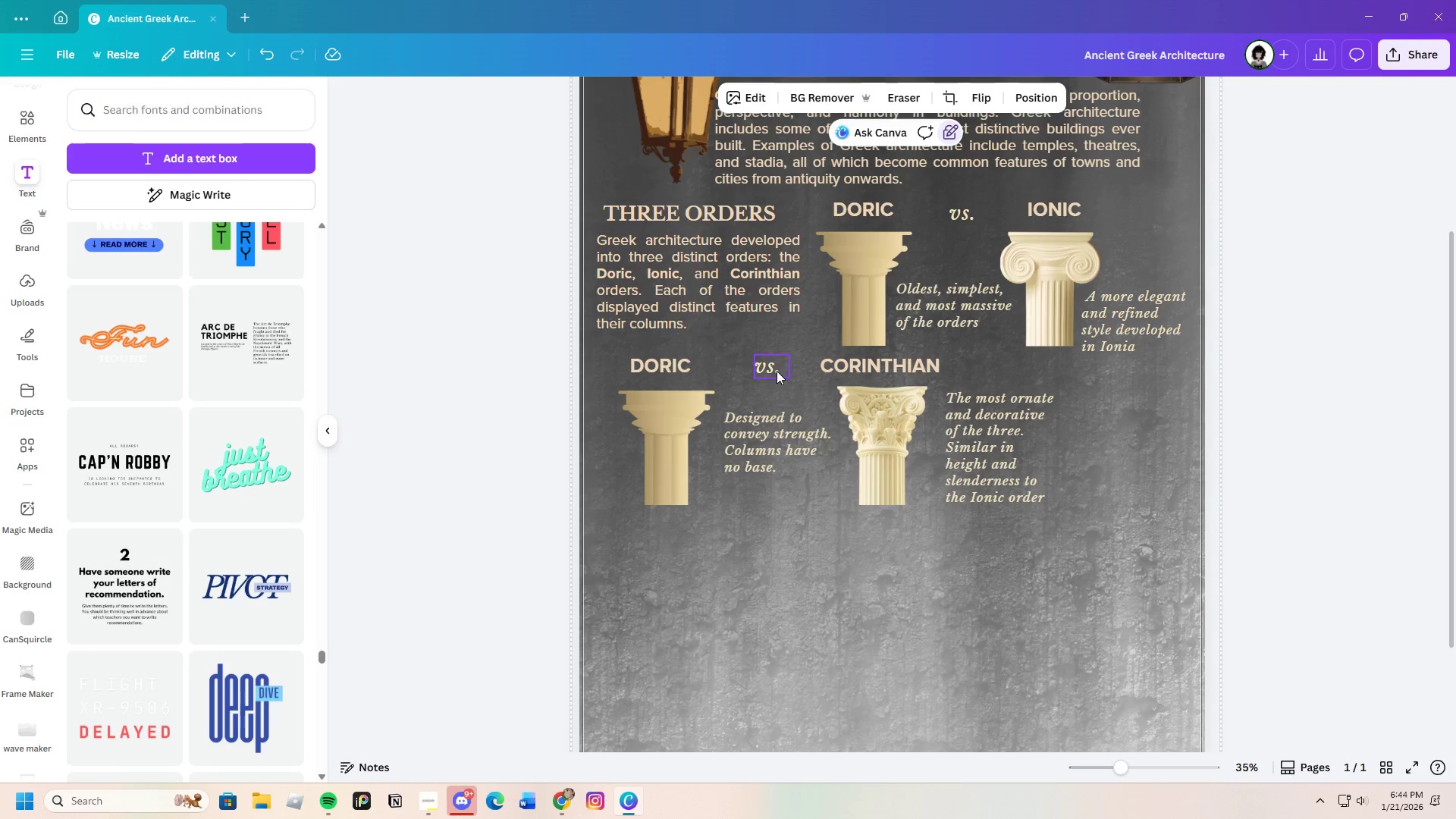 
left_click_drag(start_coordinate=[764, 368], to_coordinate=[758, 368])
 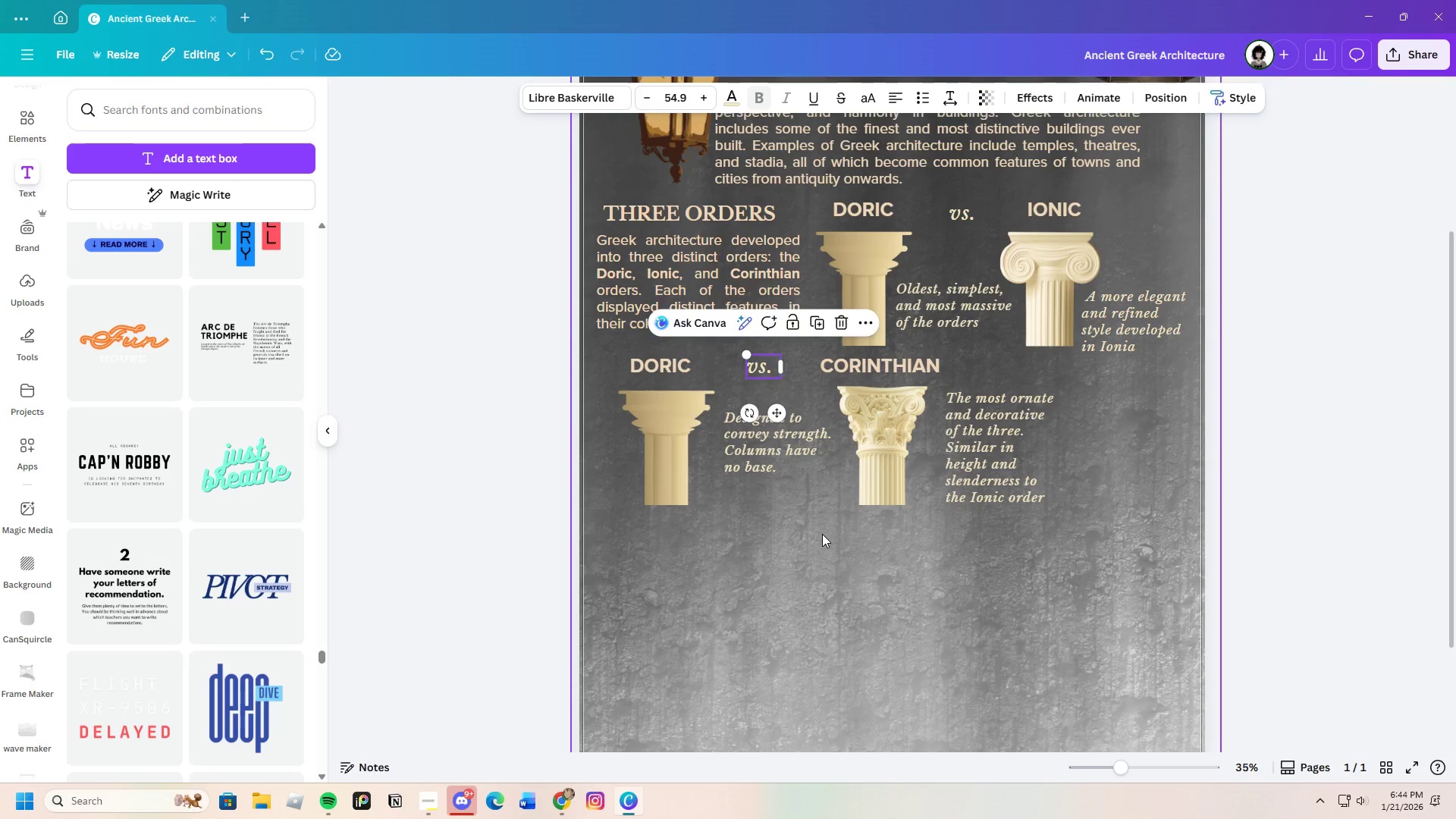 
left_click([822, 534])
 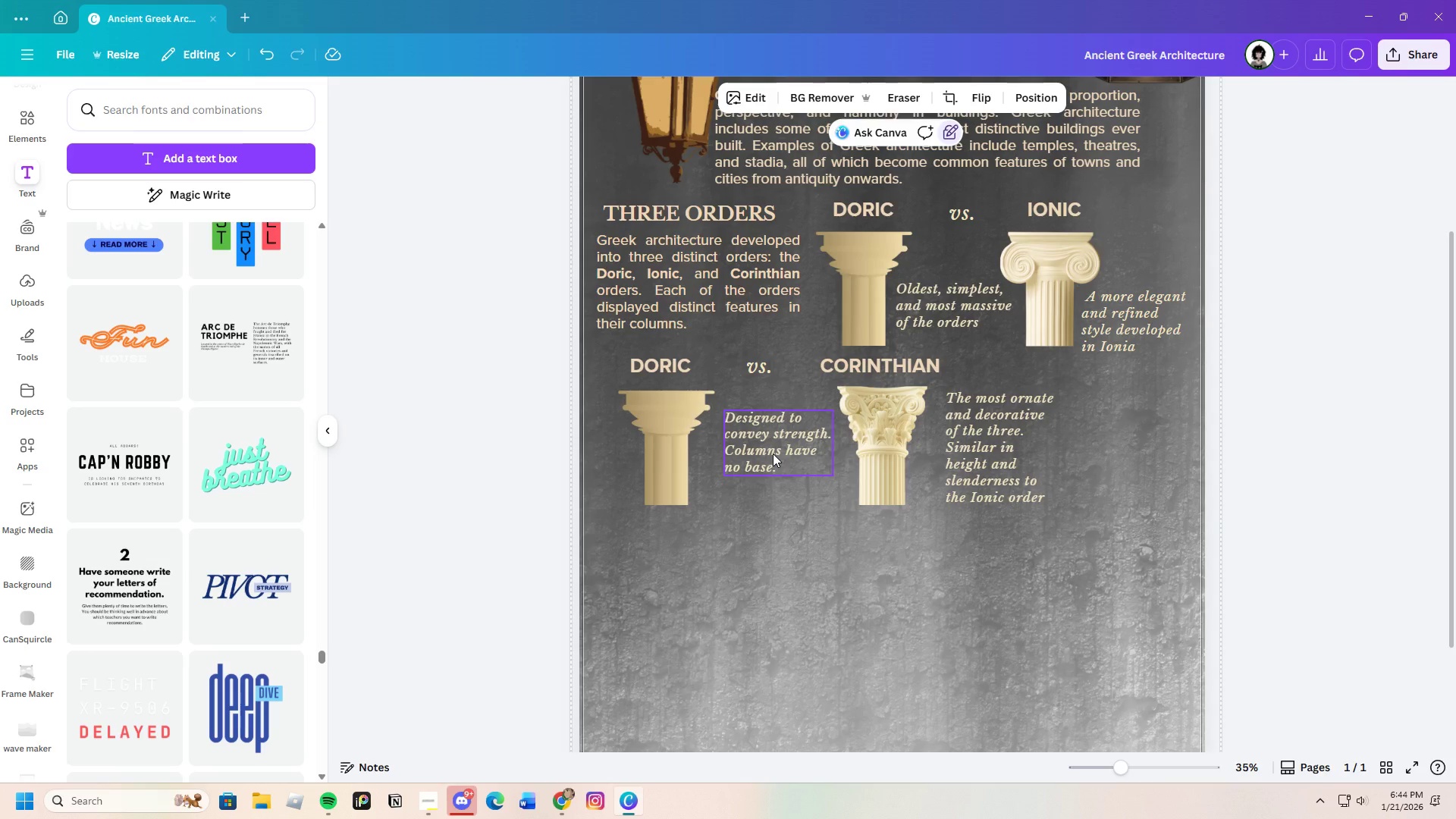 
left_click([929, 552])
 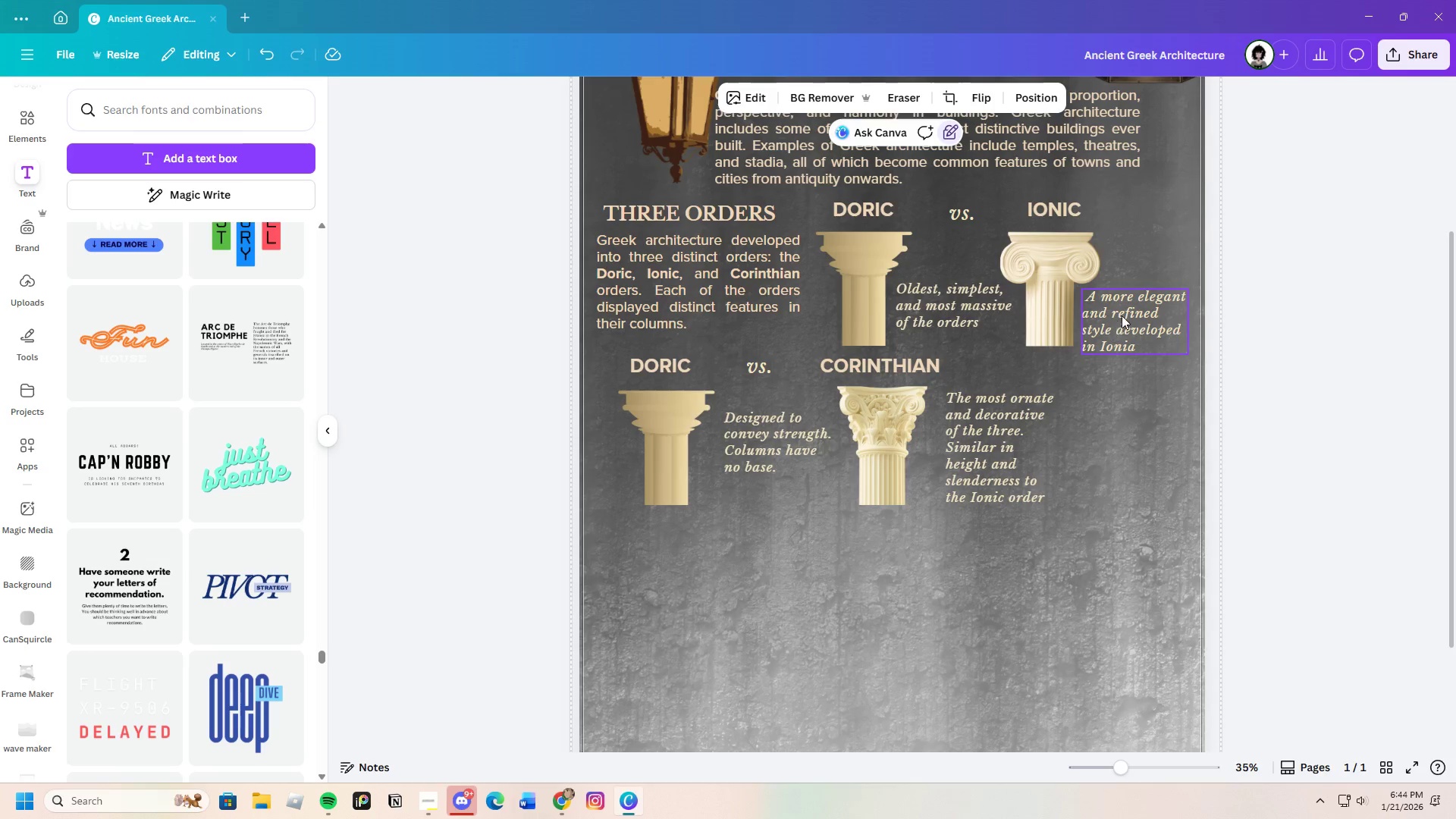 
left_click_drag(start_coordinate=[1122, 315], to_coordinate=[1122, 309])
 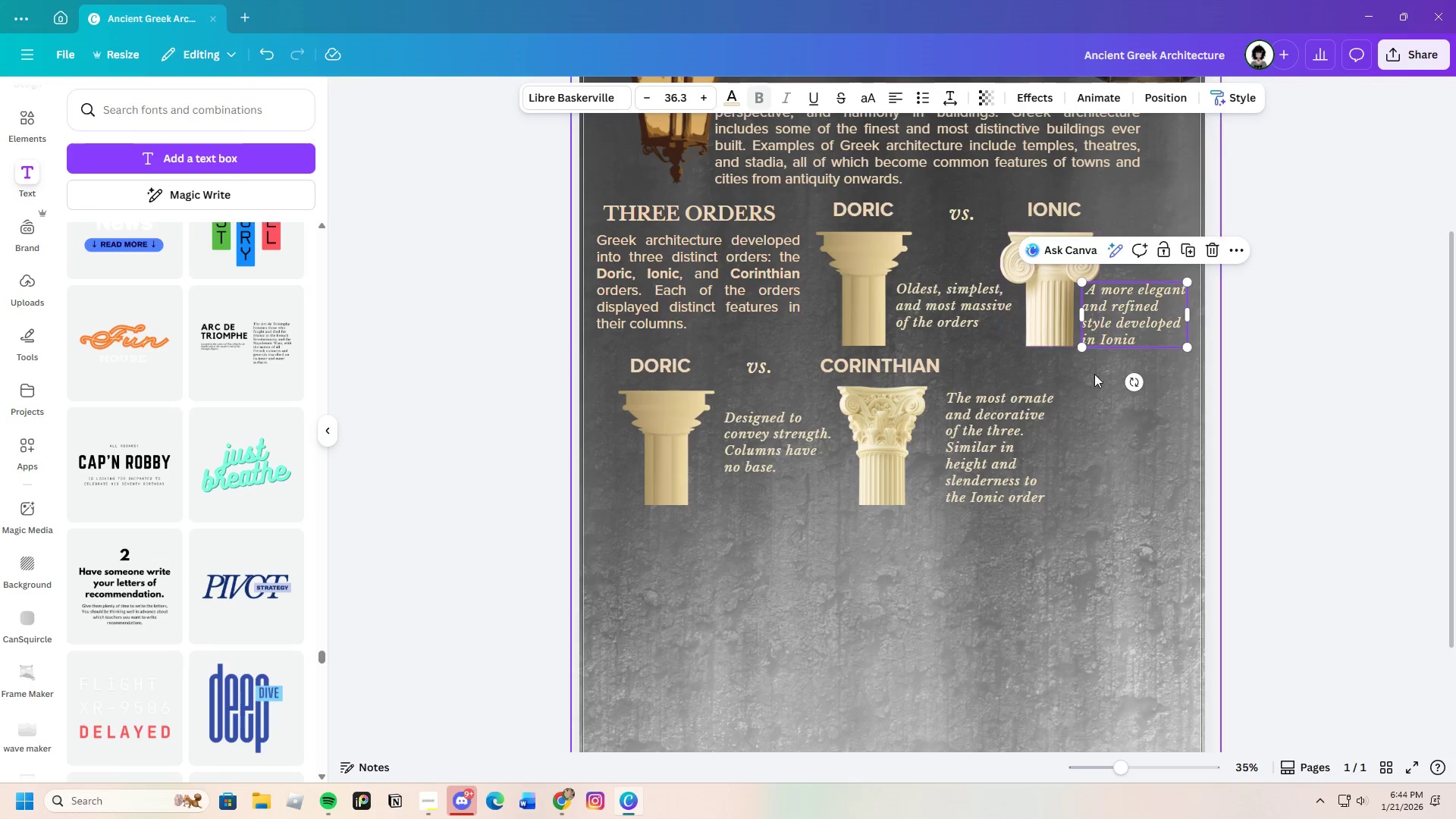 
left_click([1114, 453])
 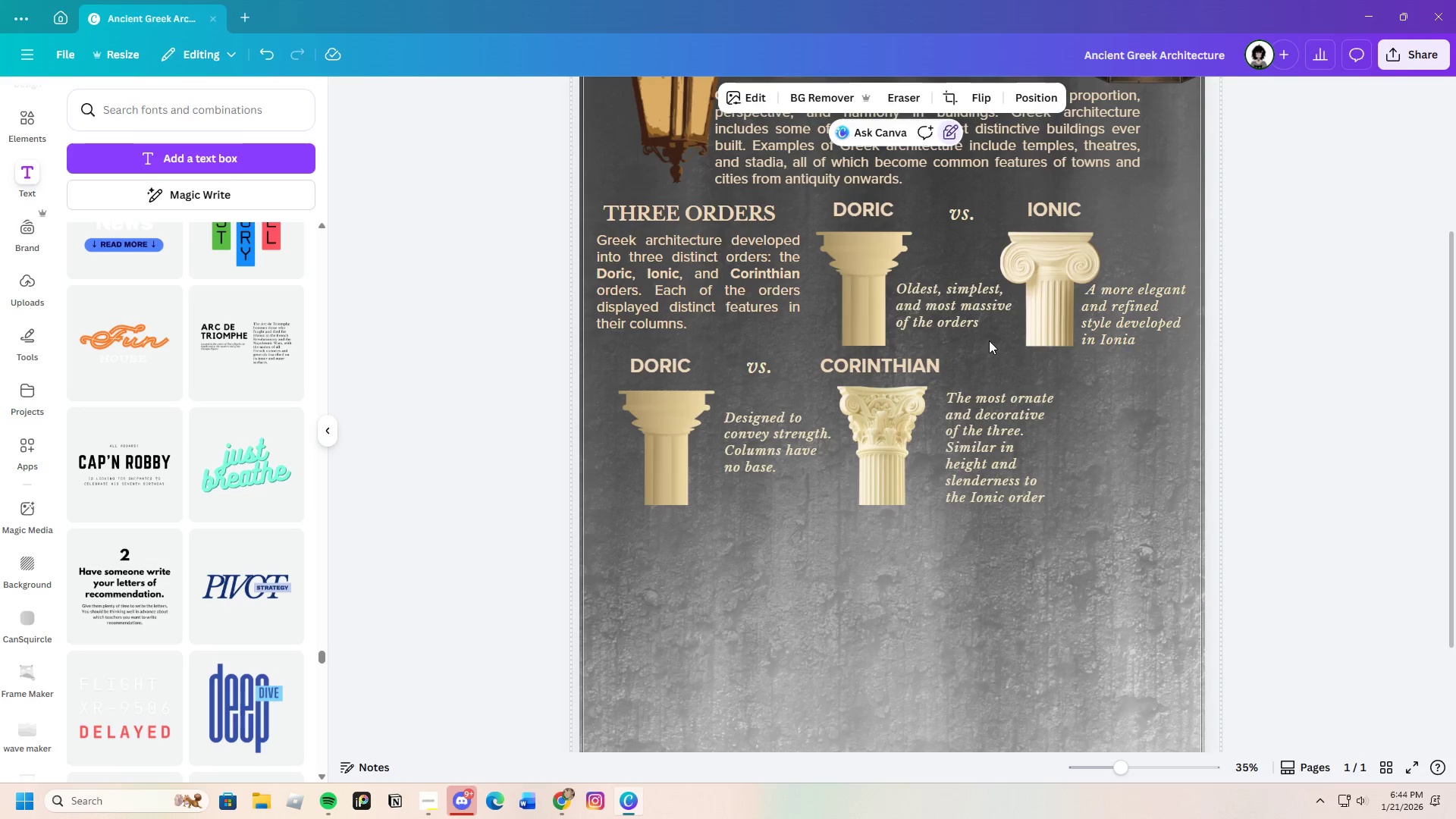 
left_click_drag(start_coordinate=[949, 315], to_coordinate=[945, 315])
 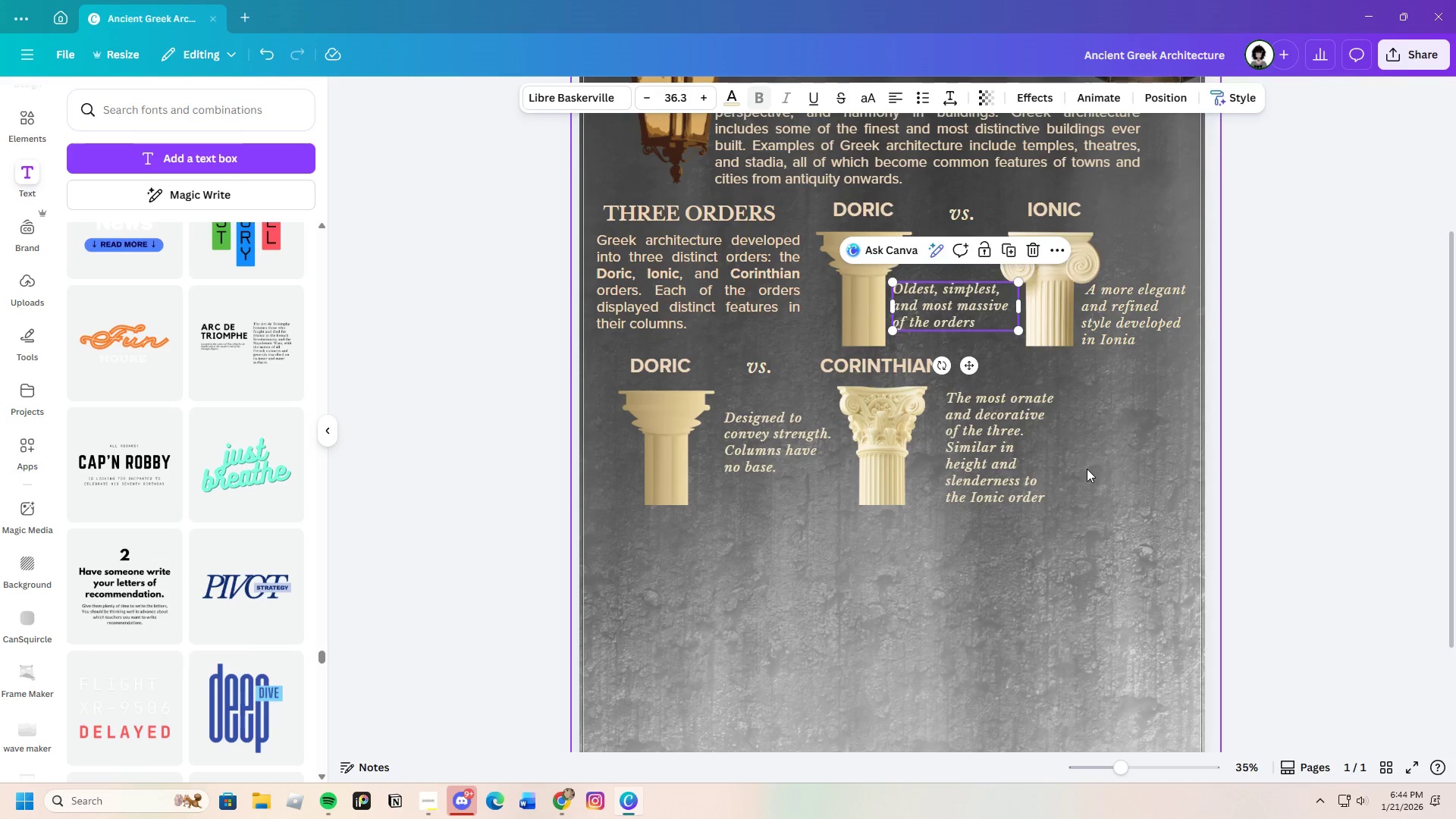 
left_click([1087, 471])
 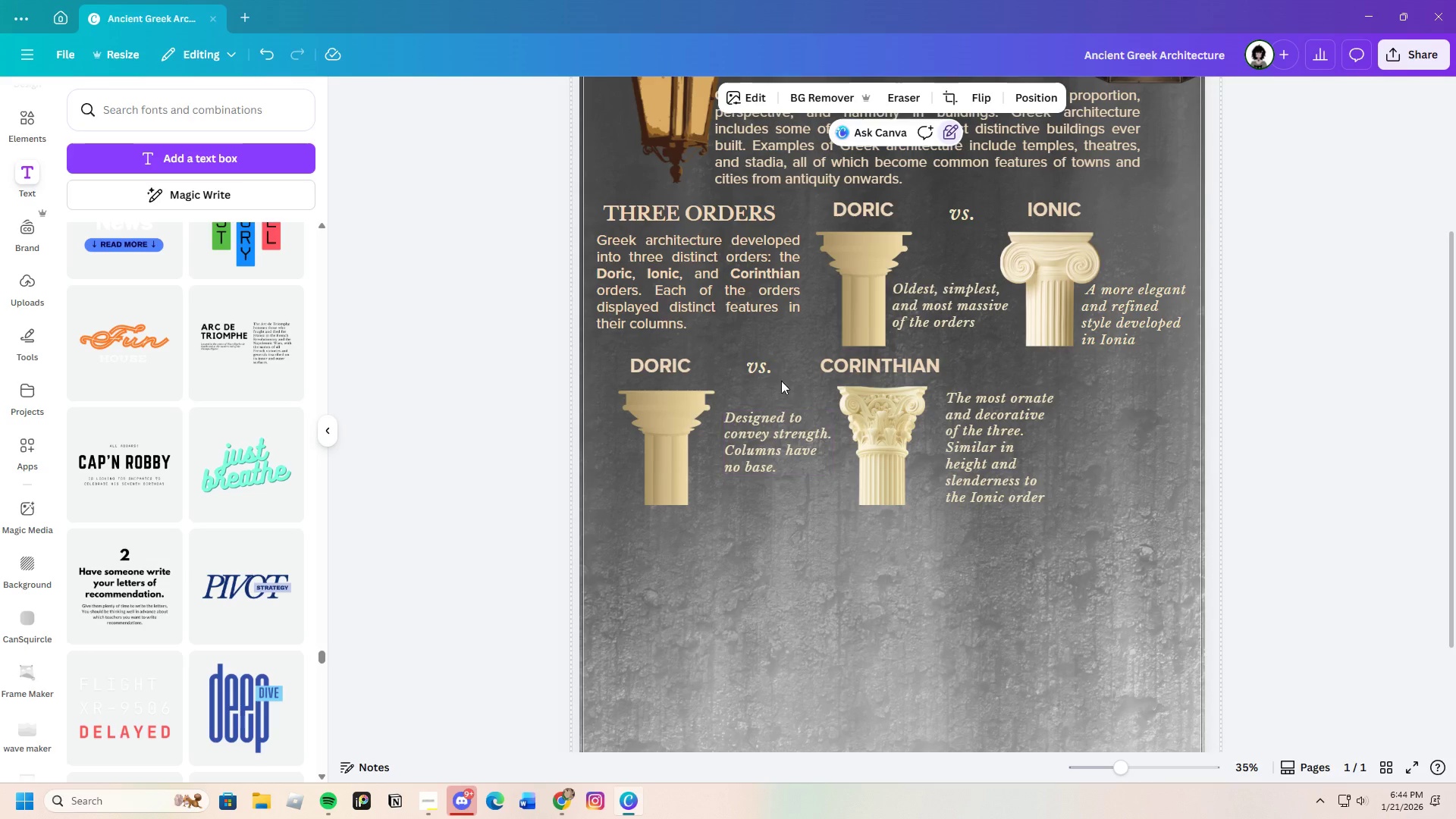 
wait(9.88)
 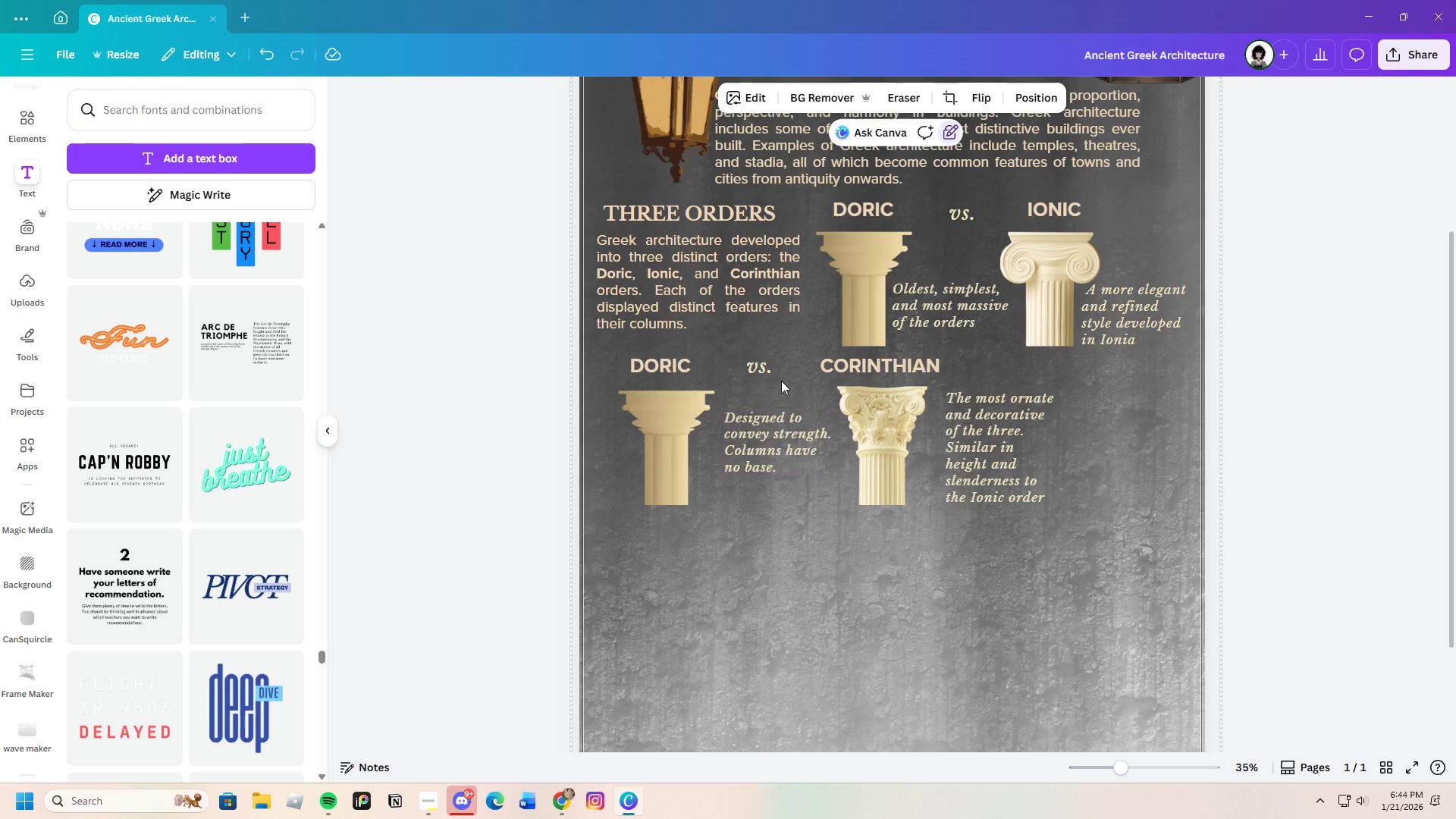 
left_click([667, 362])
 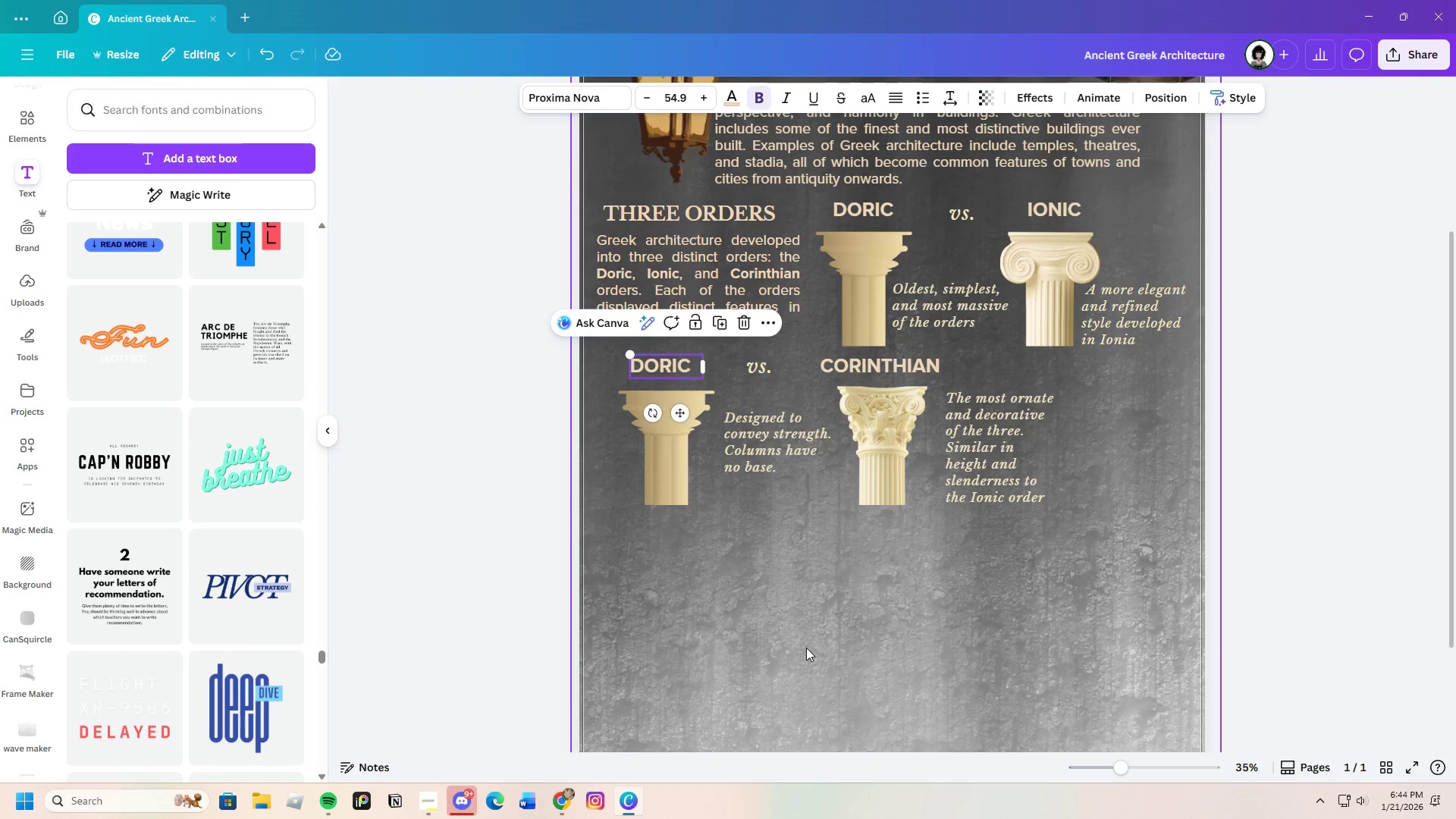 
left_click([806, 648])
 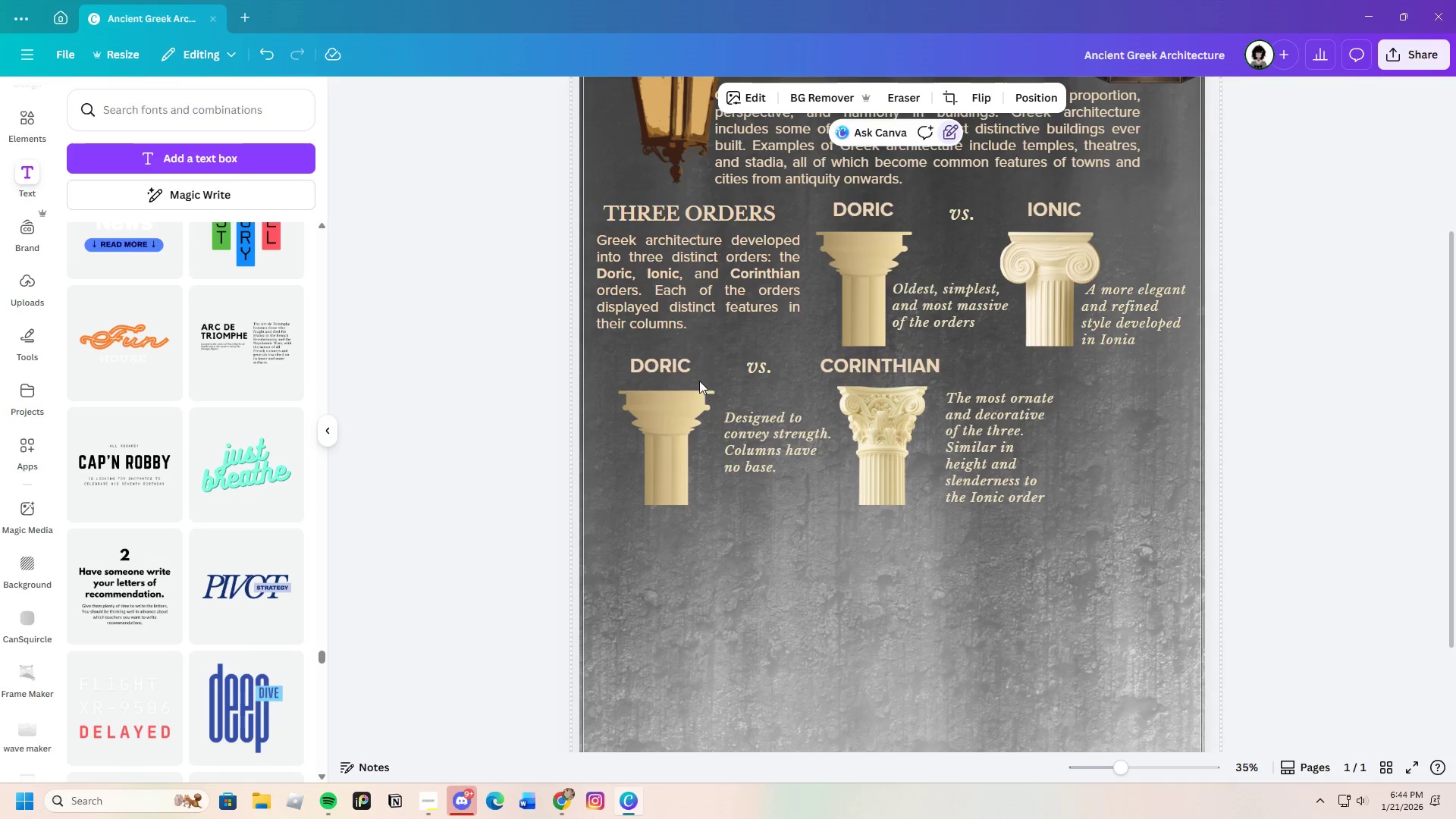 
left_click_drag(start_coordinate=[660, 362], to_coordinate=[665, 362])
 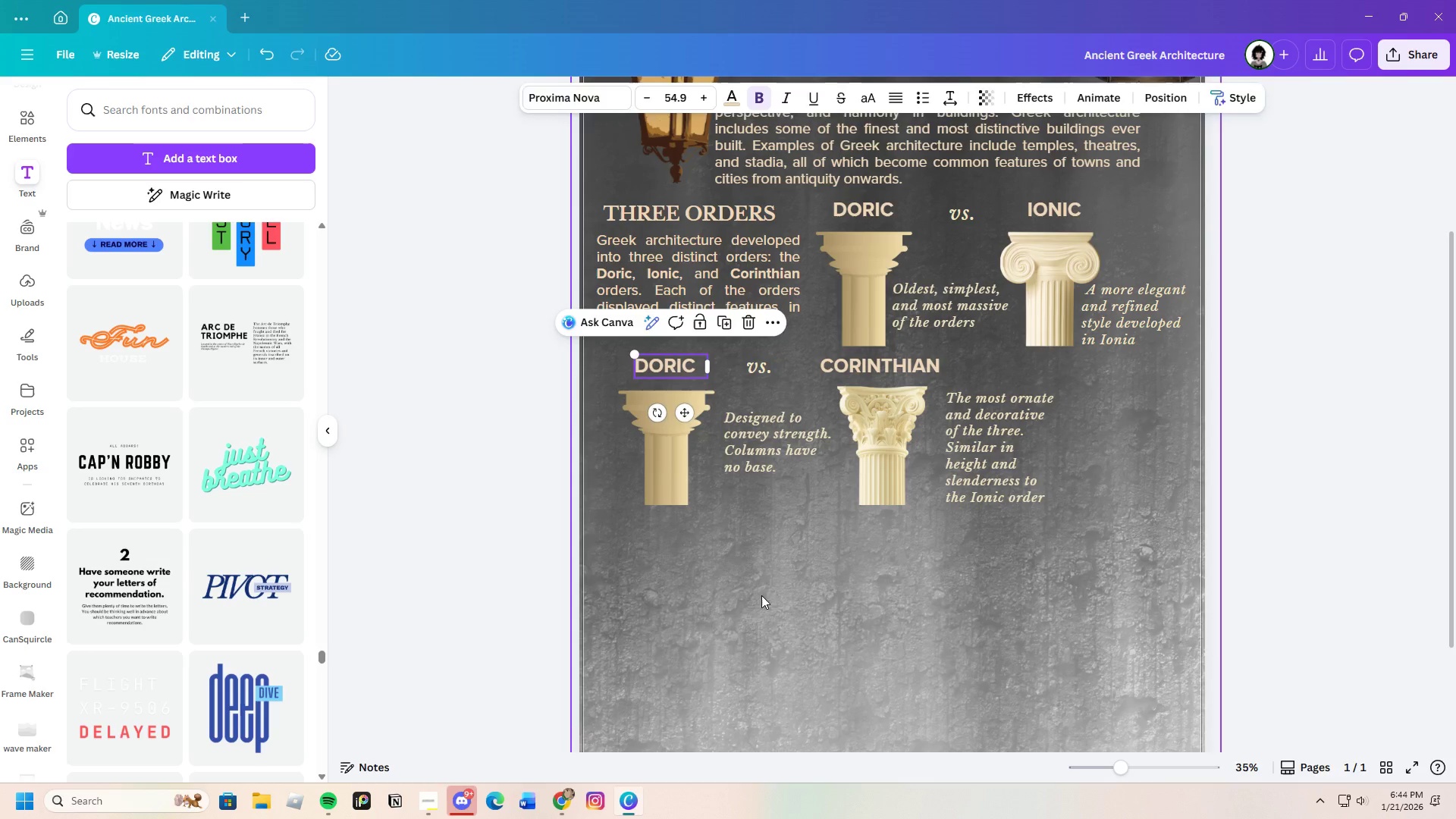 
left_click([761, 595])
 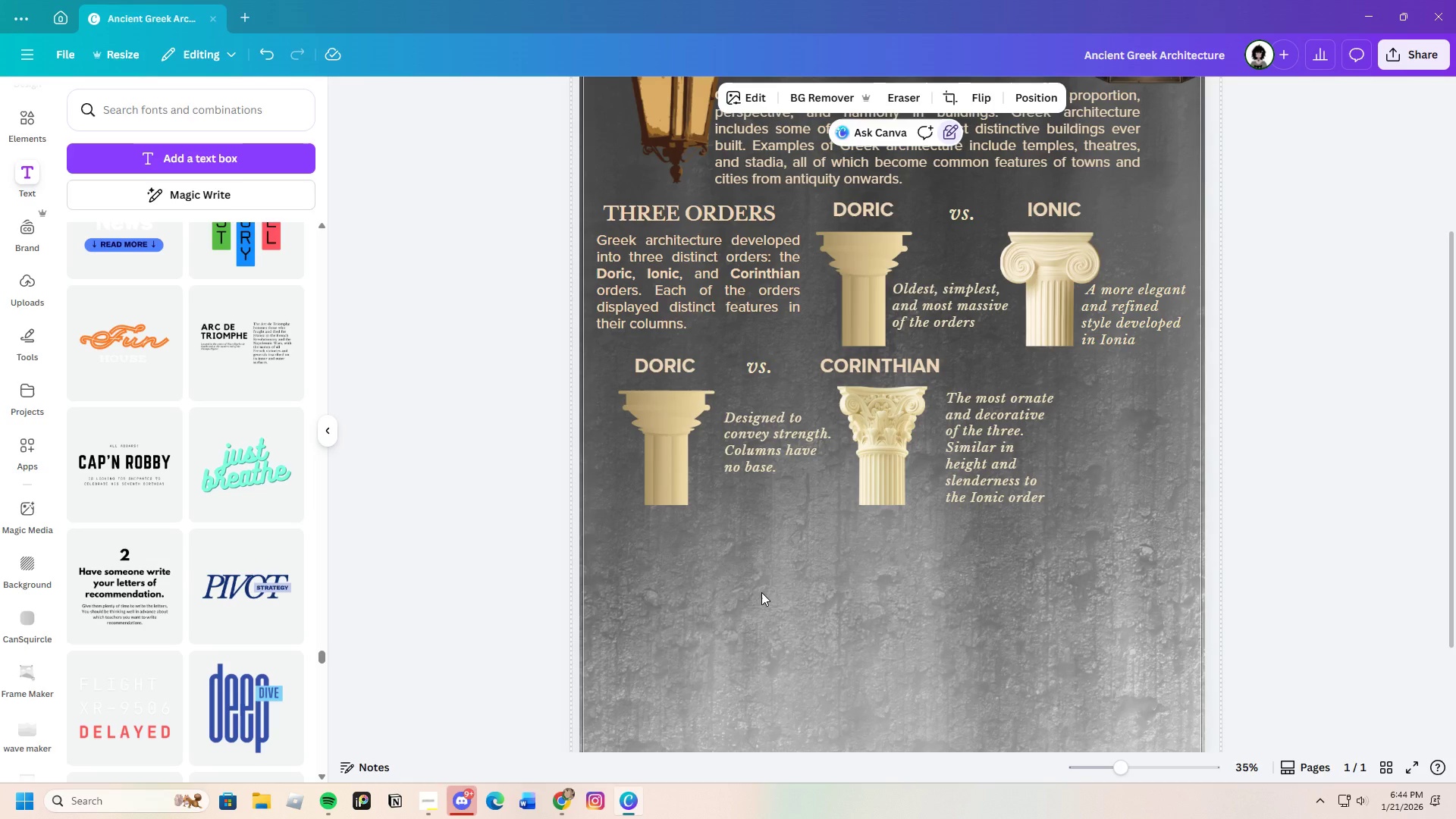 
wait(6.0)
 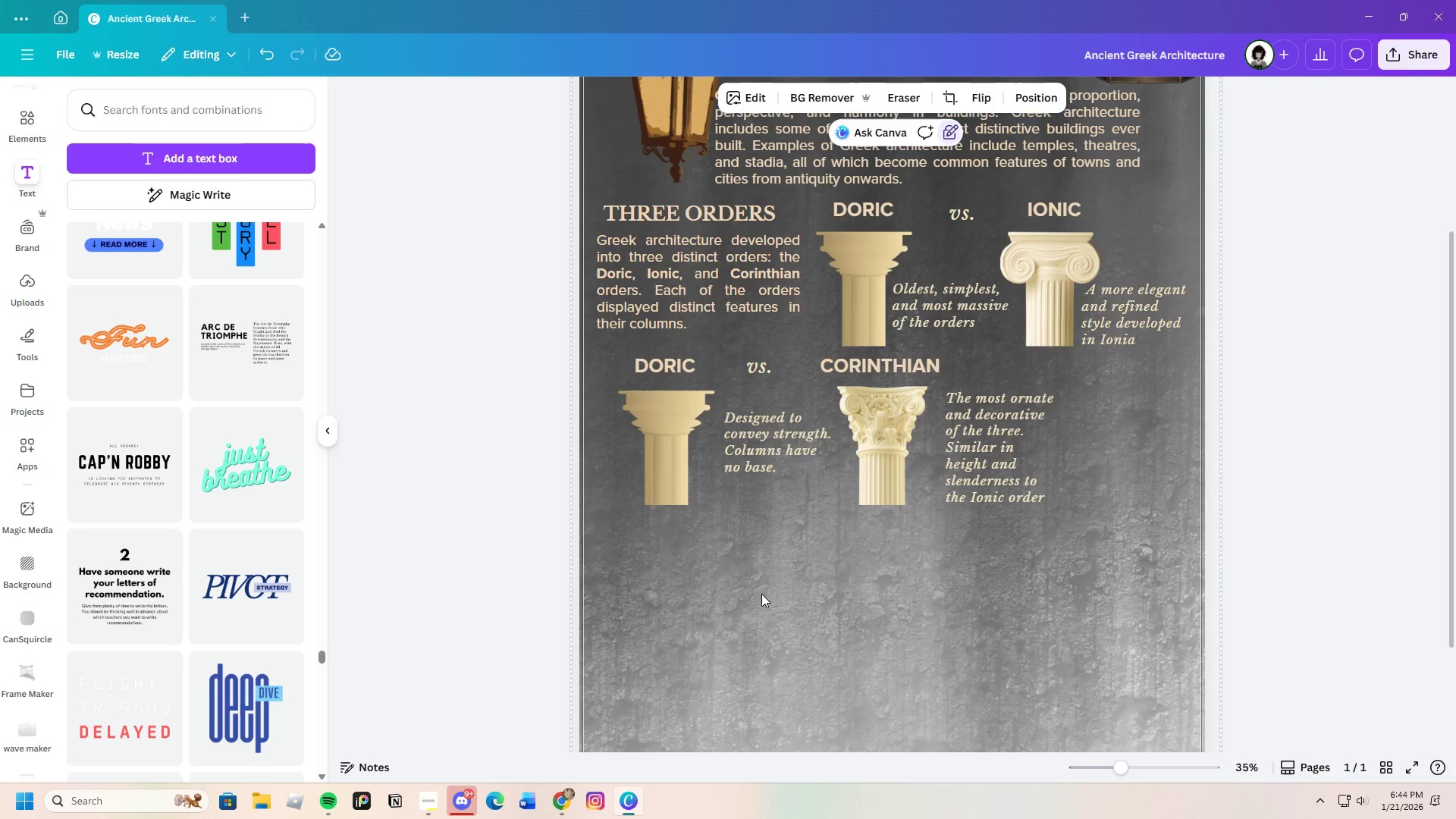 
scroll: coordinate [789, 632], scroll_direction: up, amount: 1.0
 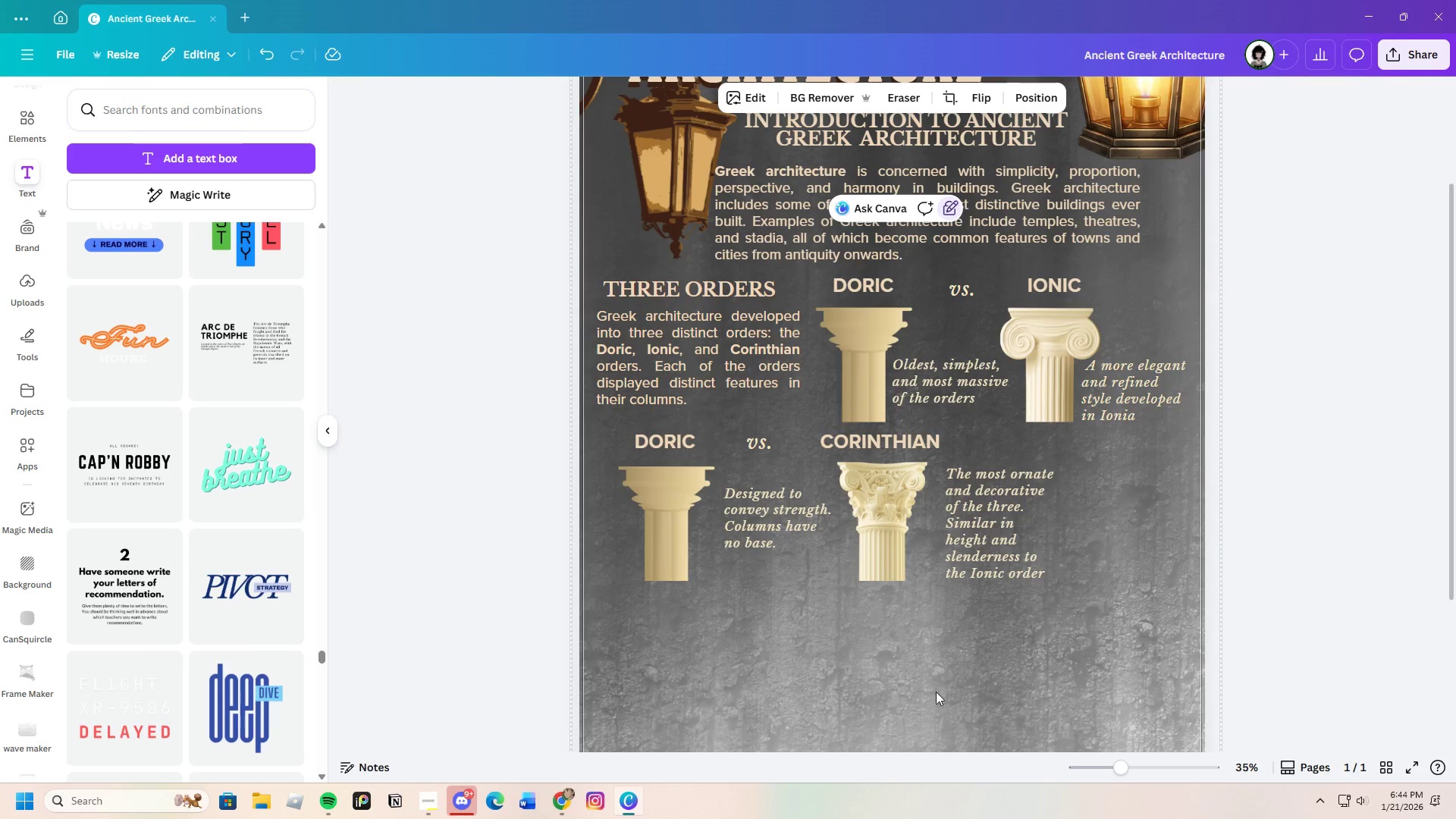 
scroll: coordinate [822, 663], scroll_direction: down, amount: 1.0
 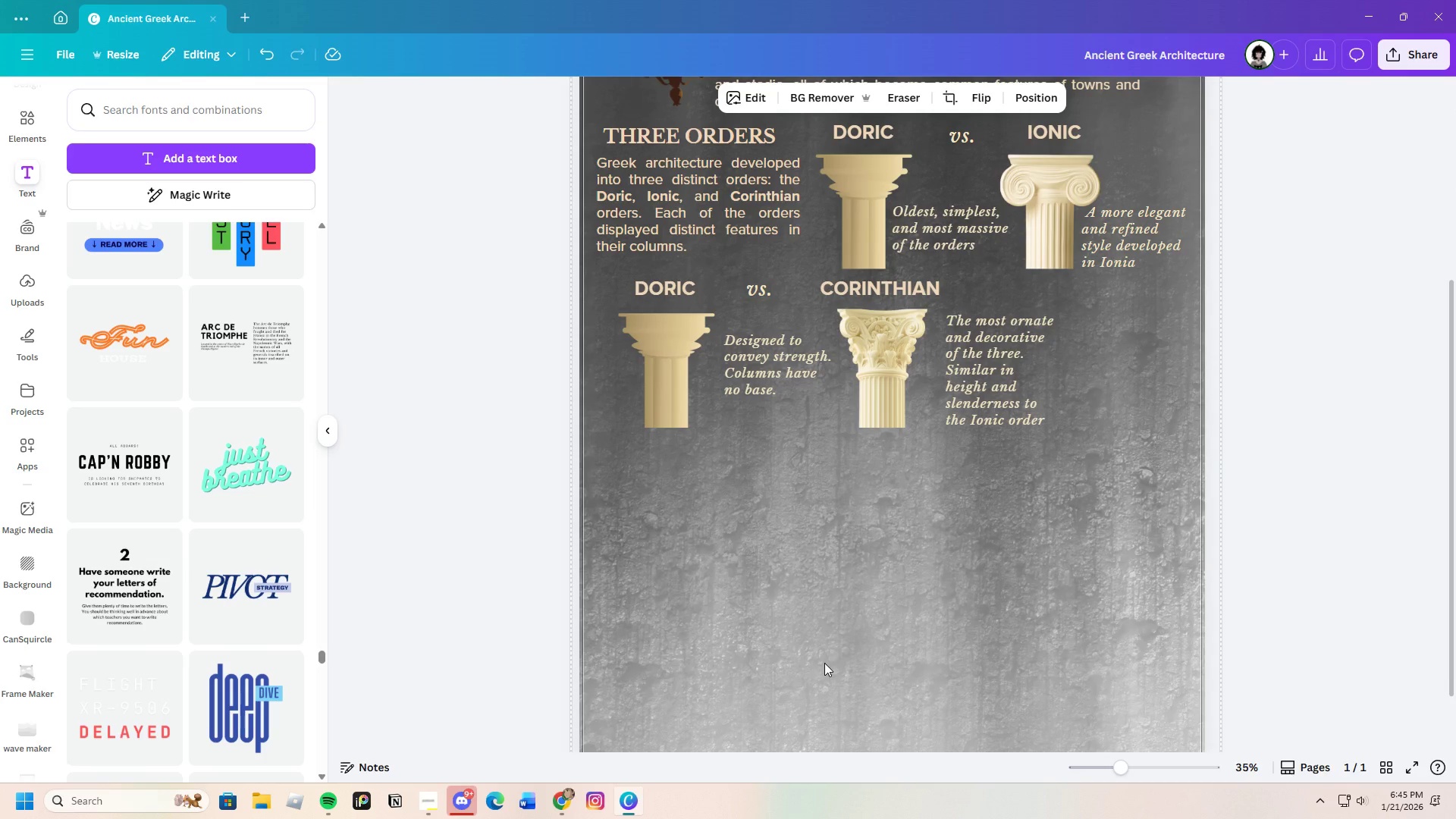 
wait(20.89)
 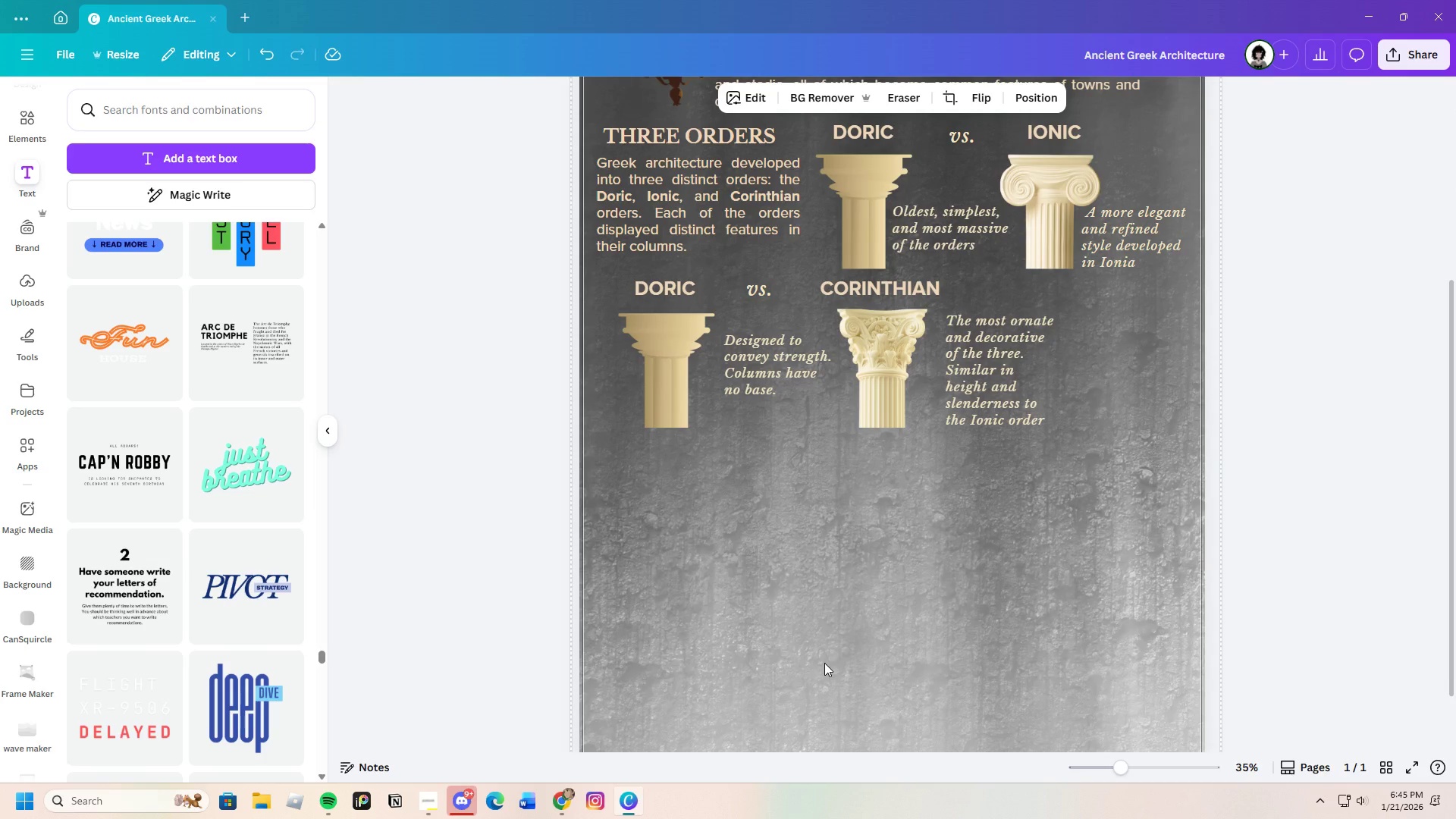 
scroll: coordinate [946, 646], scroll_direction: down, amount: 1.0
 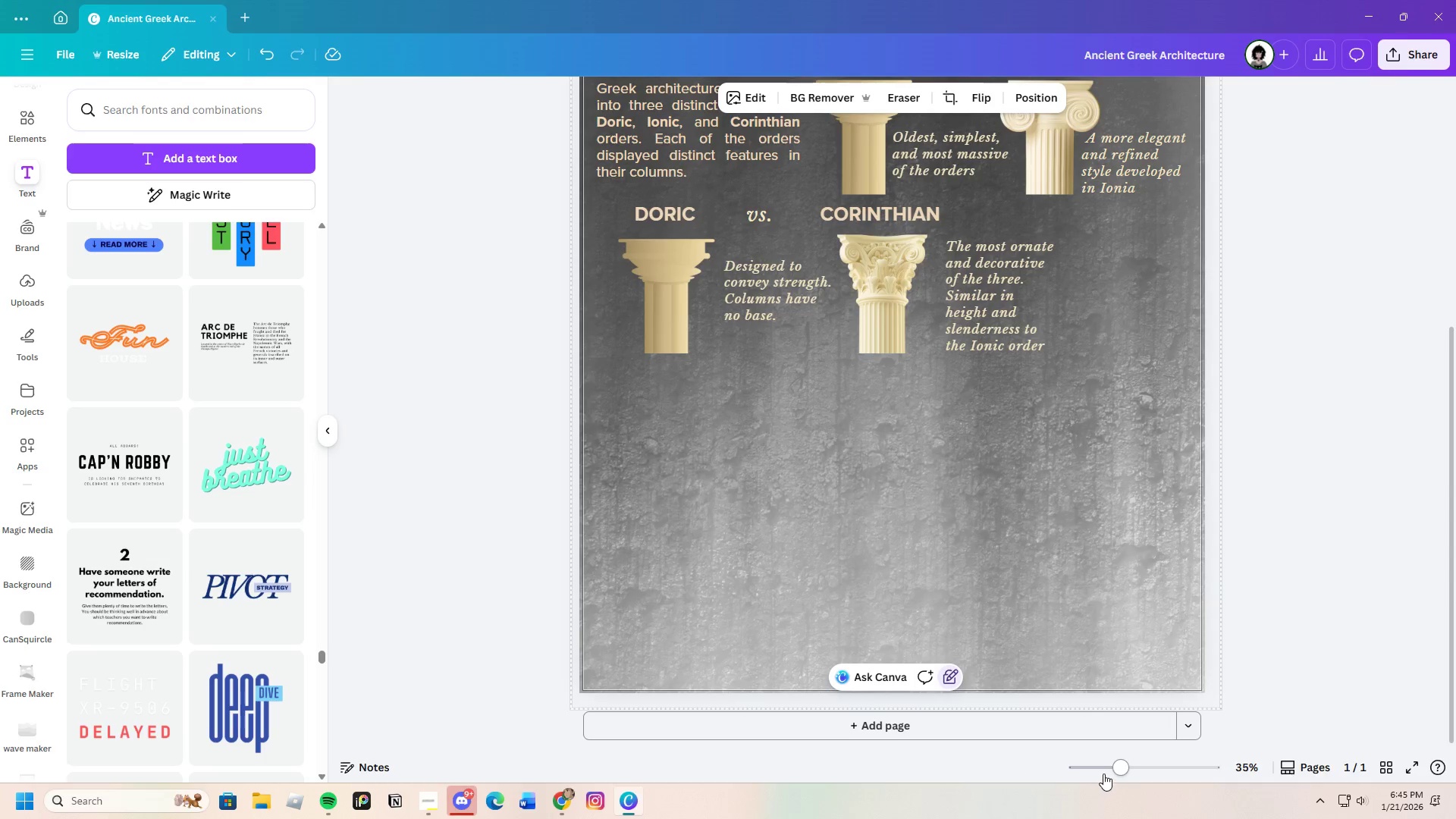 
left_click_drag(start_coordinate=[1118, 767], to_coordinate=[1120, 763])
 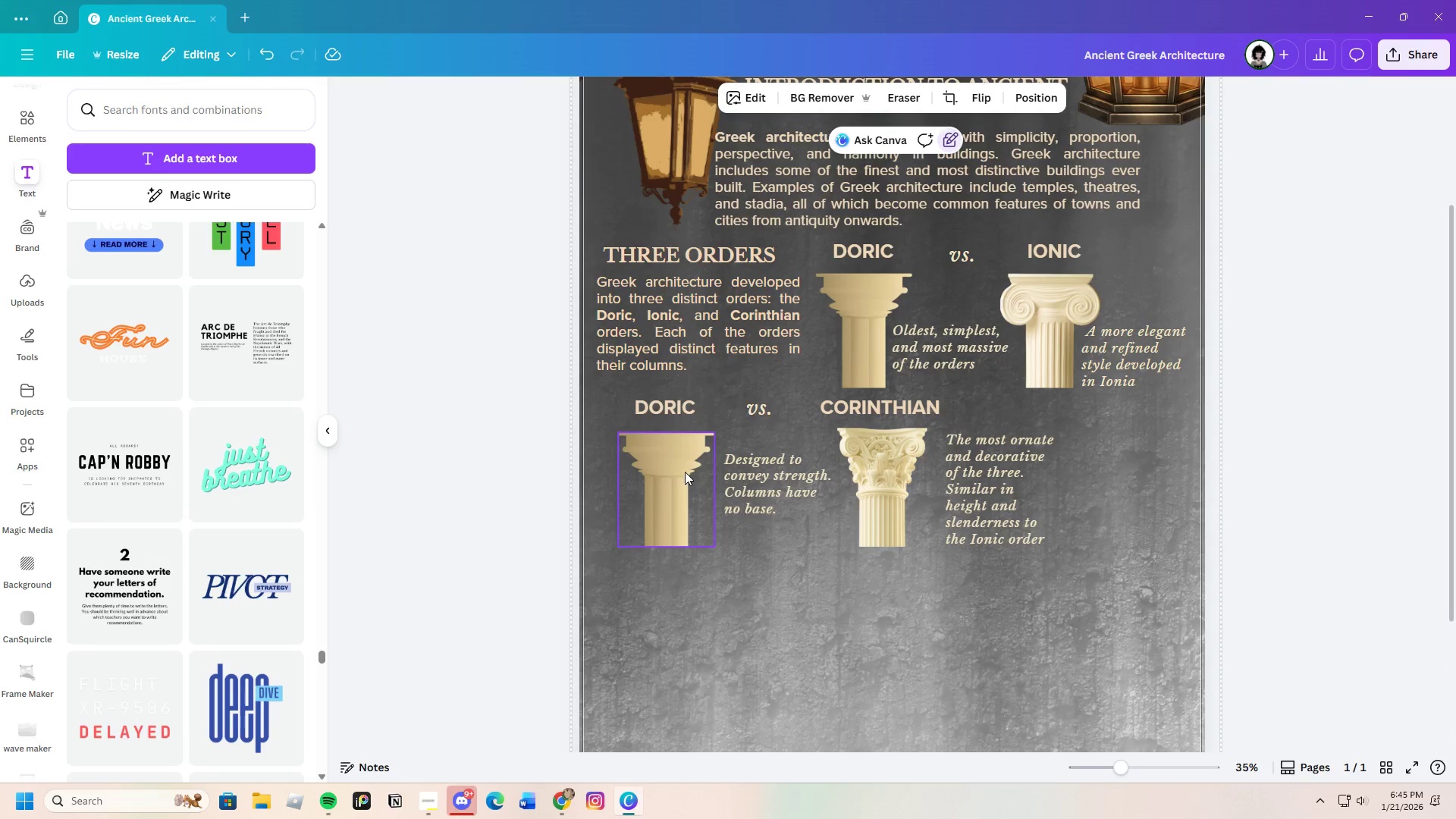 
left_click_drag(start_coordinate=[684, 471], to_coordinate=[652, 471])
 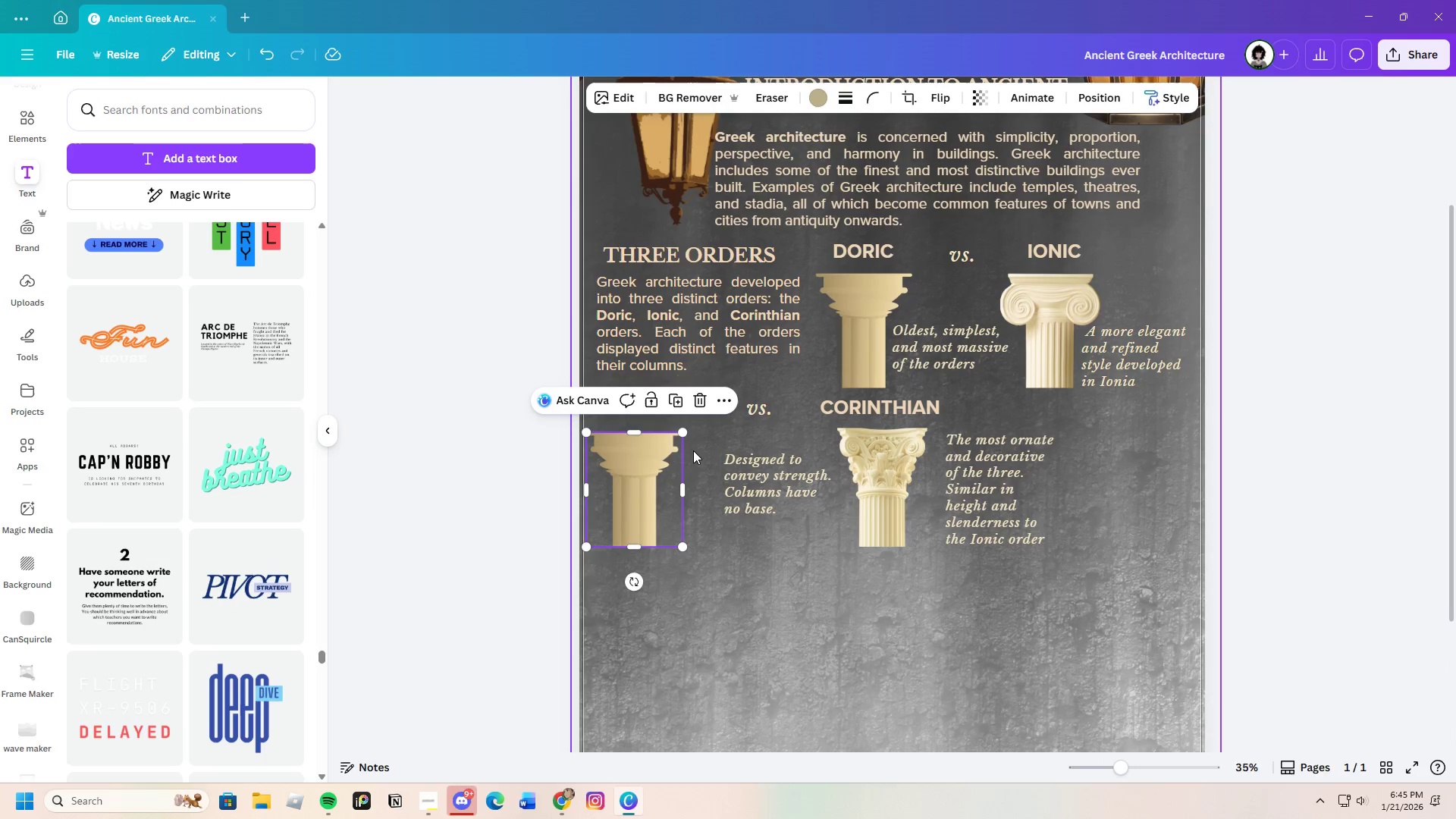 
left_click([694, 451])
 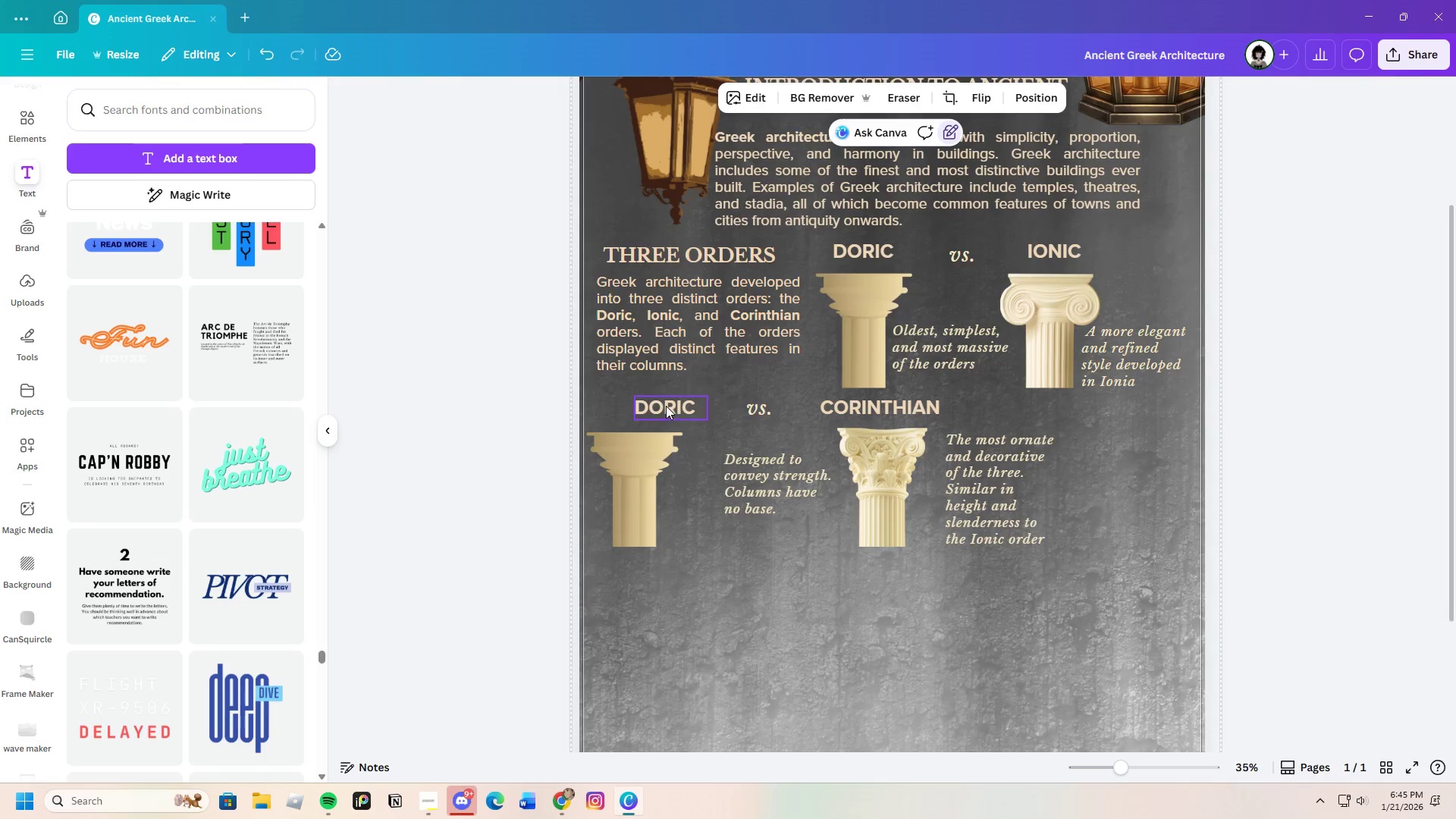 
left_click_drag(start_coordinate=[666, 406], to_coordinate=[632, 407])
 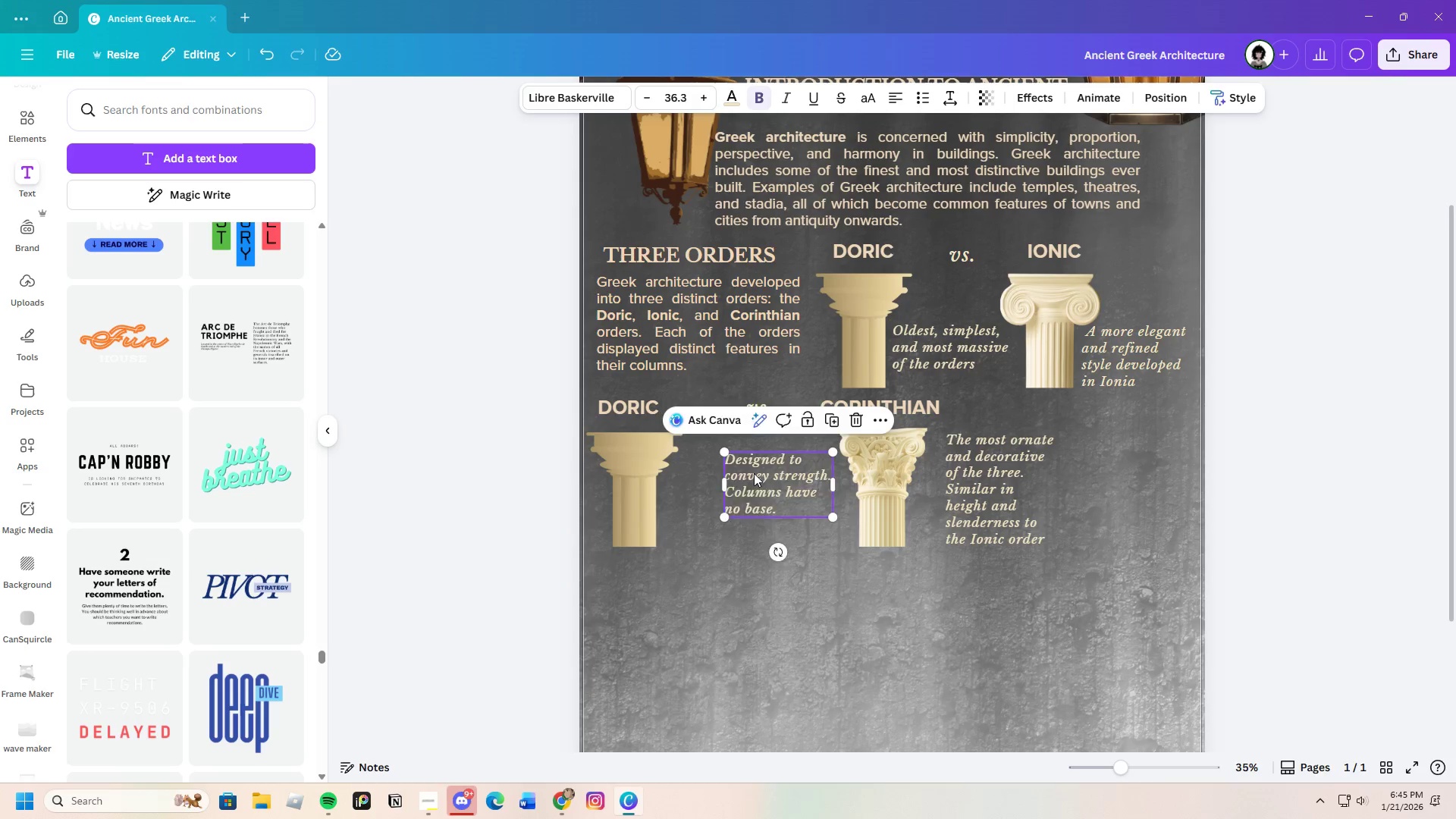 
left_click_drag(start_coordinate=[758, 473], to_coordinate=[711, 474])
 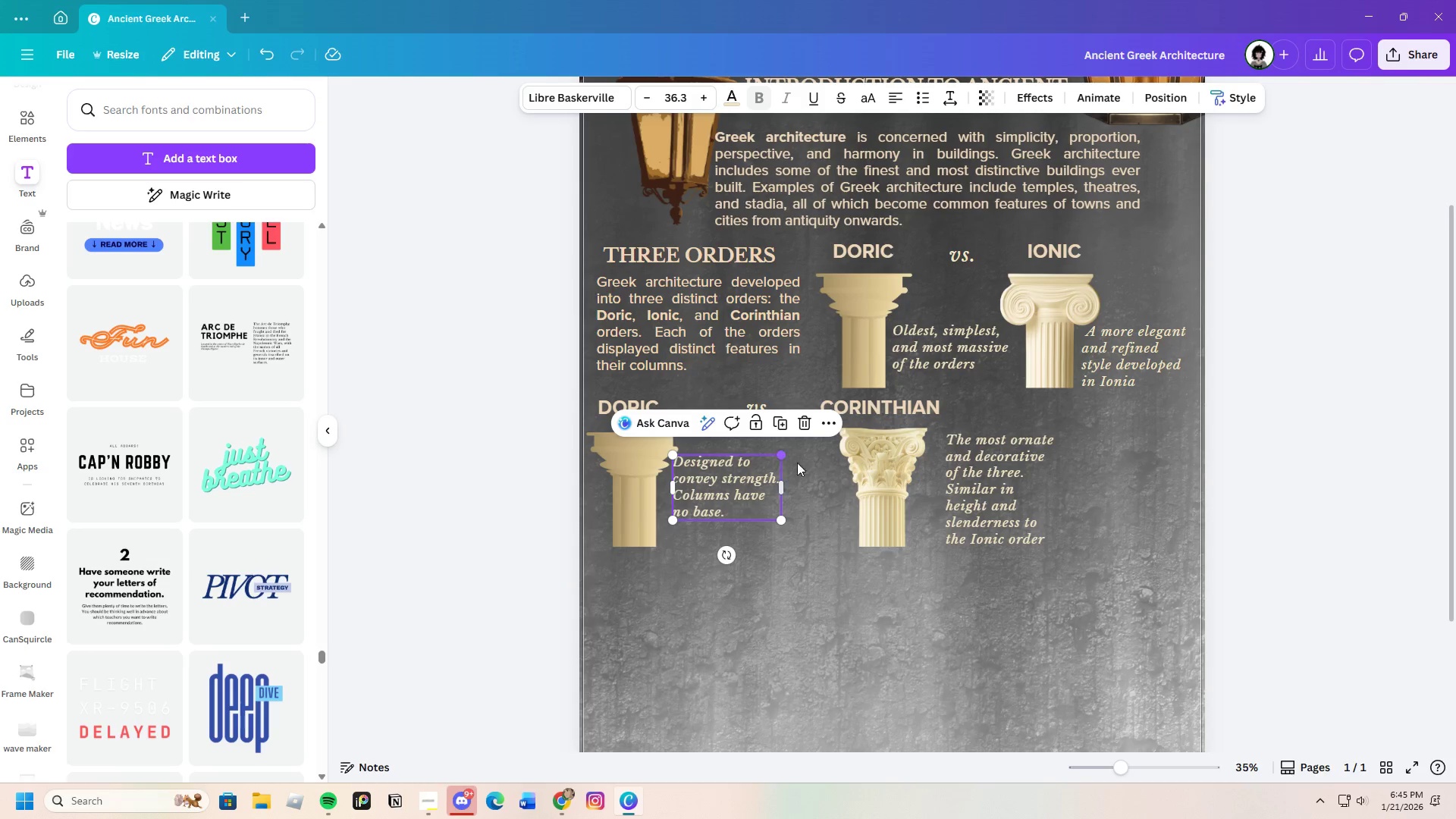 
left_click([812, 465])
 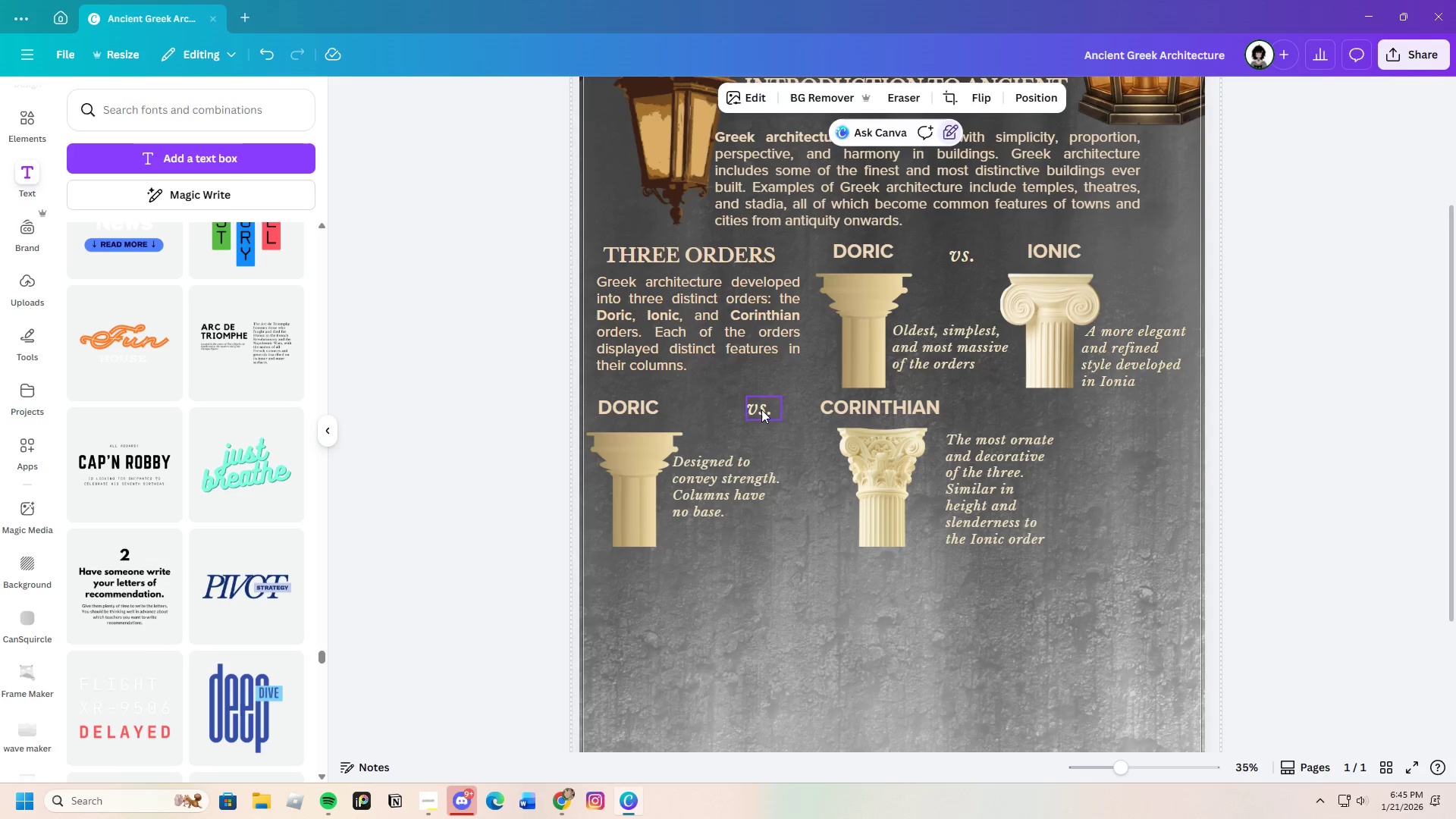 
left_click_drag(start_coordinate=[761, 410], to_coordinate=[711, 407])
 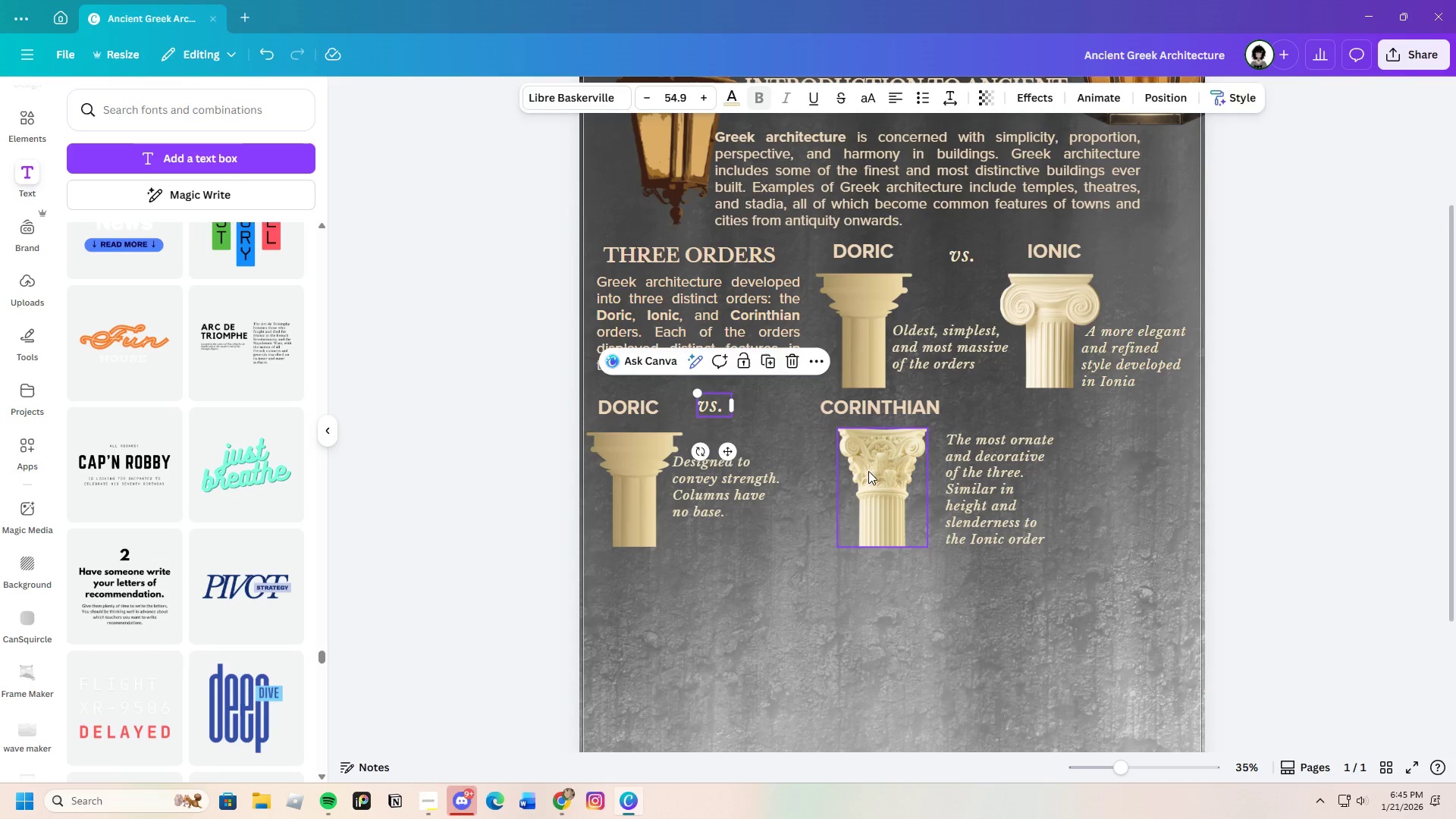 
left_click_drag(start_coordinate=[868, 471], to_coordinate=[802, 472])
 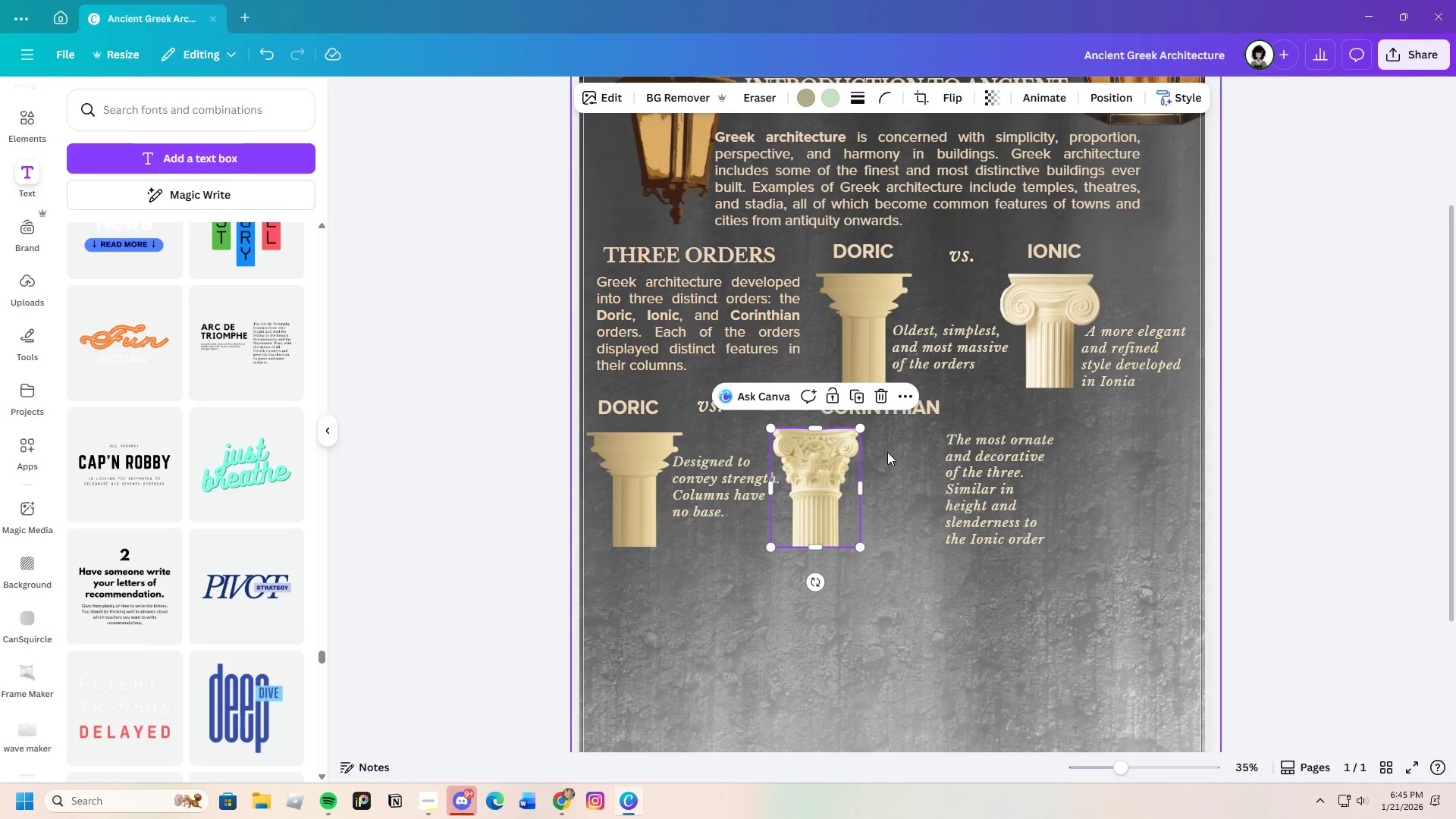 
left_click([887, 452])
 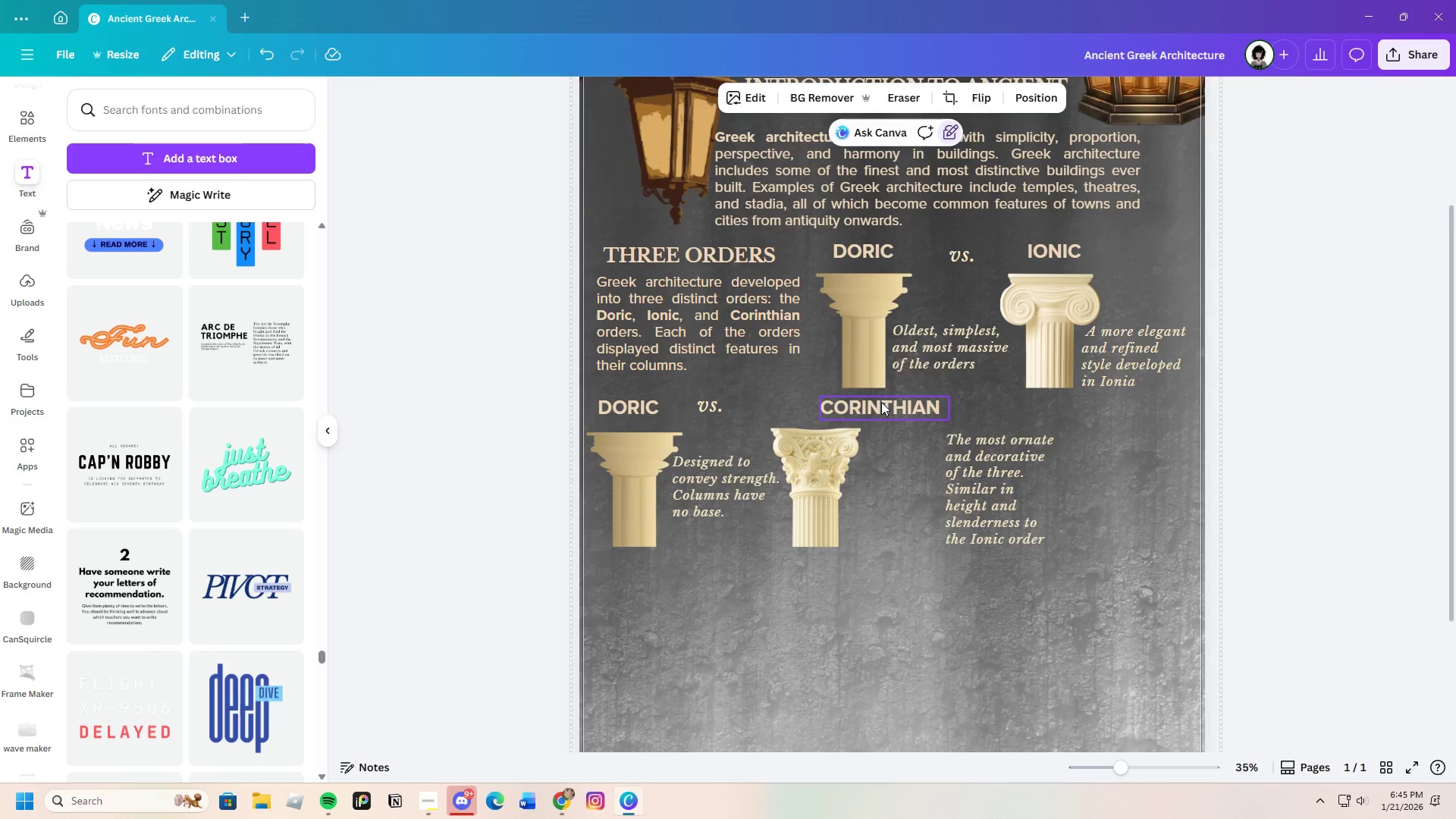 
left_click_drag(start_coordinate=[881, 402], to_coordinate=[820, 400])
 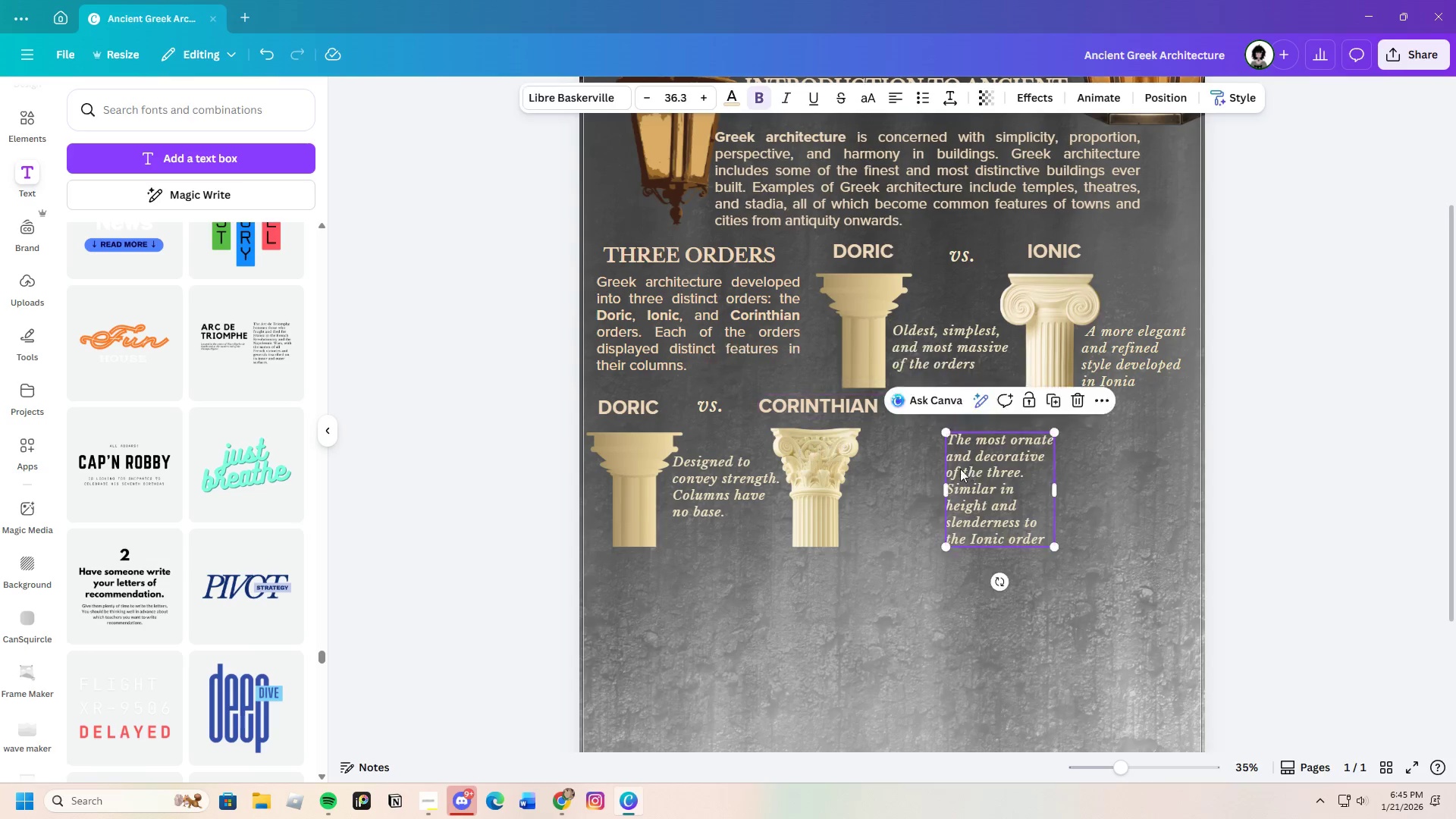 
left_click_drag(start_coordinate=[968, 468], to_coordinate=[887, 468])
 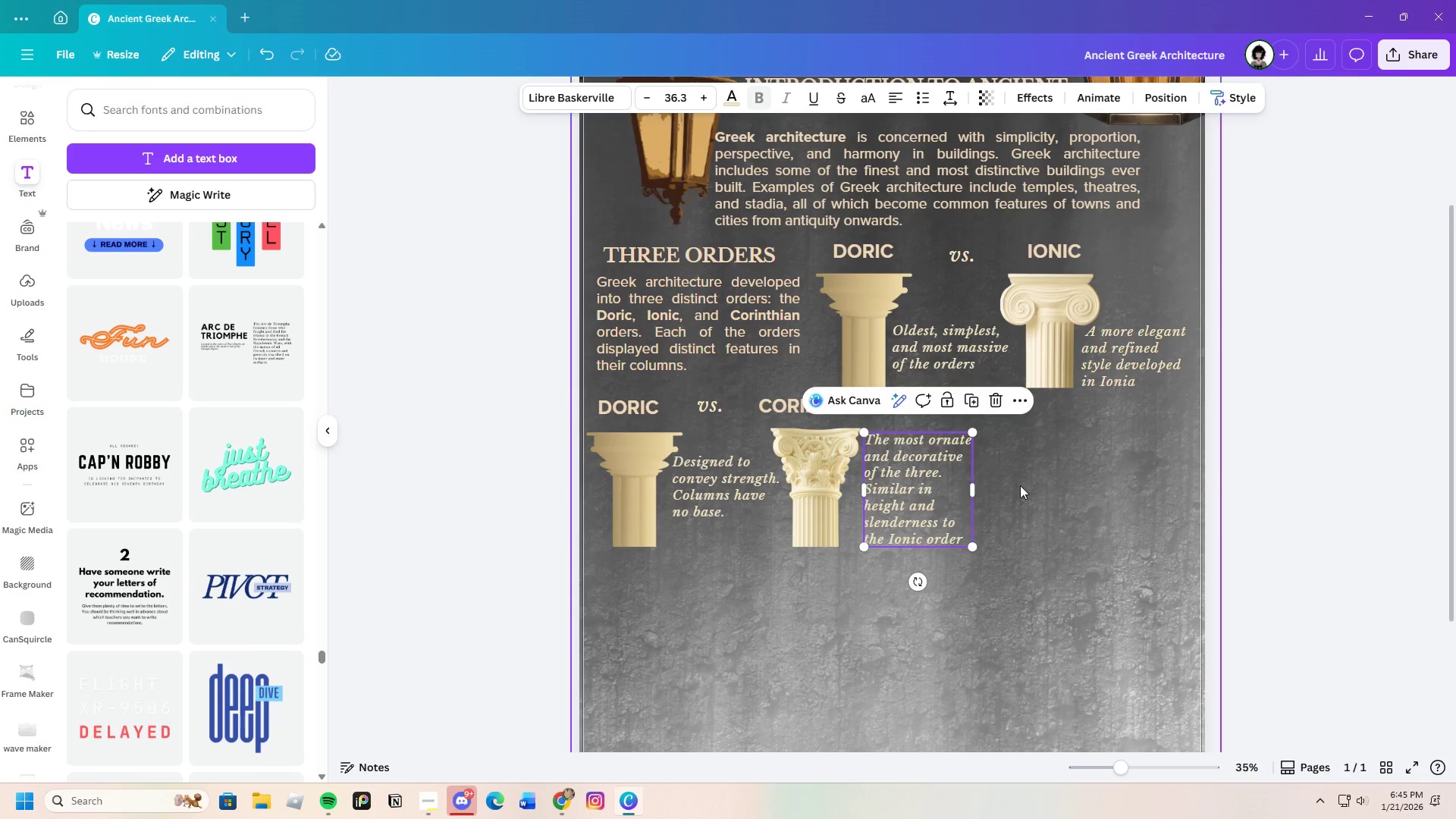 
left_click([1020, 485])
 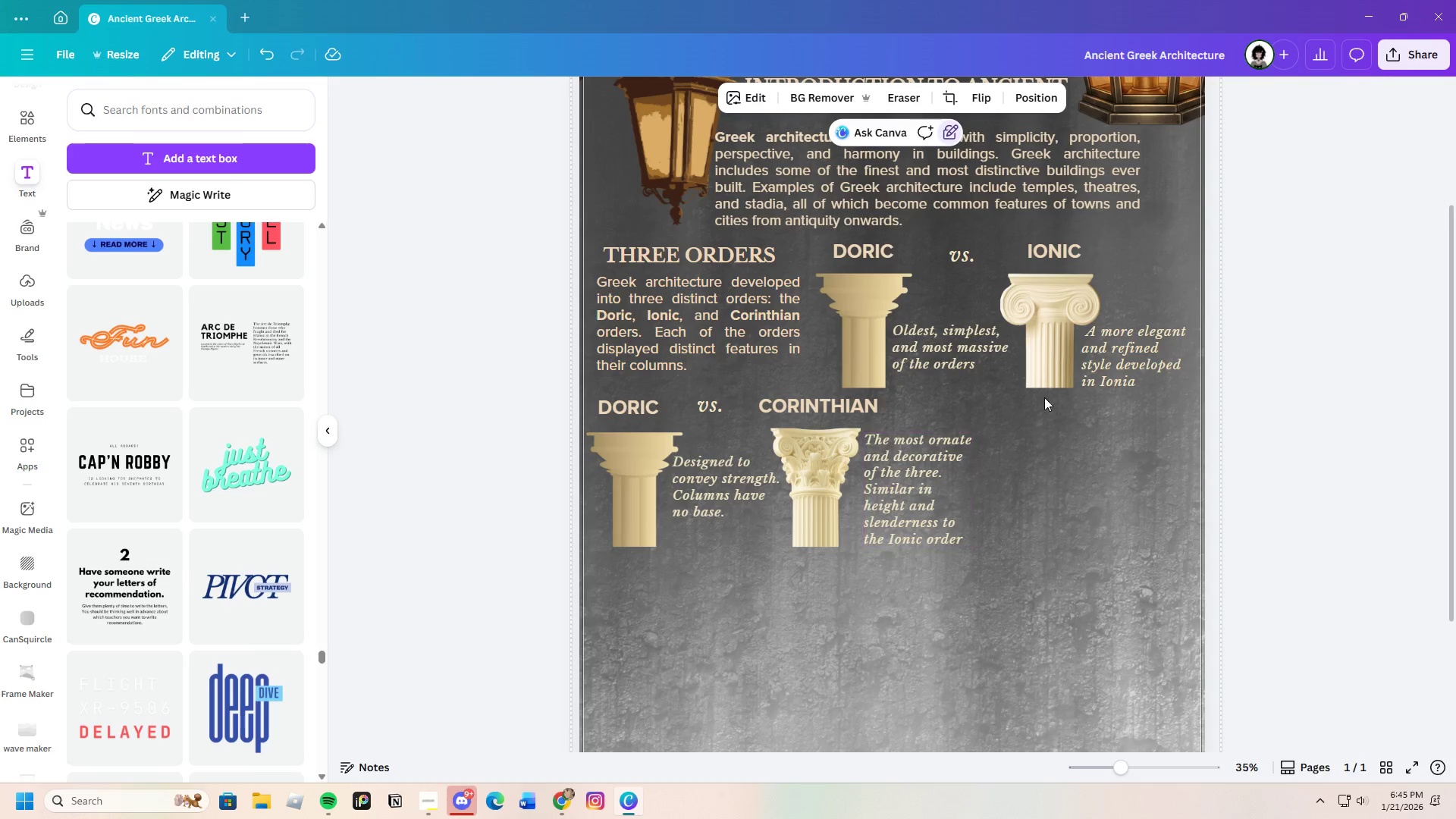 
left_click([1054, 347])
 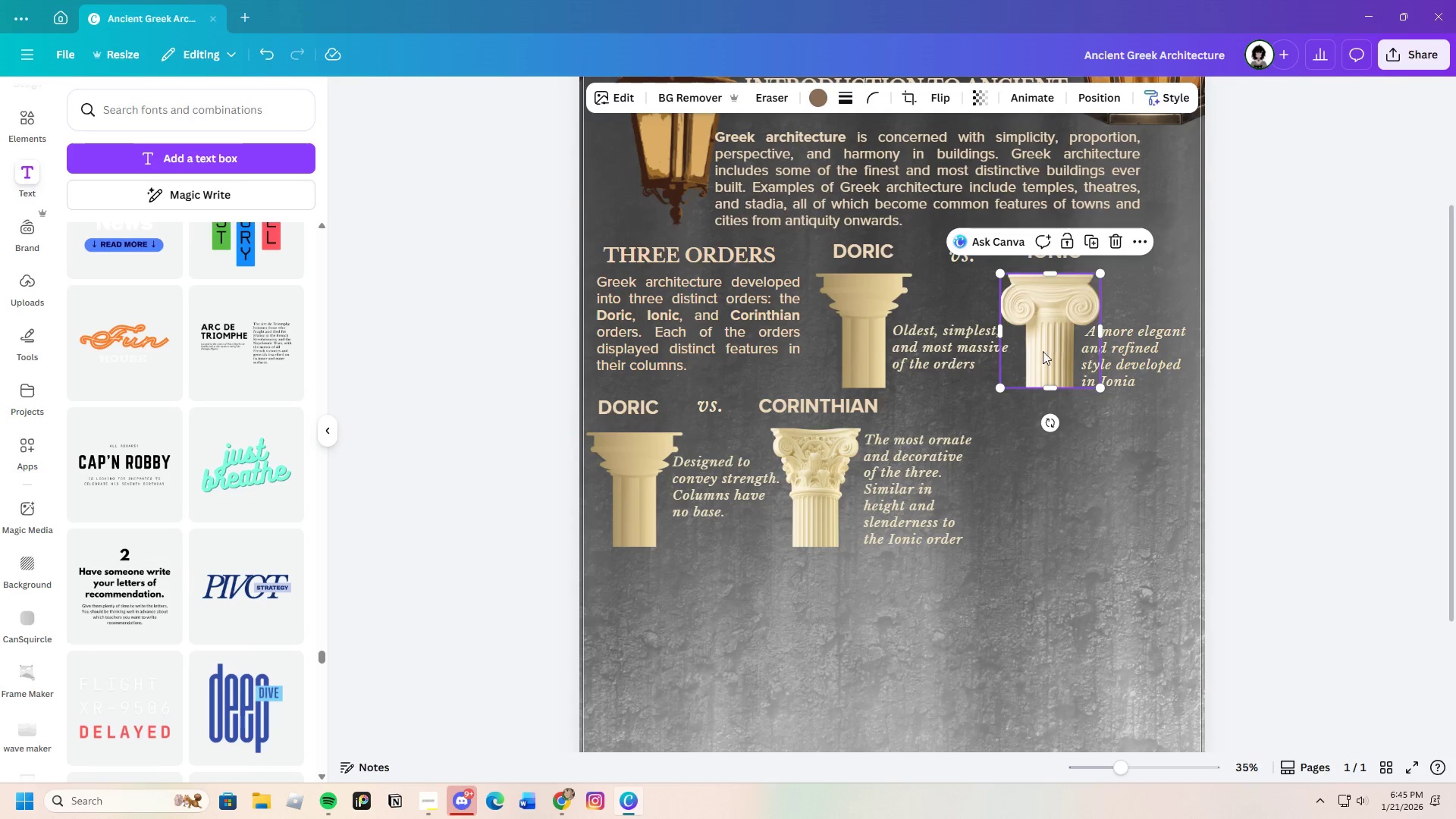 
left_click([990, 557])
 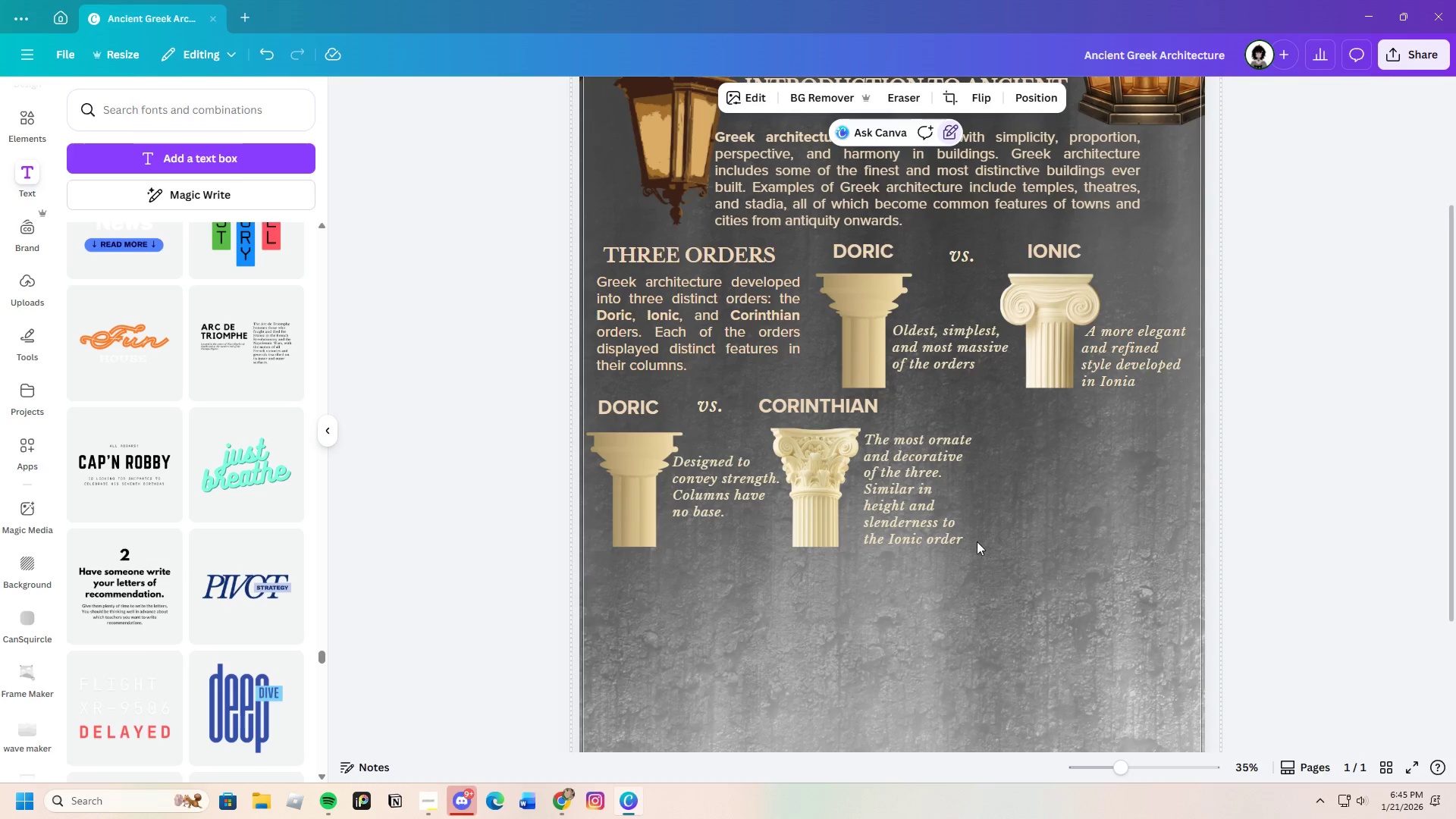 
scroll: coordinate [971, 537], scroll_direction: down, amount: 3.0
 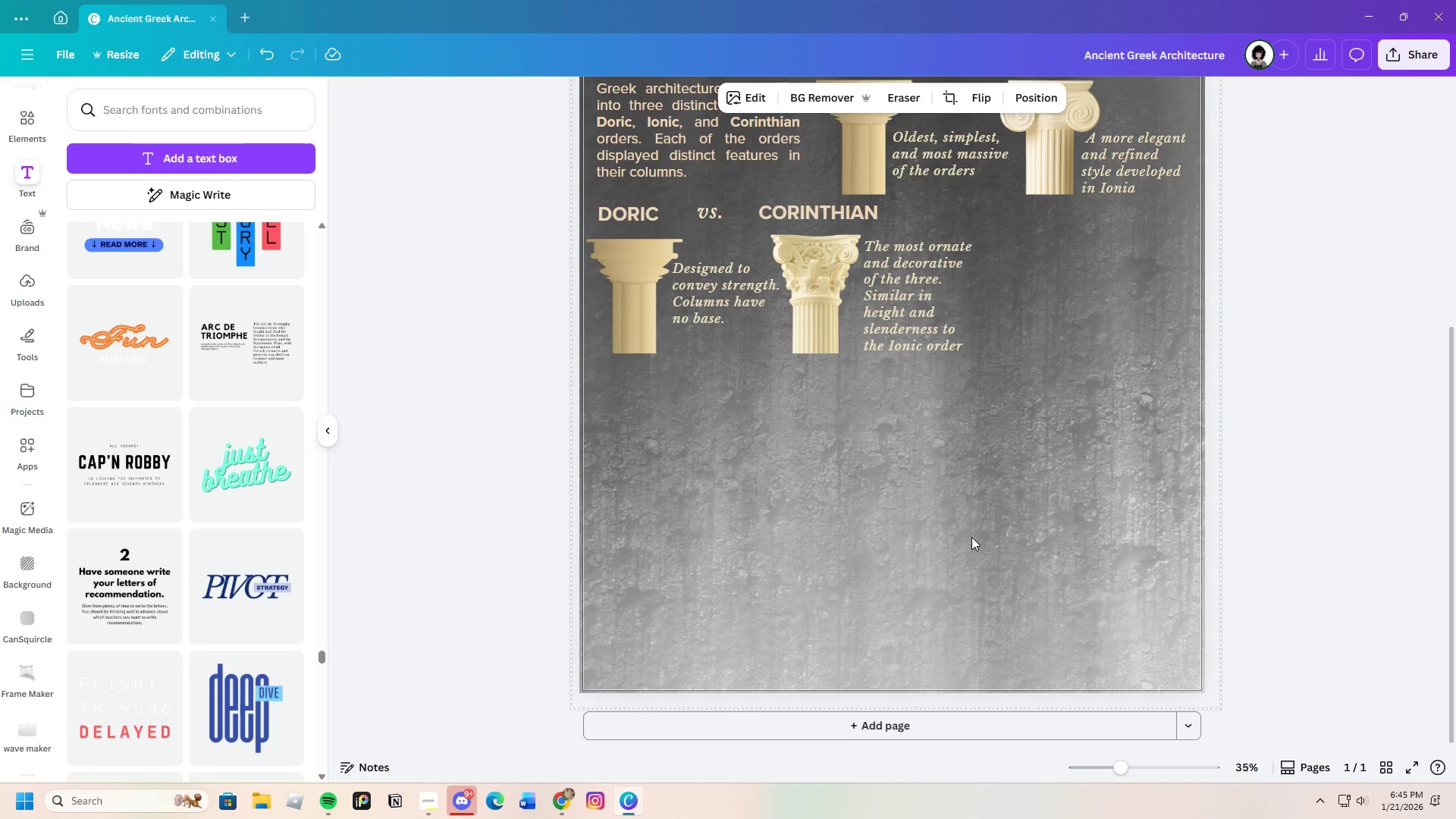 
scroll: coordinate [971, 537], scroll_direction: up, amount: 1.0
 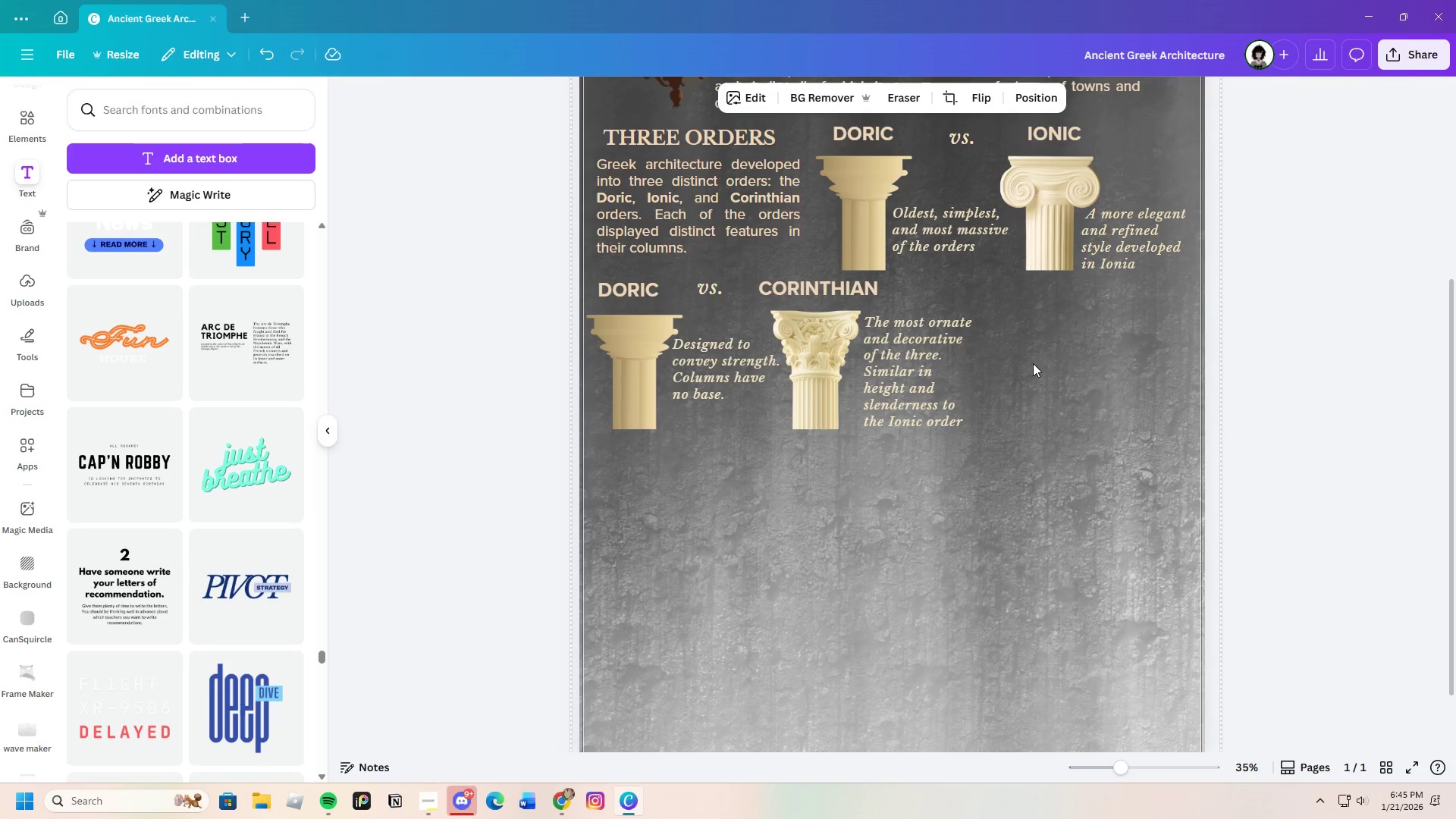 
wait(8.97)
 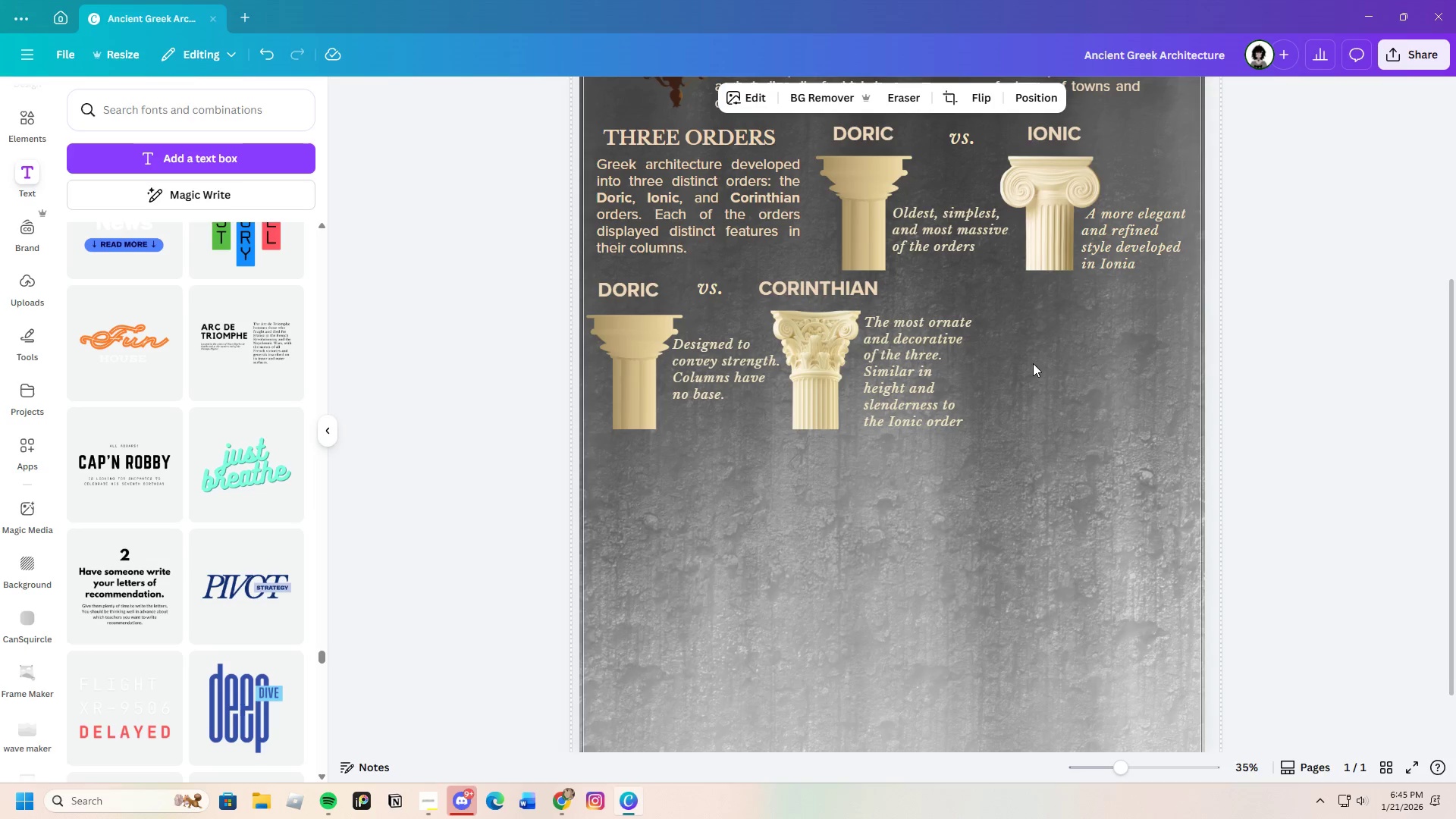 
left_click_drag(start_coordinate=[713, 367], to_coordinate=[635, 469])
 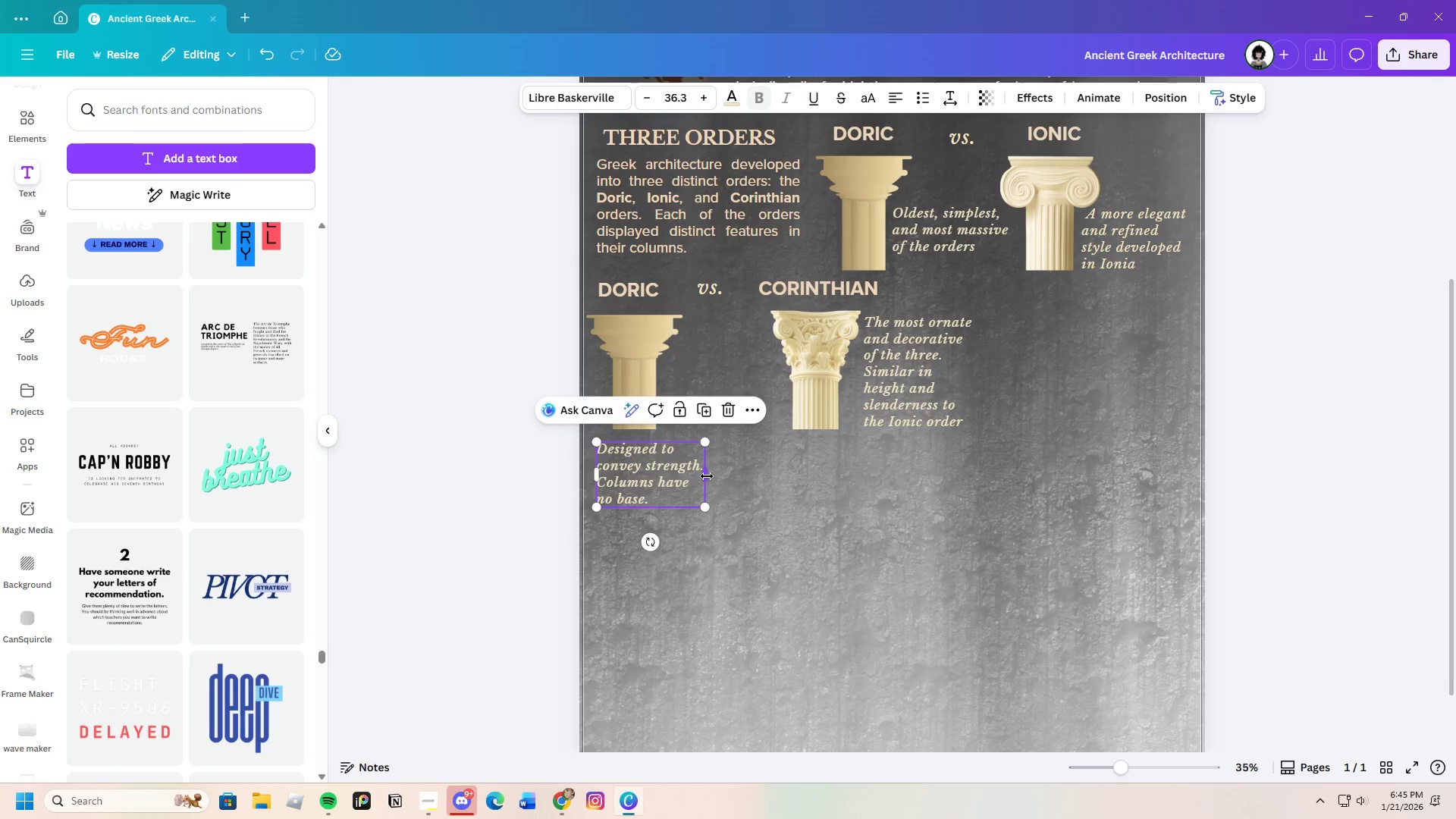 
left_click_drag(start_coordinate=[706, 476], to_coordinate=[689, 472])
 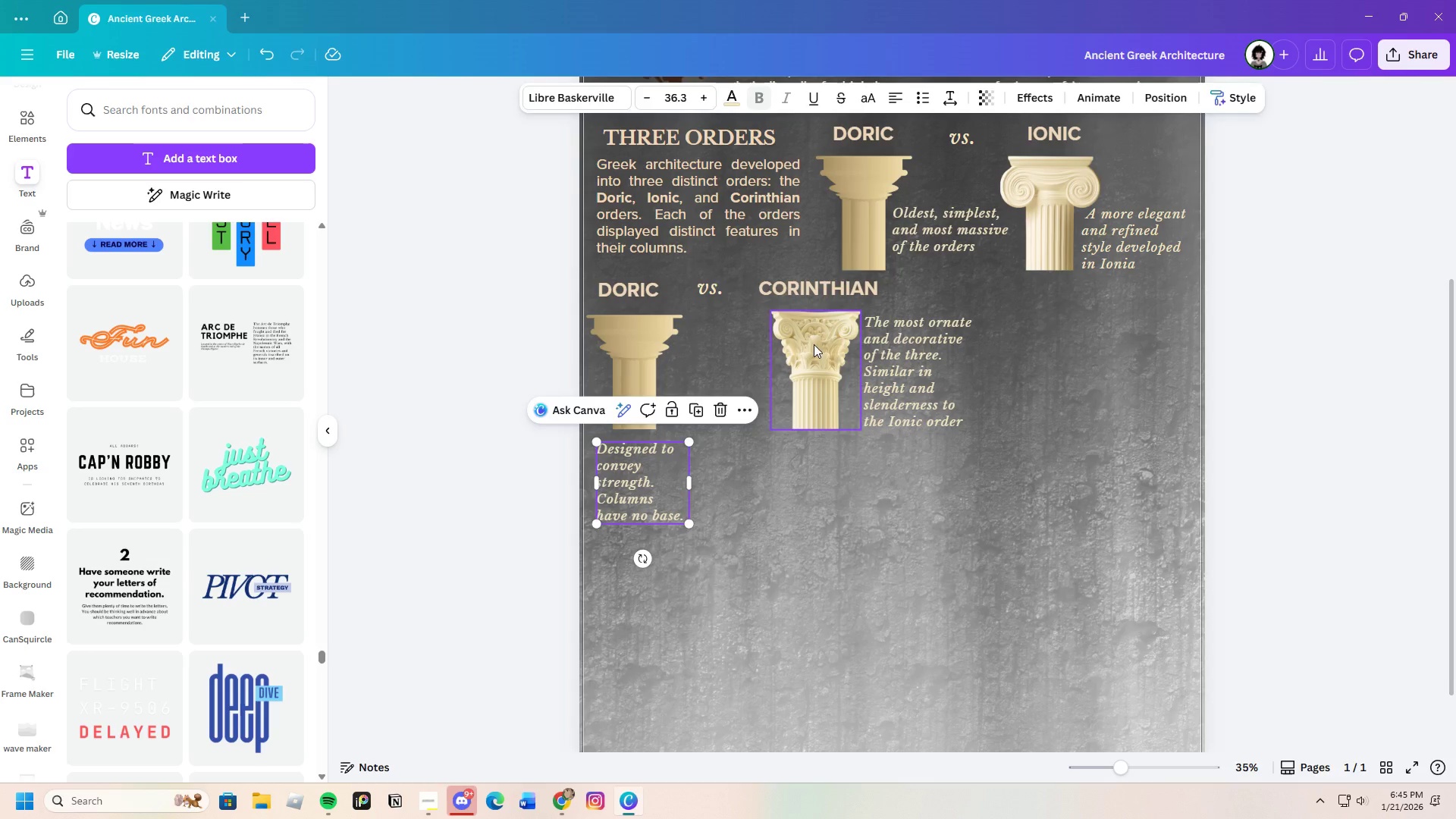 
left_click_drag(start_coordinate=[812, 346], to_coordinate=[763, 350])
 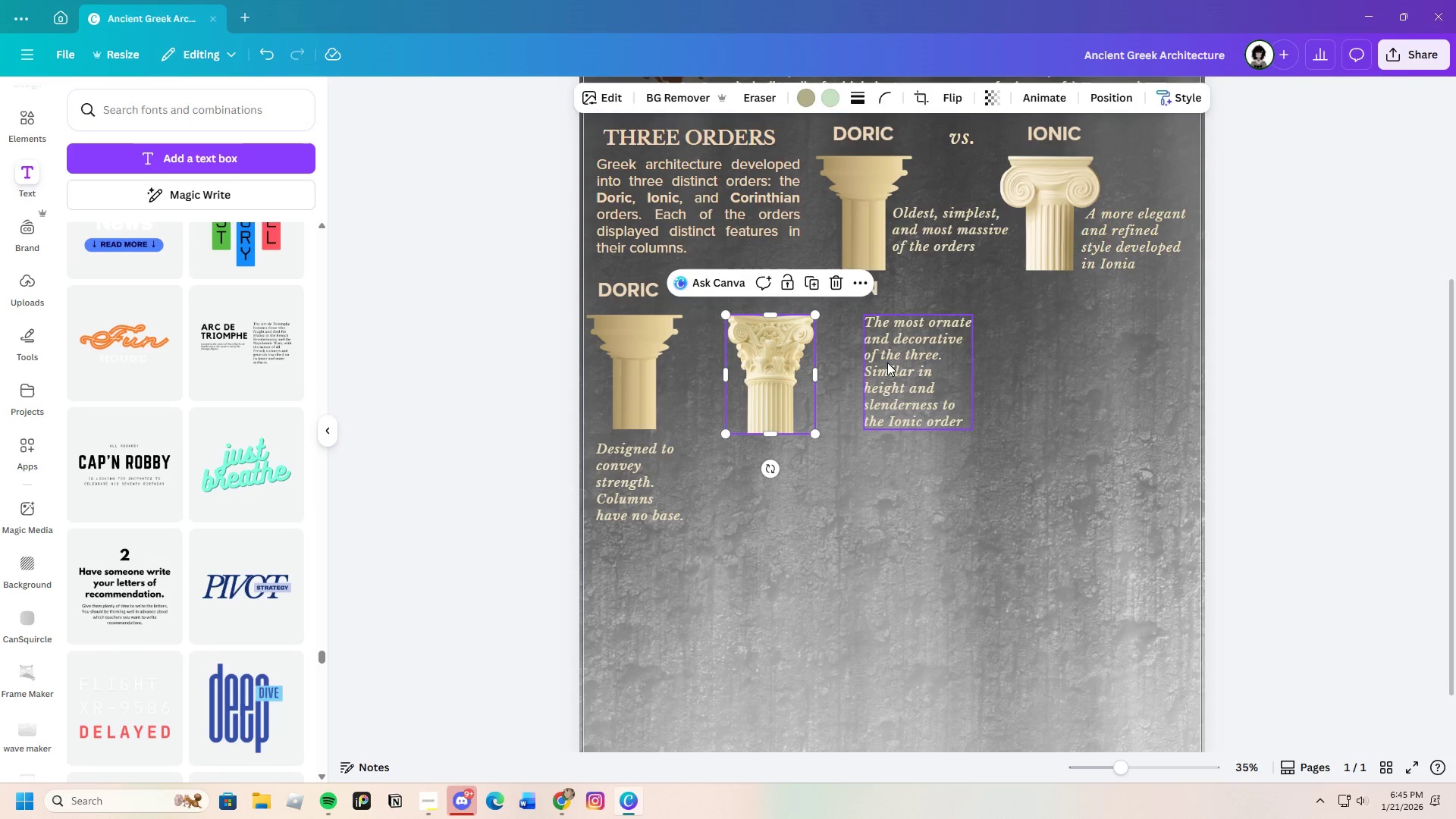 
left_click_drag(start_coordinate=[888, 362], to_coordinate=[786, 485])
 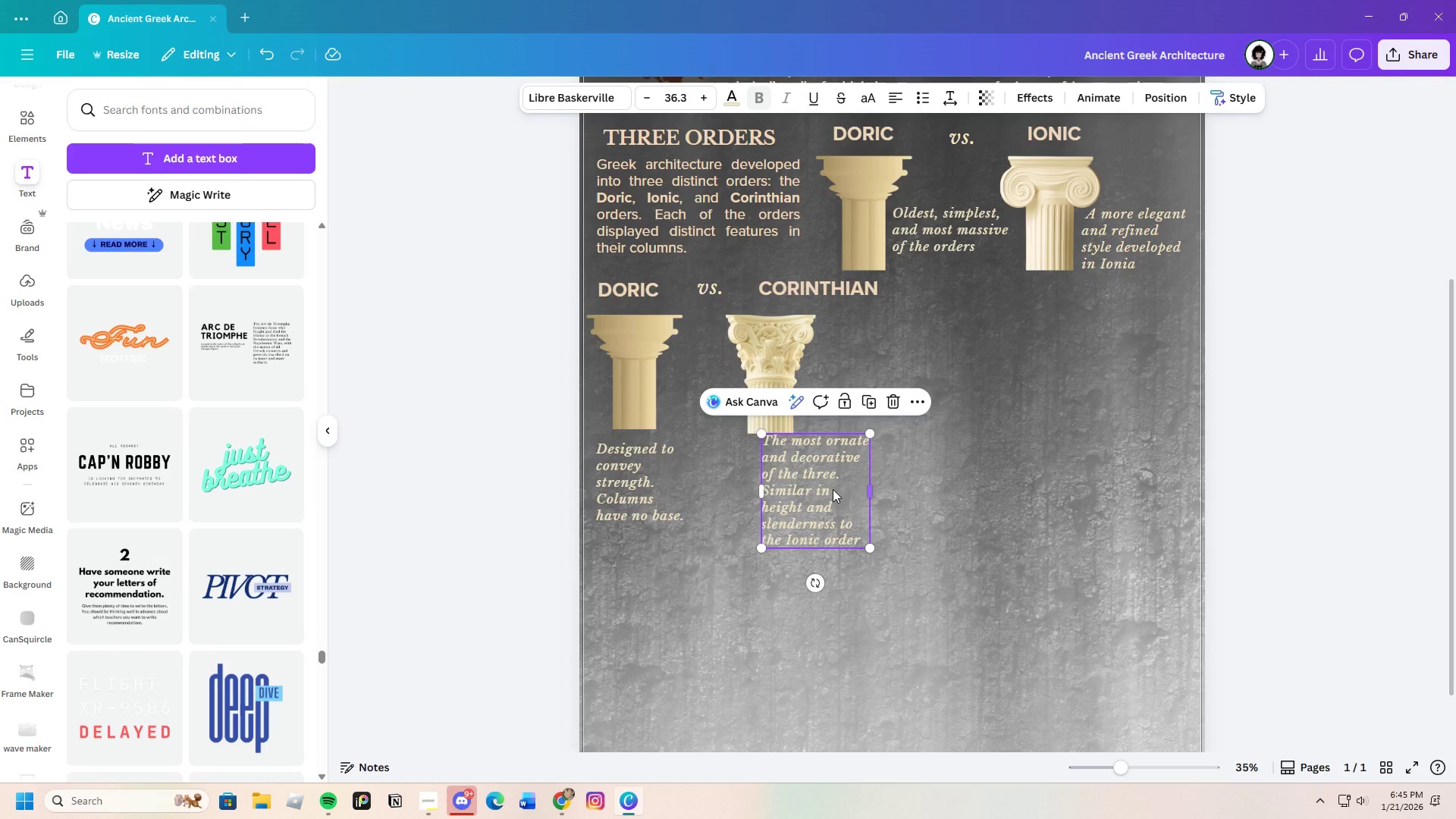 
left_click_drag(start_coordinate=[803, 481], to_coordinate=[758, 488])
 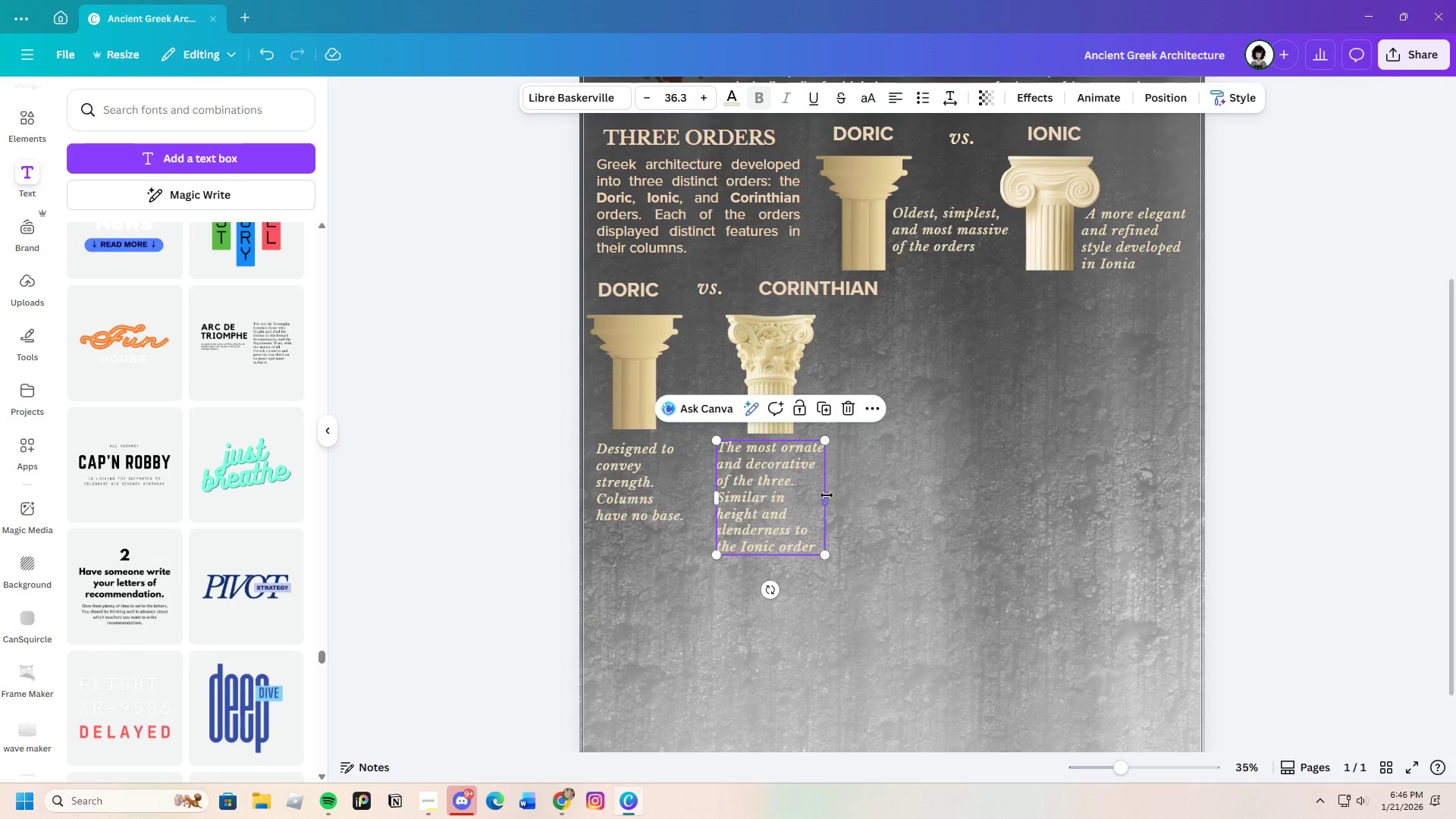 
left_click_drag(start_coordinate=[828, 496], to_coordinate=[852, 490])
 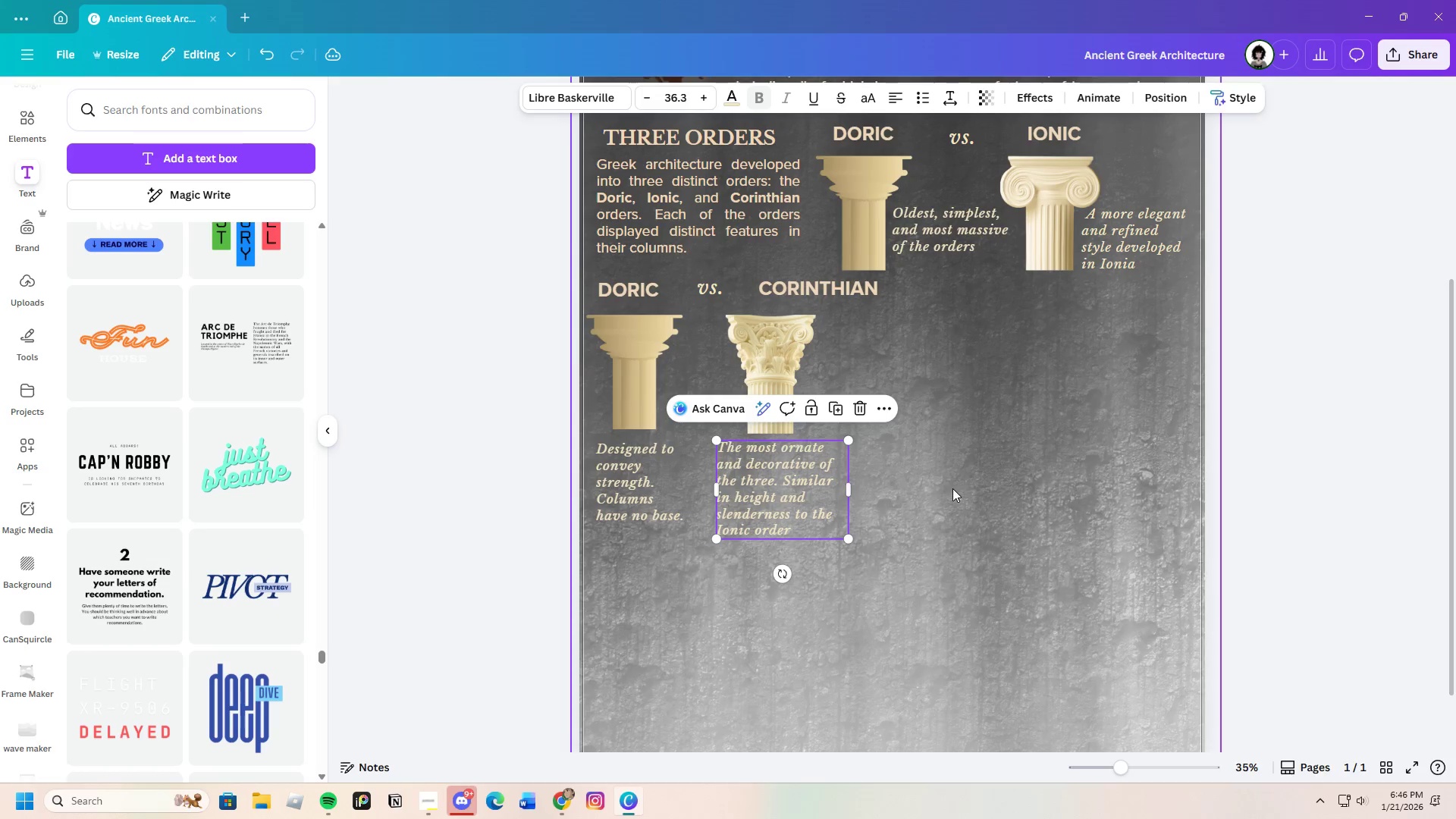 
left_click([952, 488])
 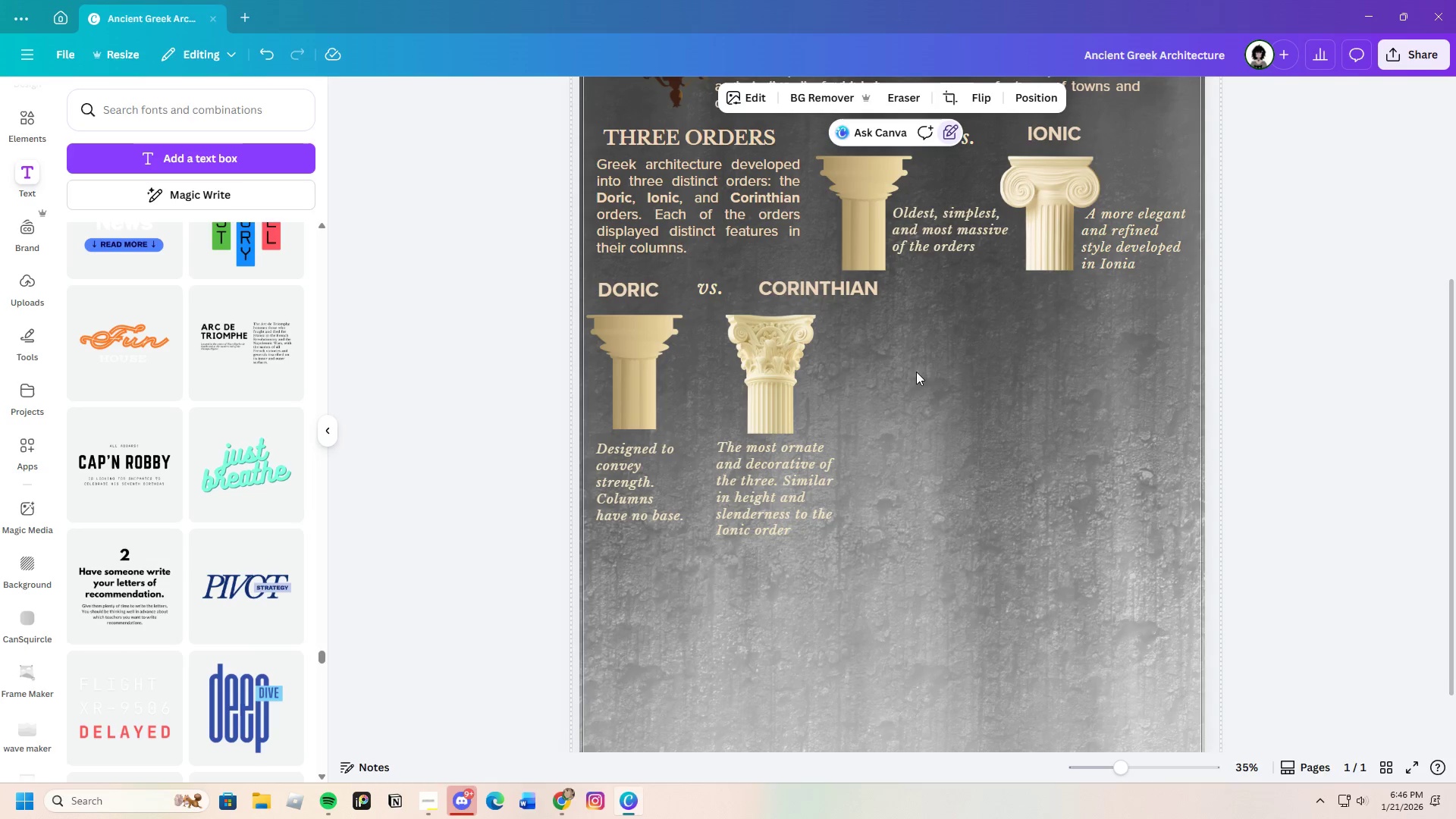 
scroll: coordinate [938, 449], scroll_direction: up, amount: 1.0
 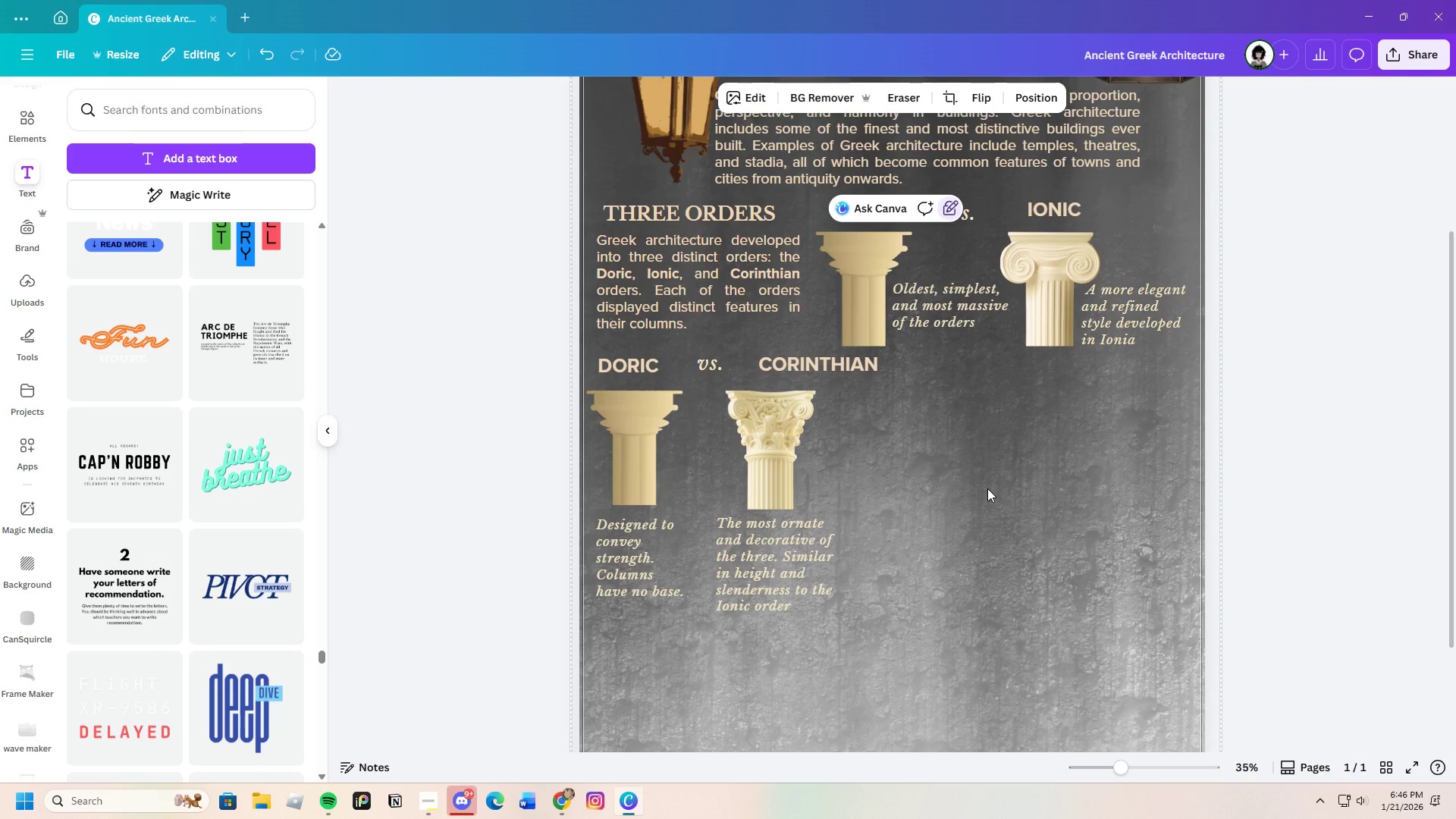 
left_click([1062, 299])
 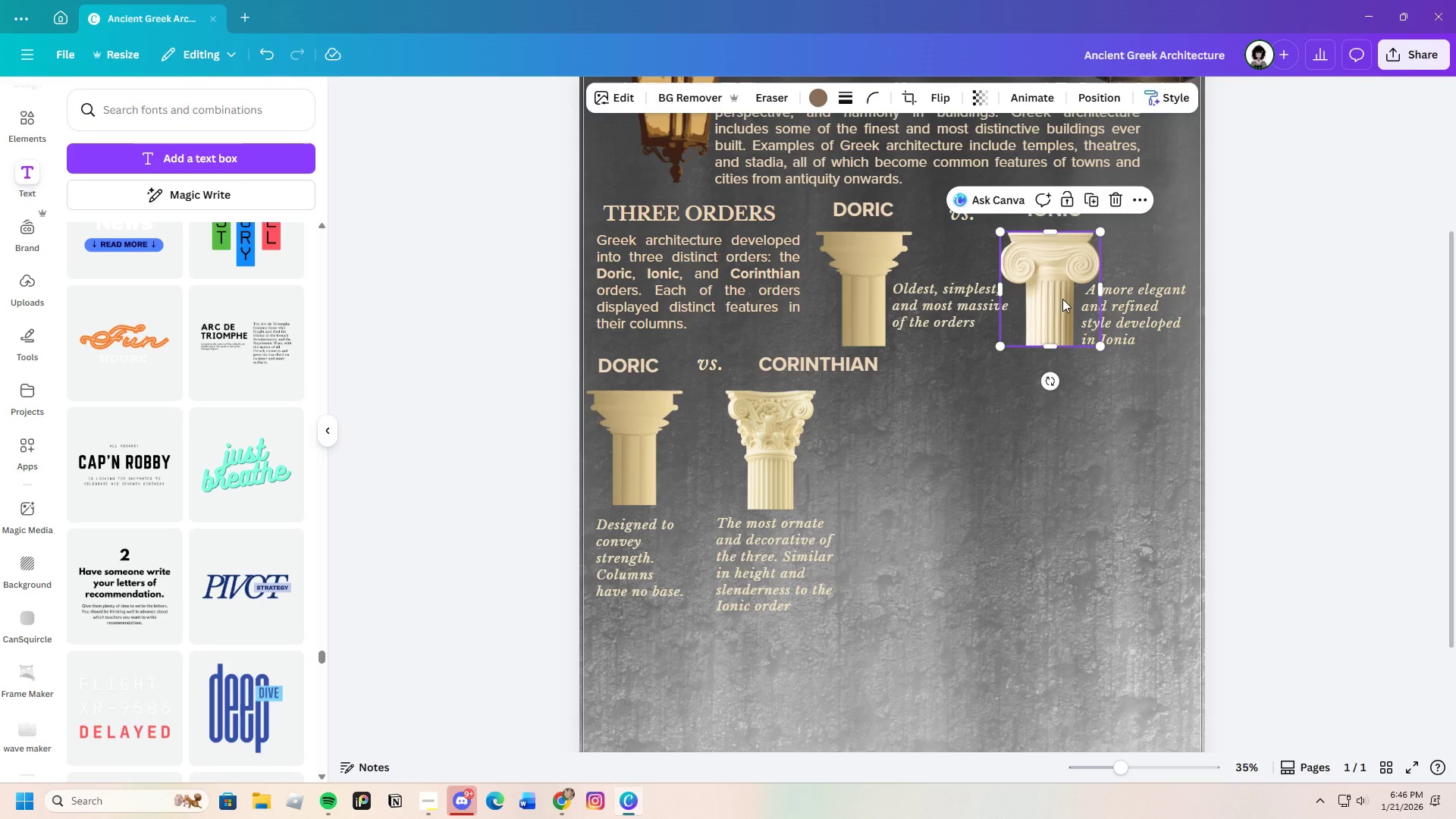 
key(Control+C)
 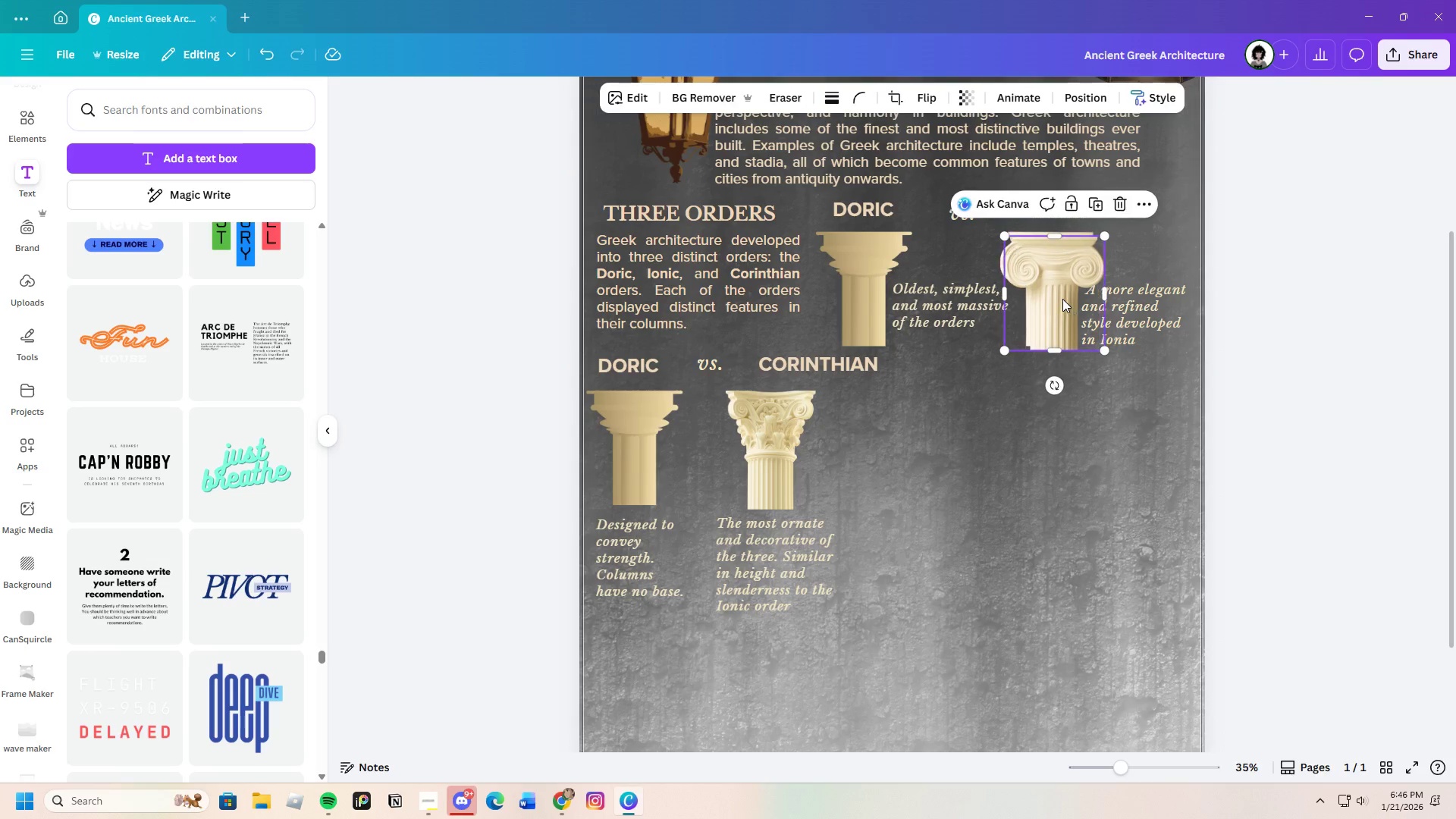 
key(Control+V)
 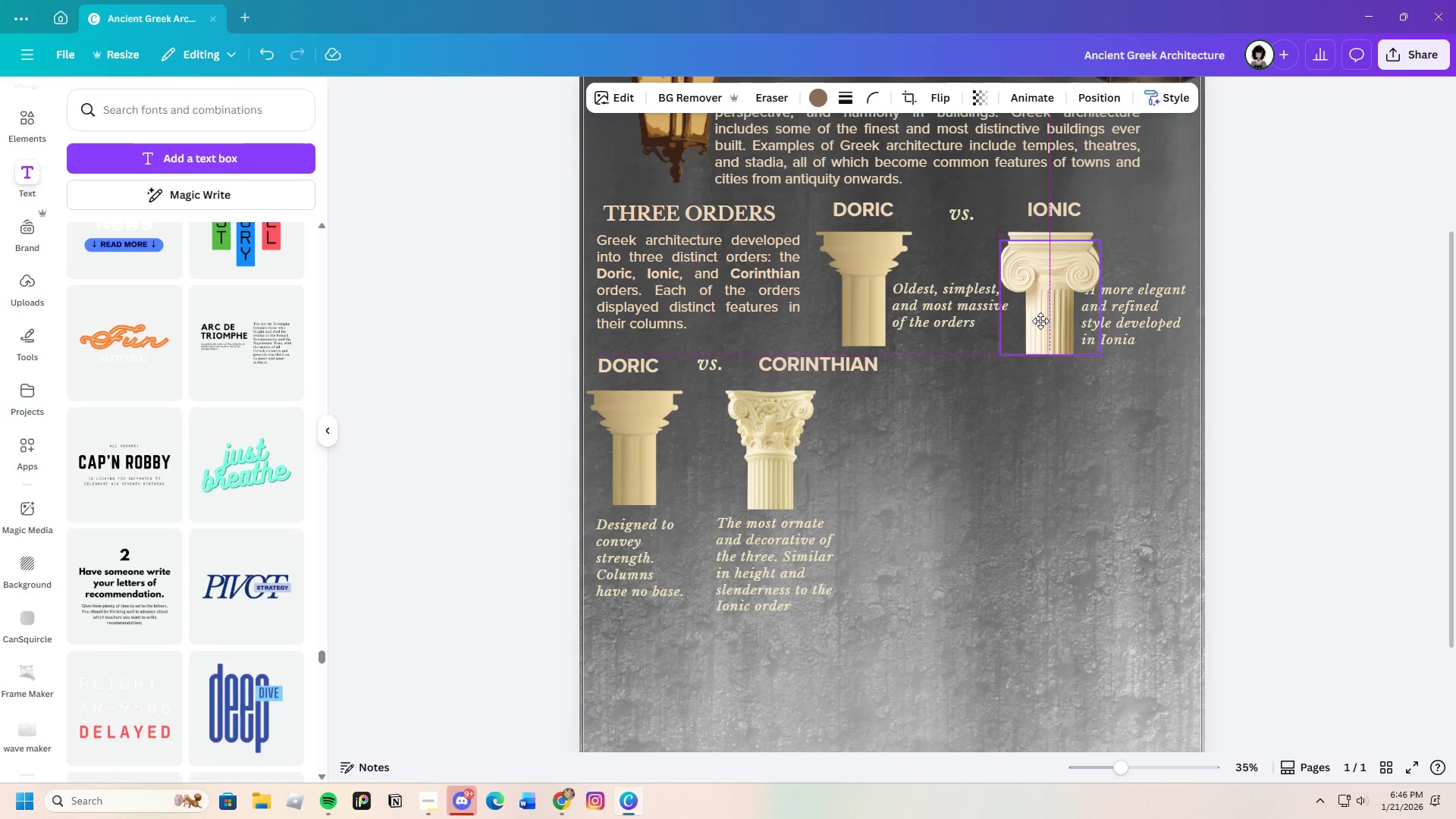 
left_click_drag(start_coordinate=[1056, 303], to_coordinate=[959, 466])
 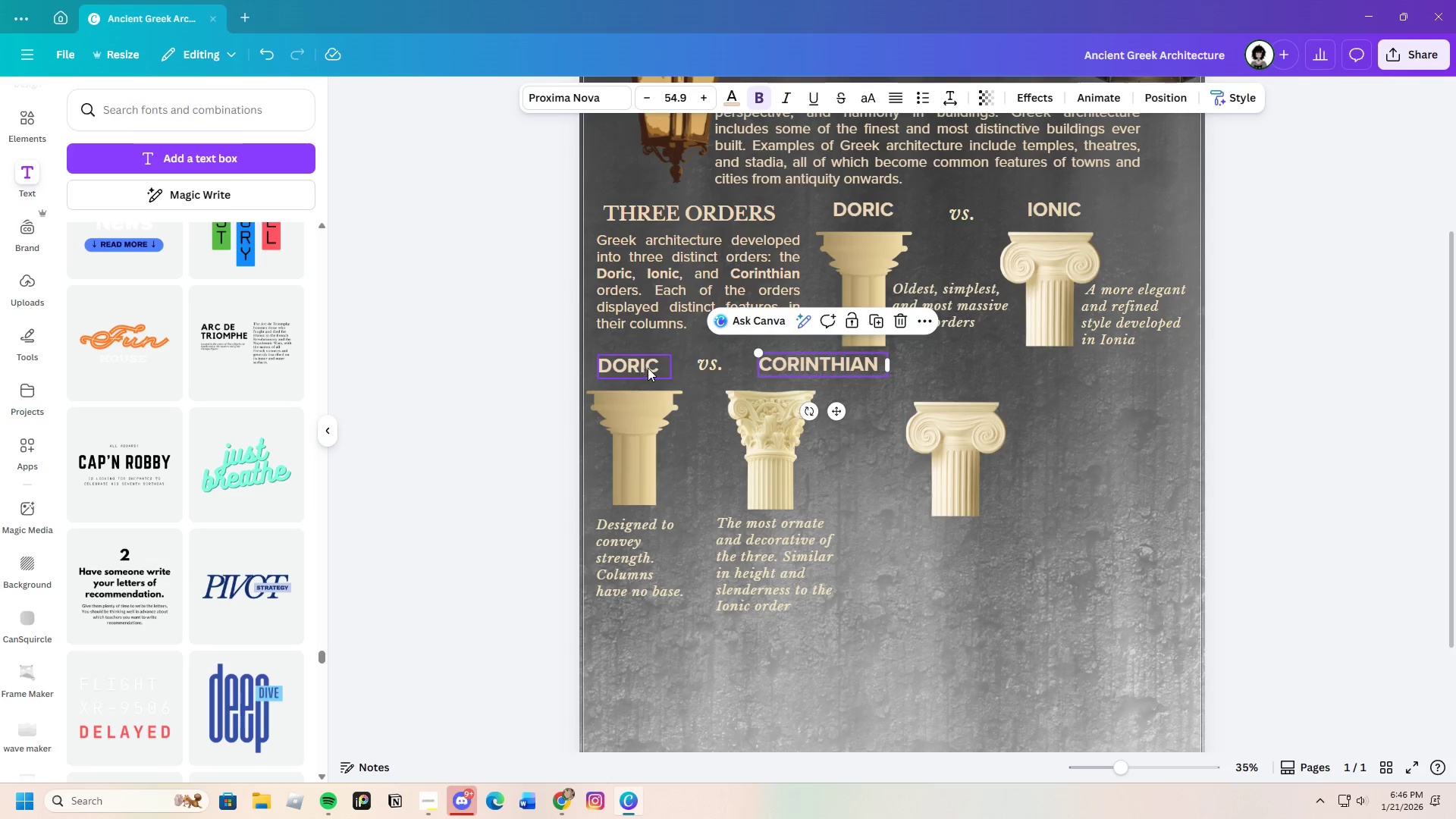 
left_click_drag(start_coordinate=[709, 363], to_coordinate=[698, 363])
 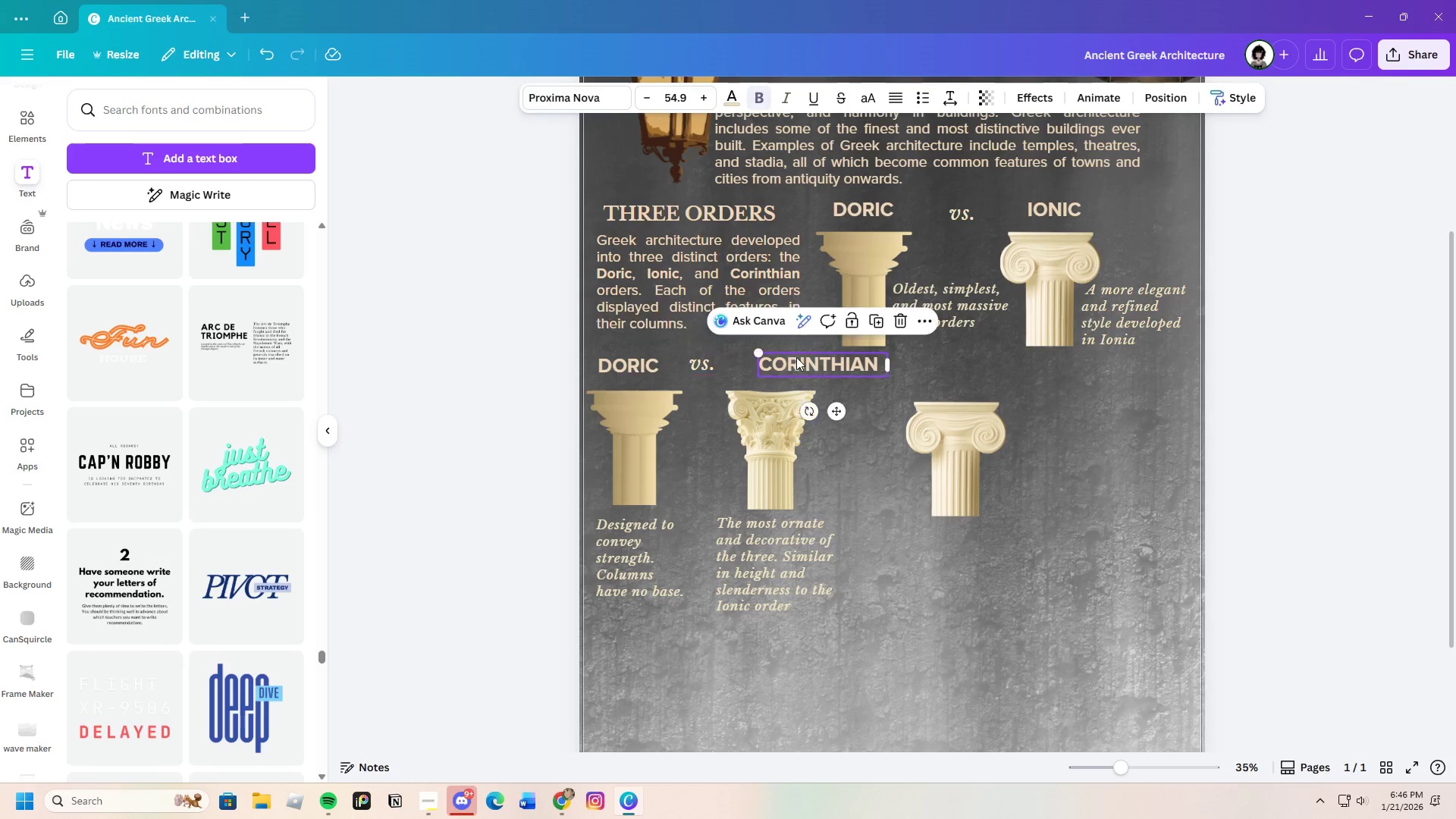 
left_click_drag(start_coordinate=[795, 357], to_coordinate=[769, 358])
 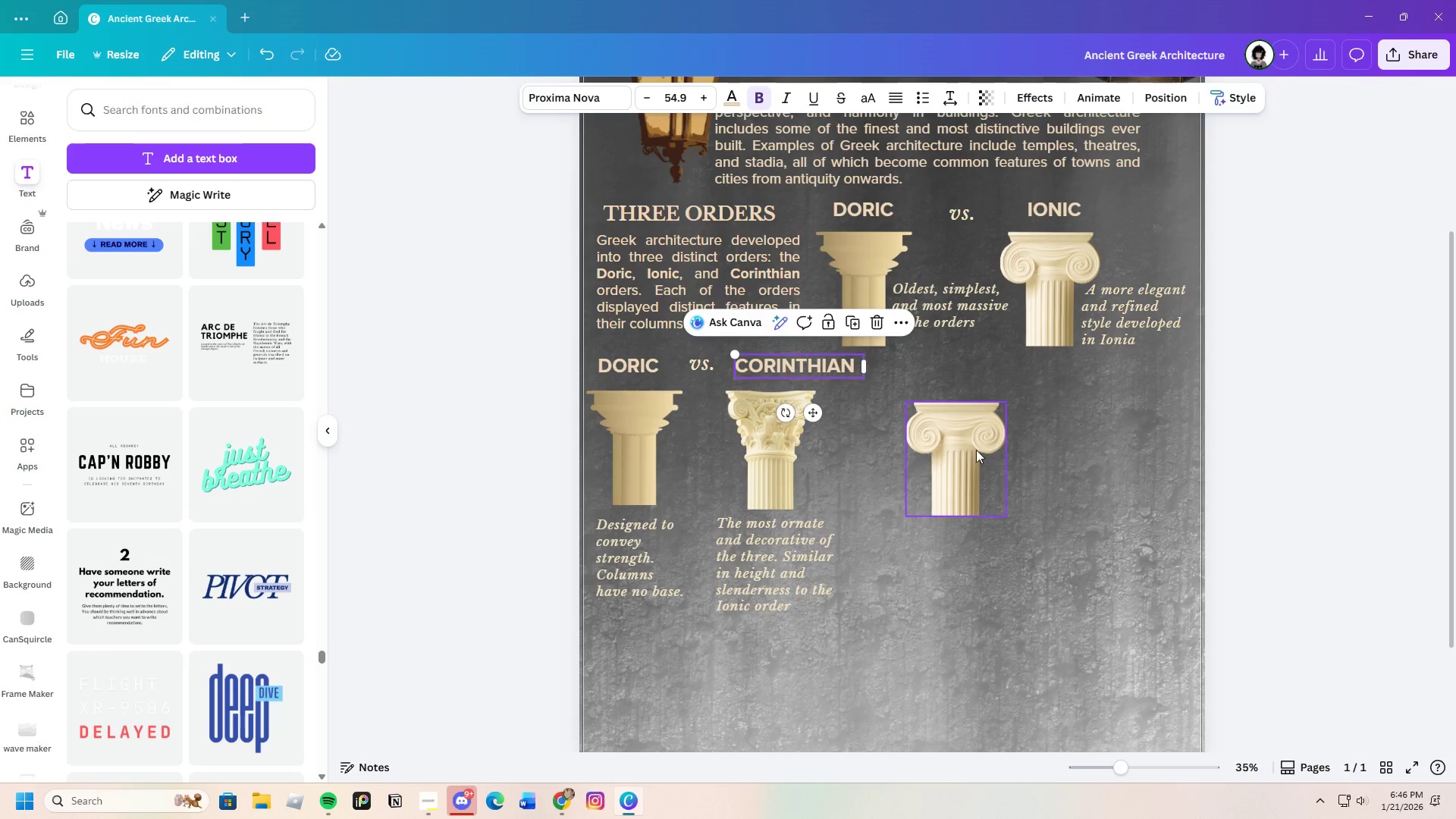 
left_click_drag(start_coordinate=[969, 451], to_coordinate=[956, 451])
 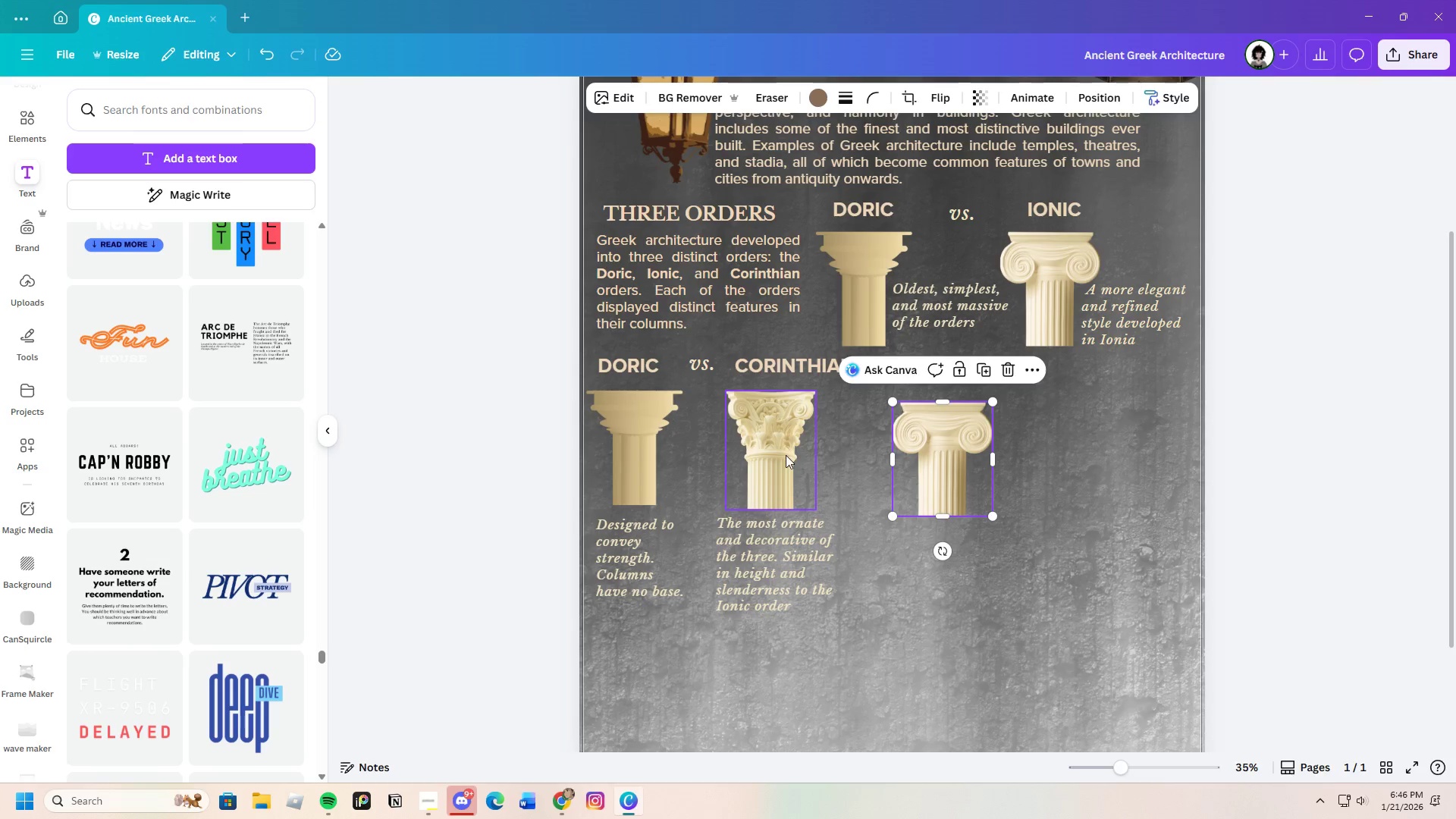 
left_click([785, 455])
 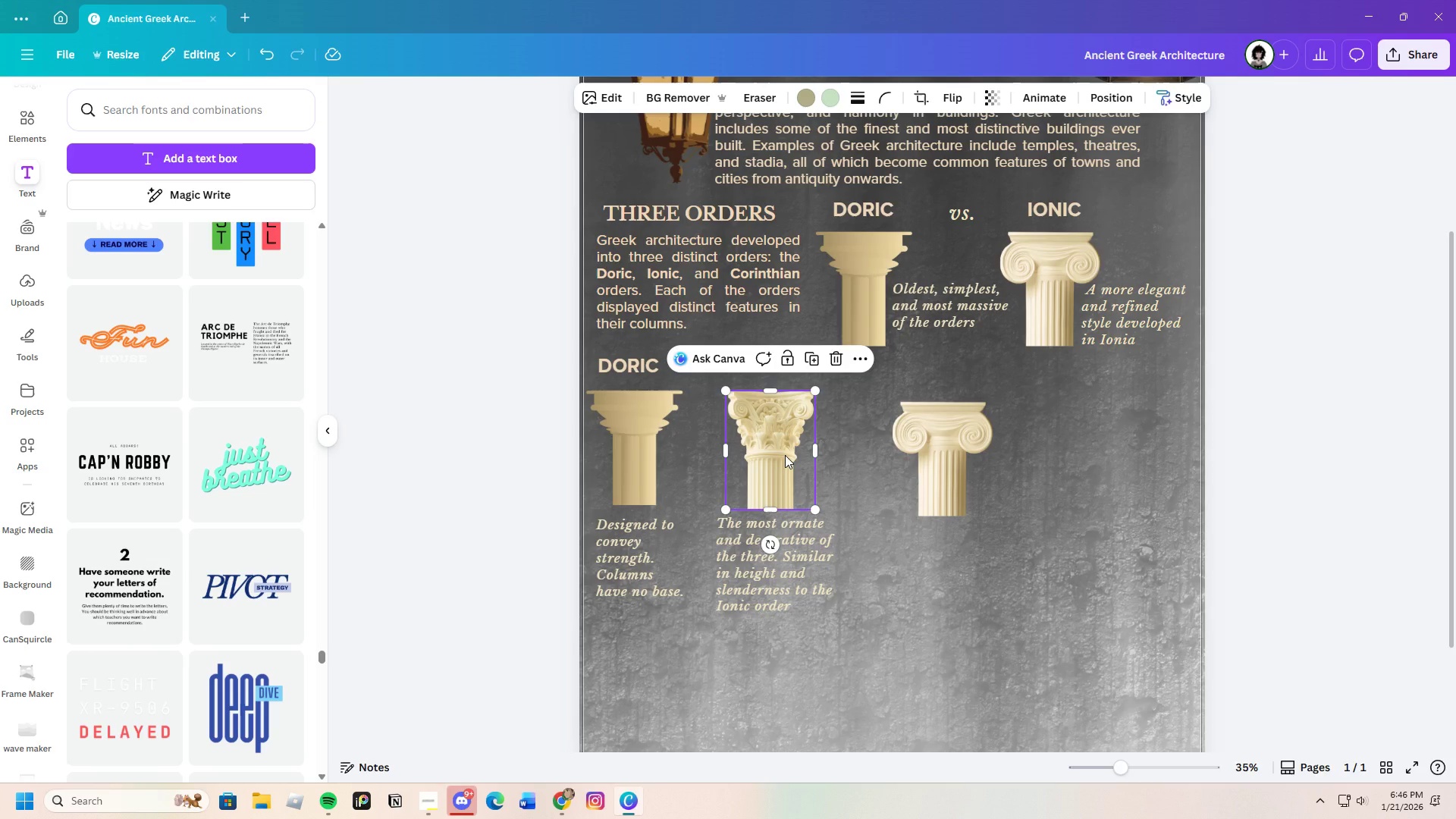 
key(Control+C)
 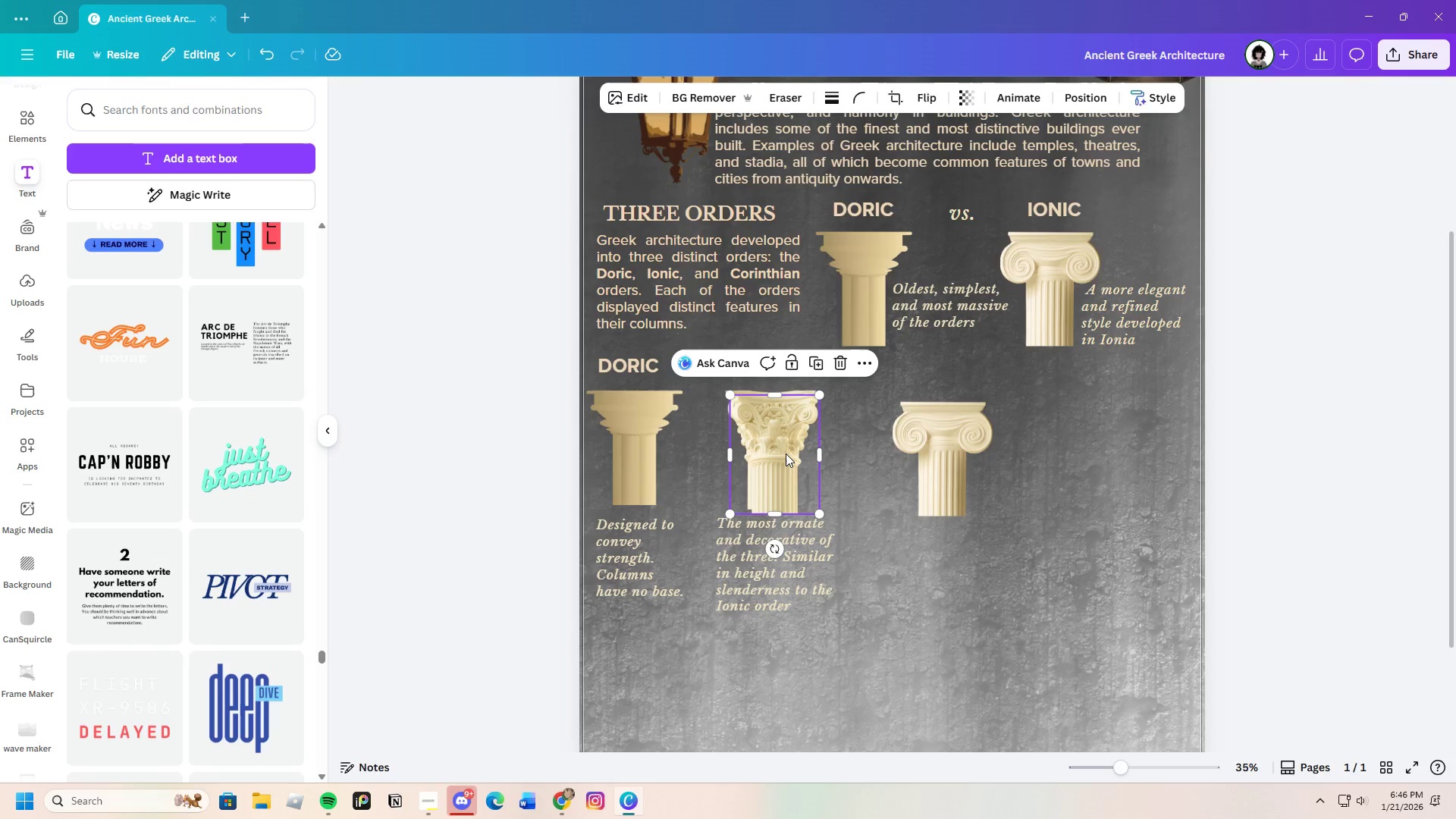 
key(Control+V)
 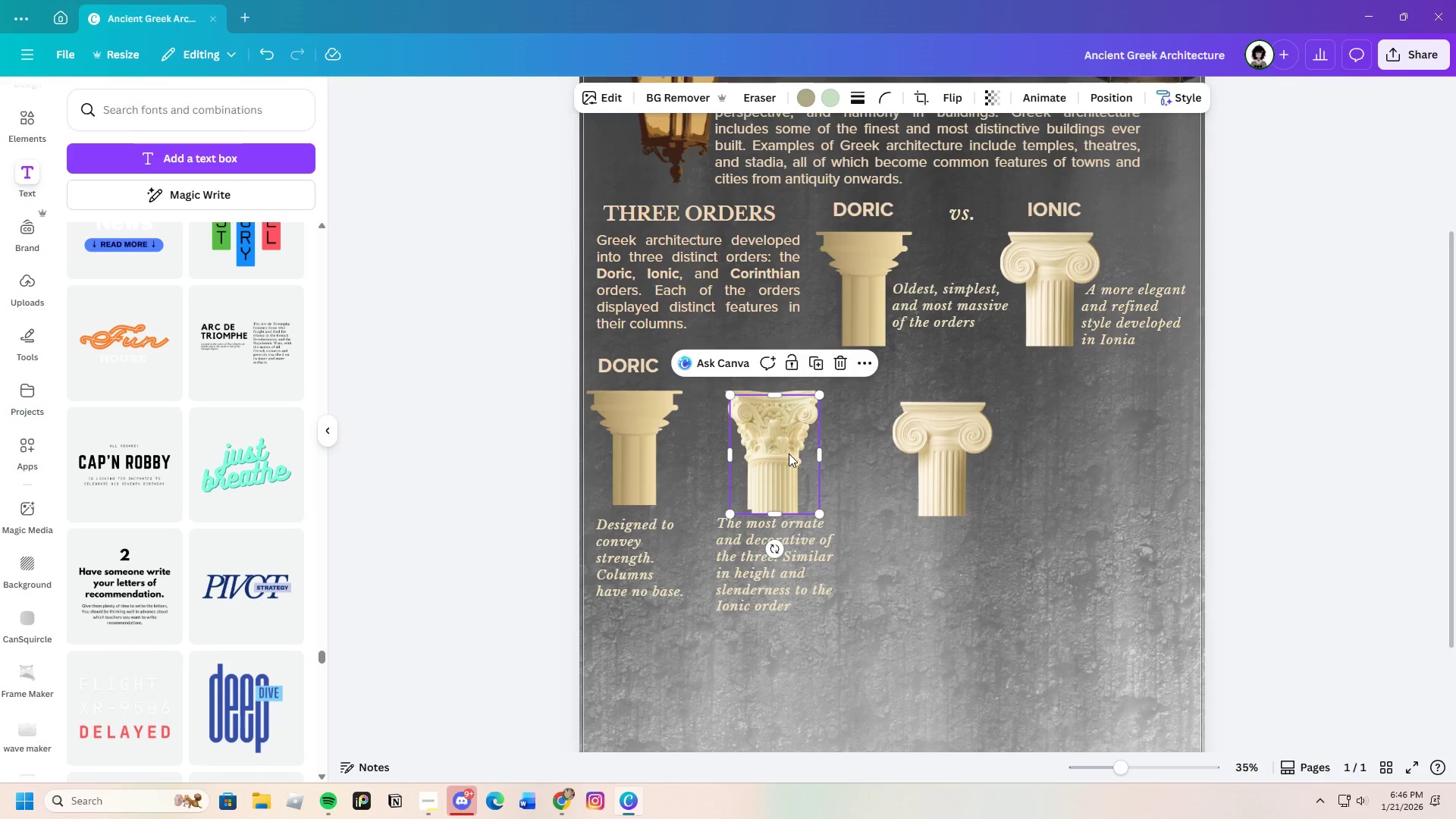 
left_click_drag(start_coordinate=[786, 453], to_coordinate=[1128, 458])
 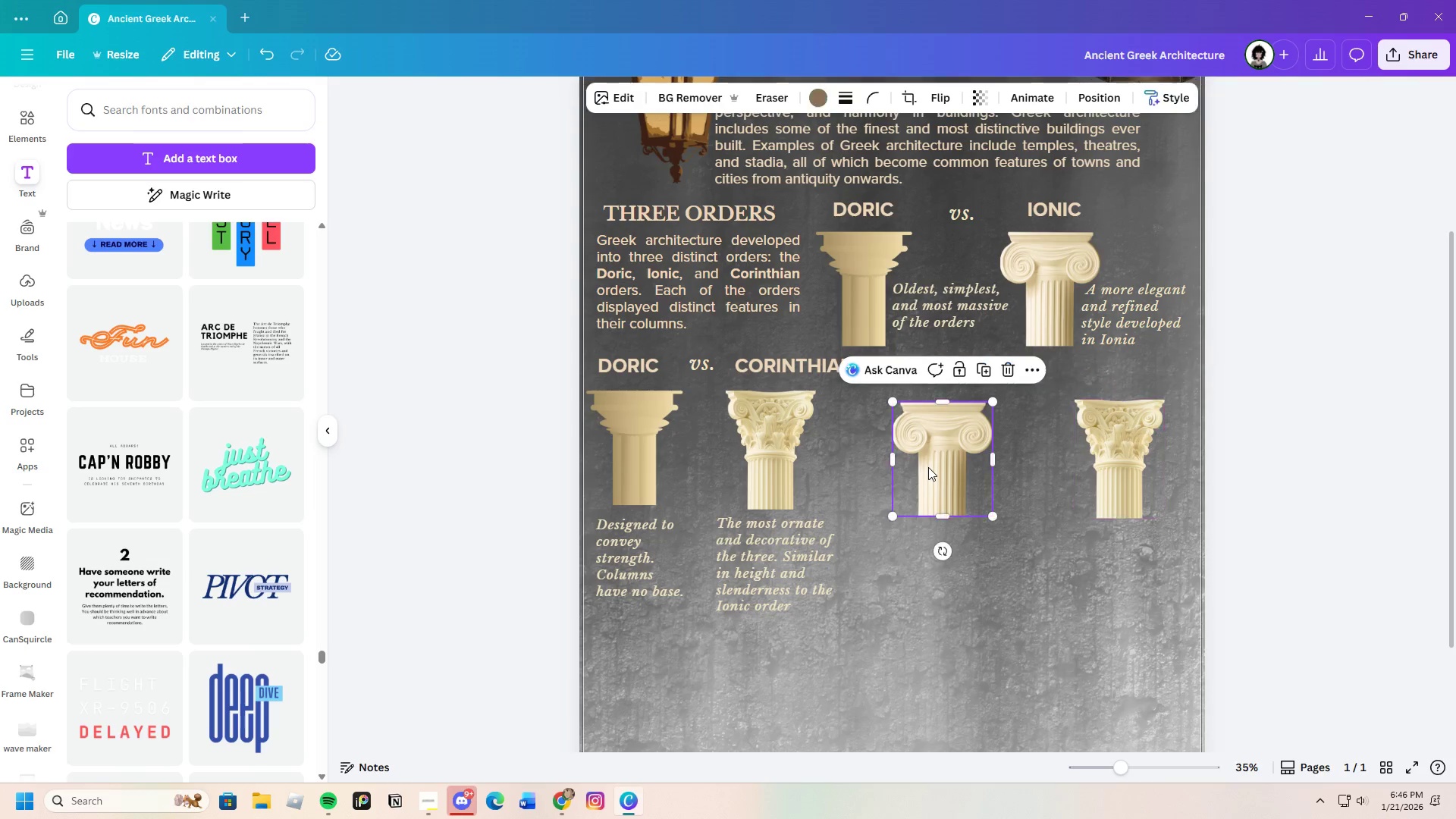 
left_click_drag(start_coordinate=[928, 467], to_coordinate=[937, 467])
 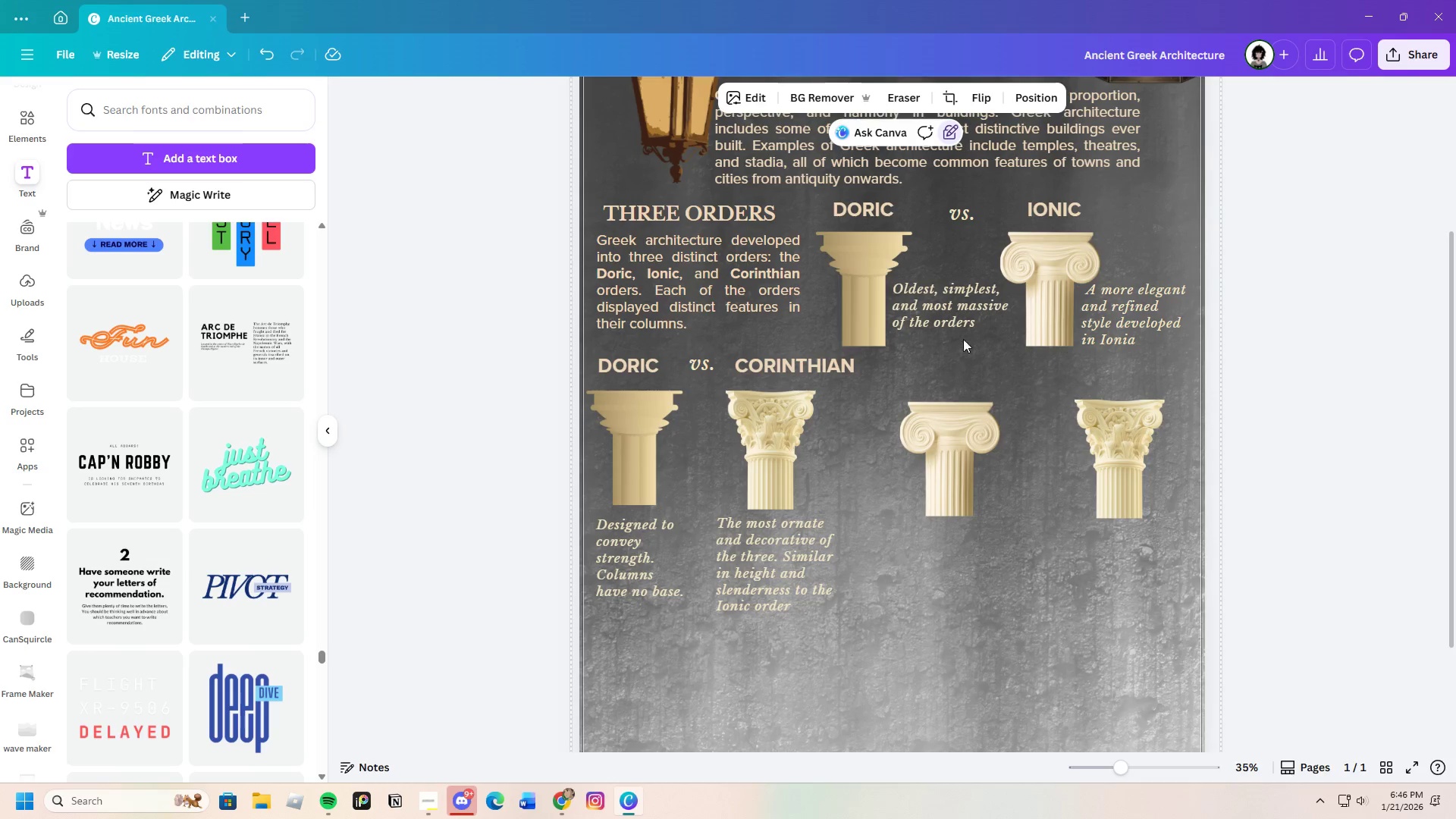 
left_click([1048, 202])
 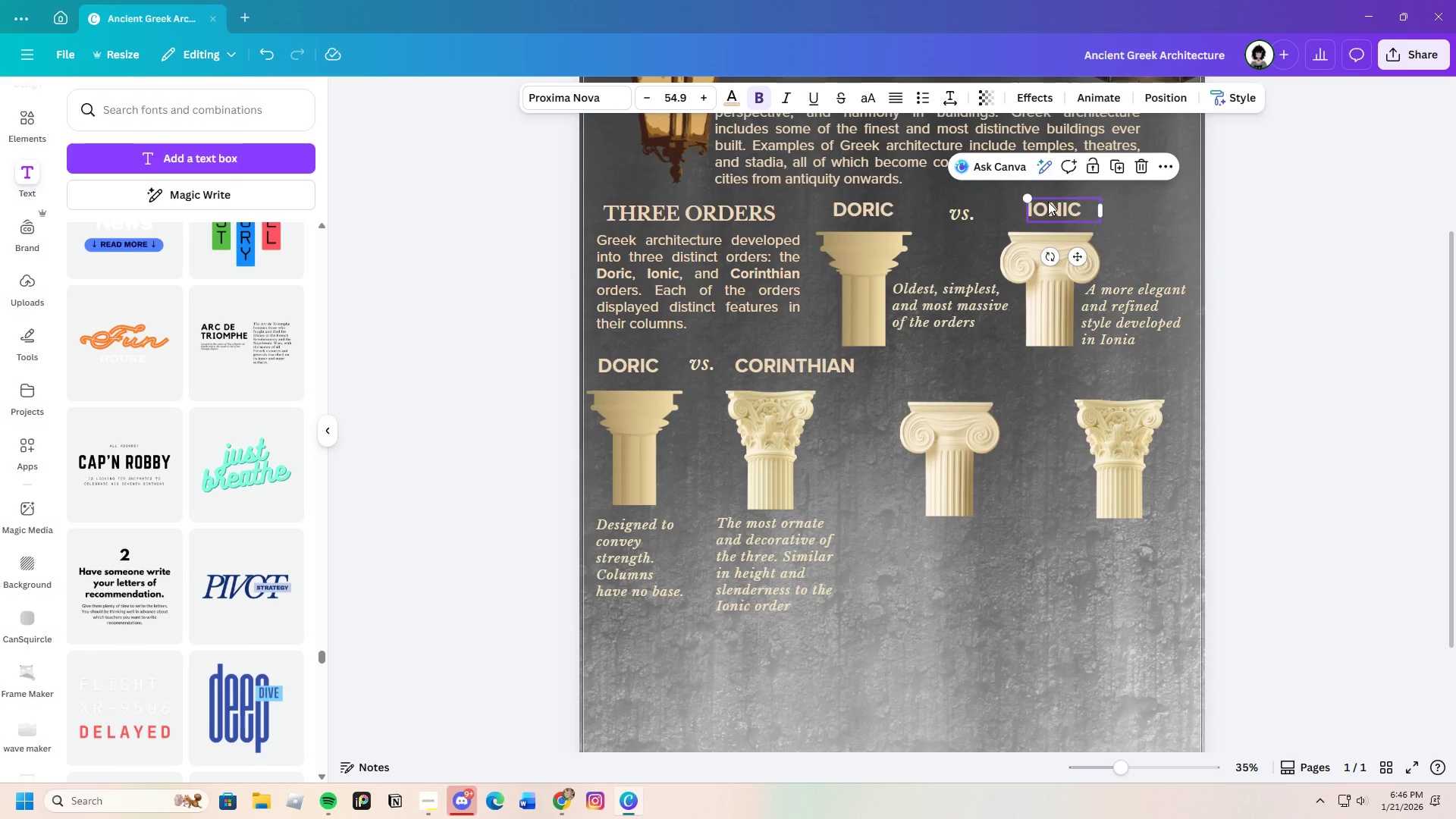 
key(Control+C)
 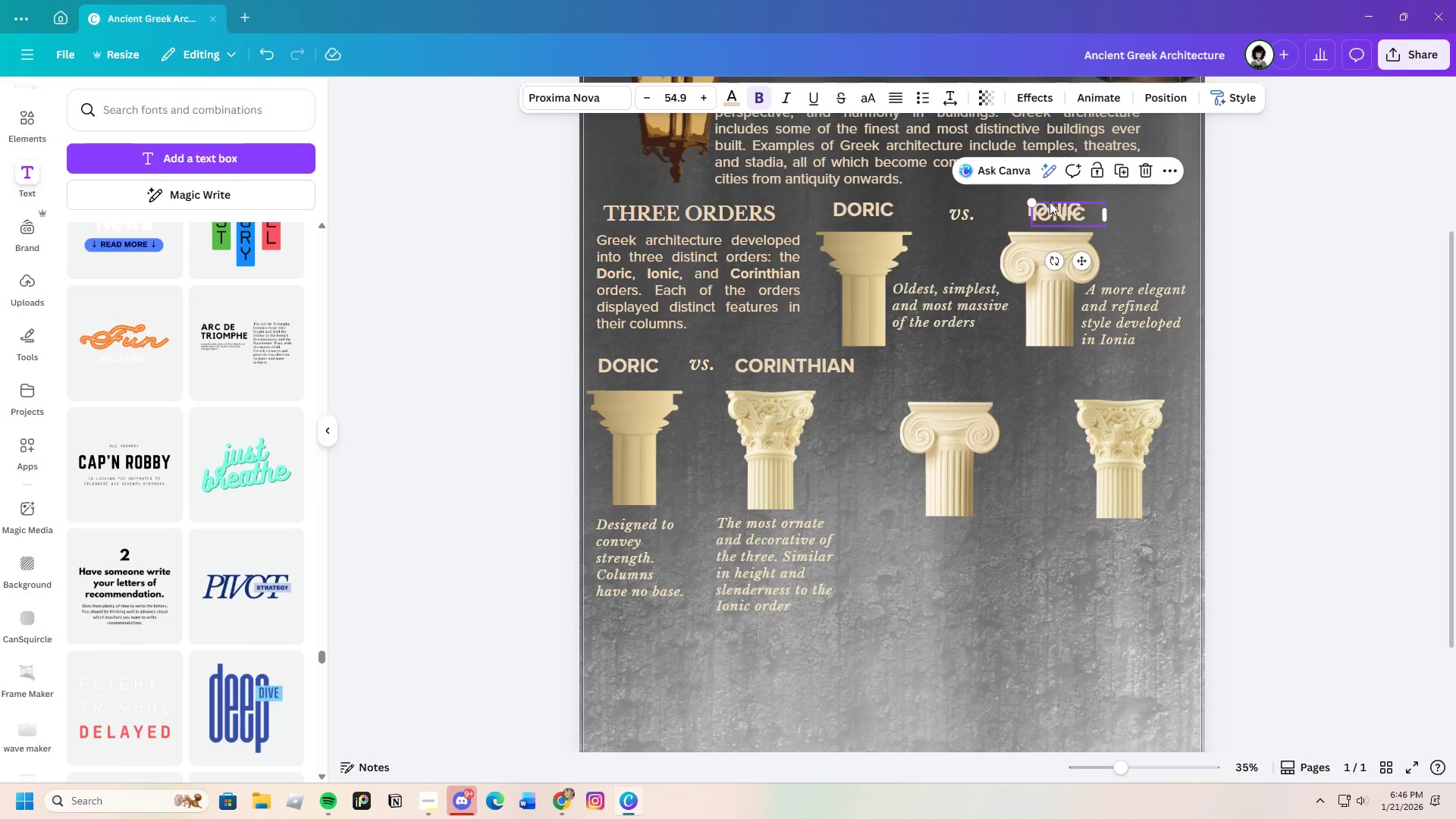 
key(Control+V)
 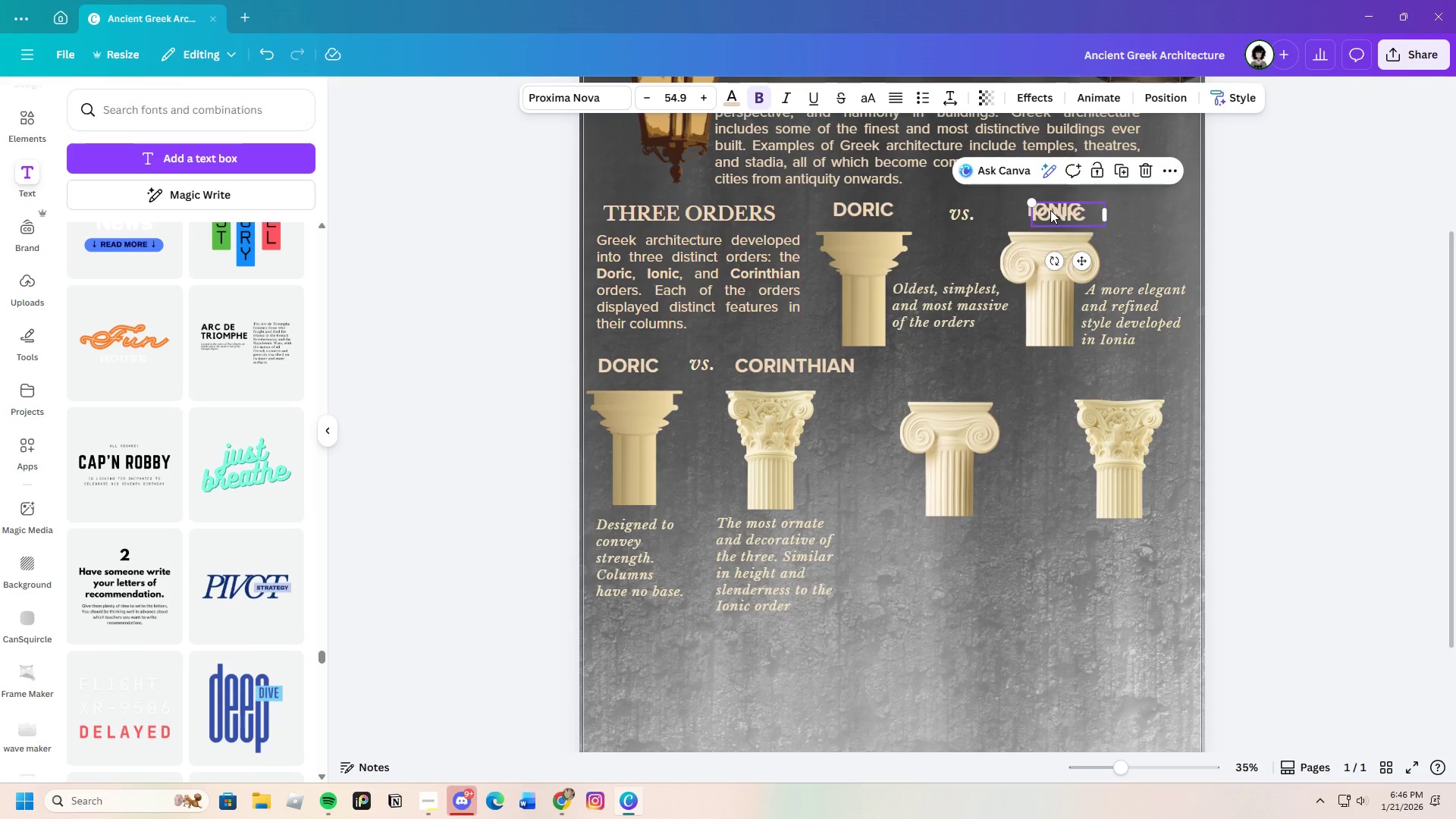 
left_click_drag(start_coordinate=[1050, 210], to_coordinate=[940, 372])
 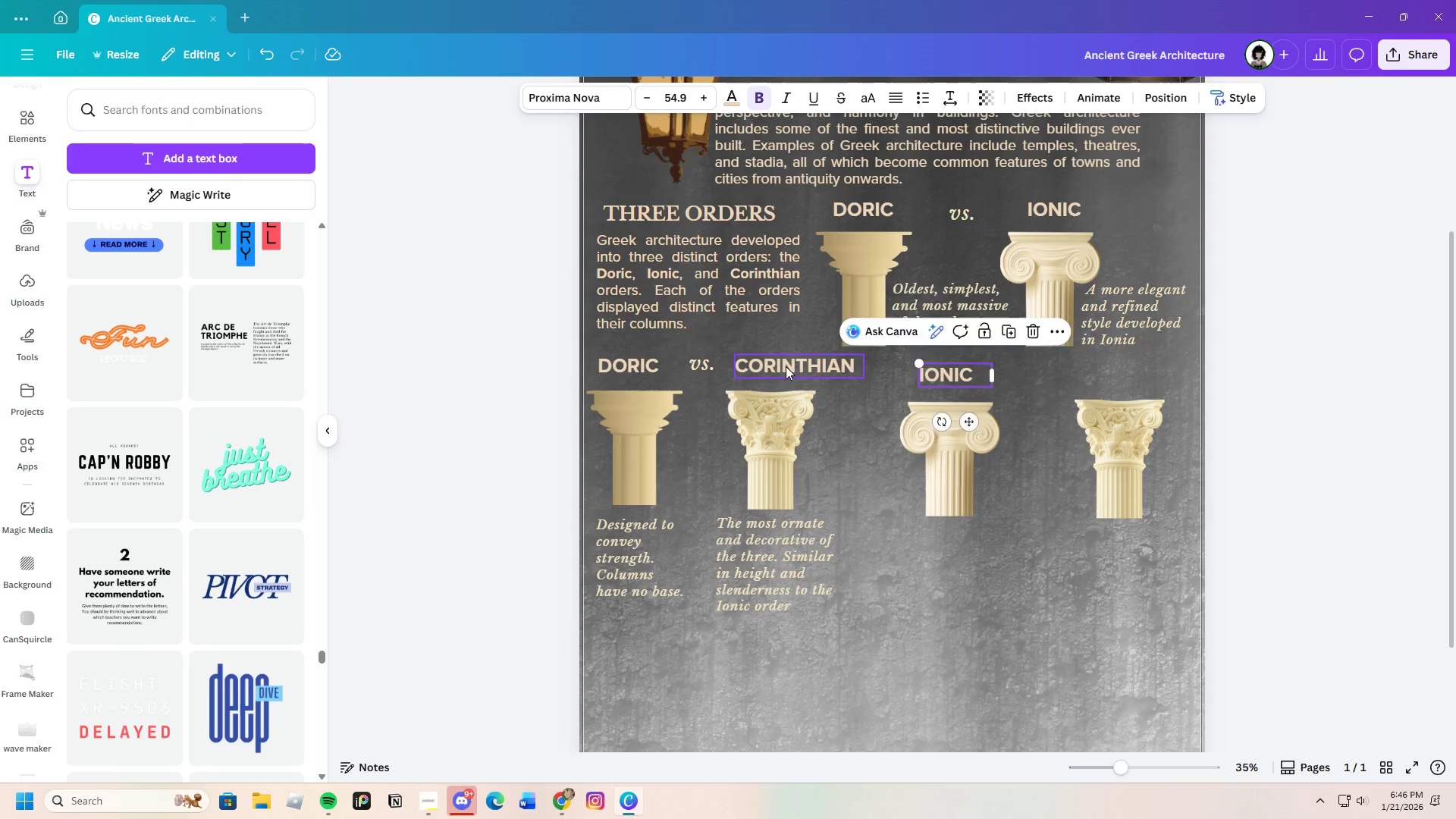 
left_click([786, 366])
 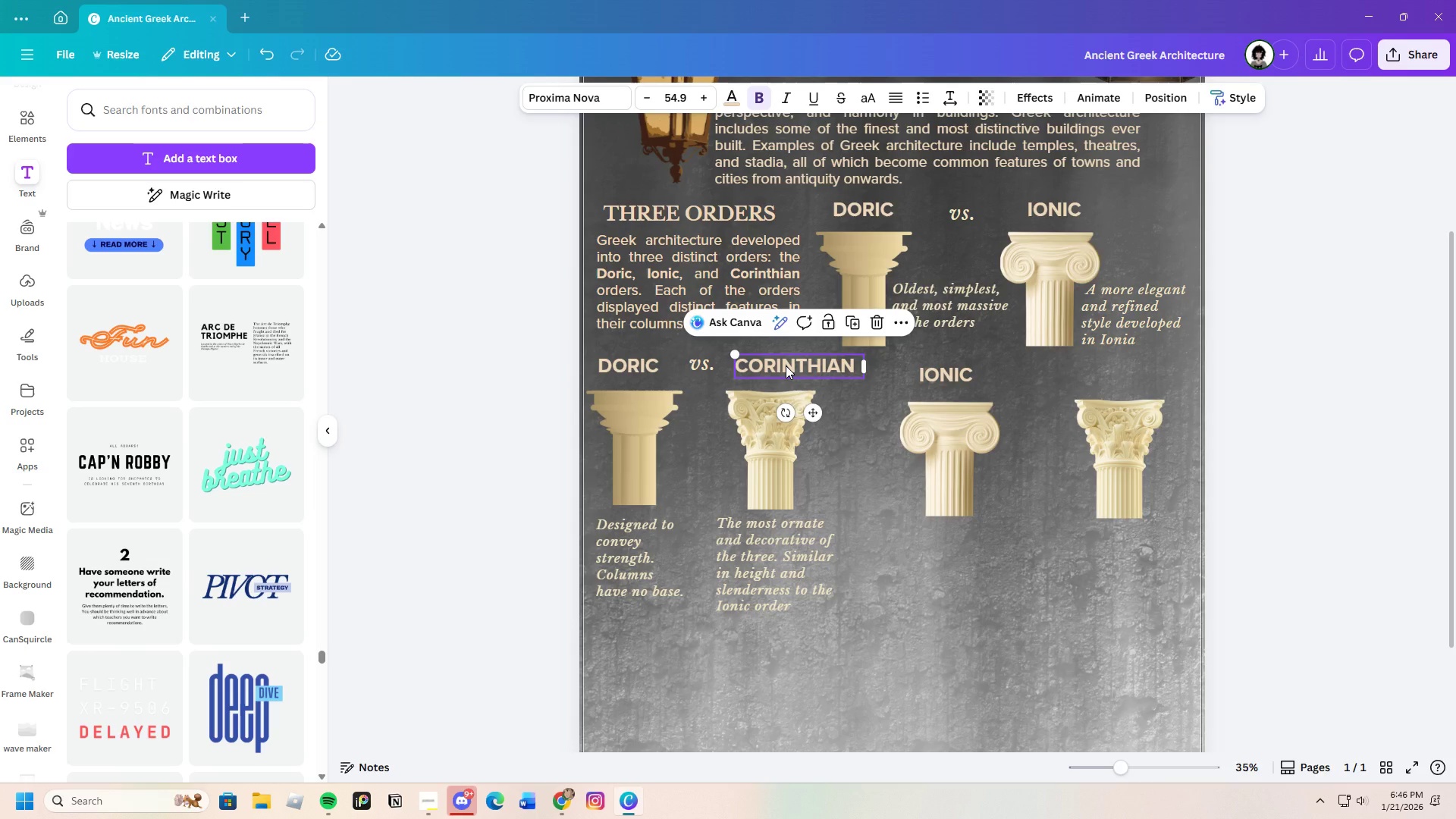 
key(Control+C)
 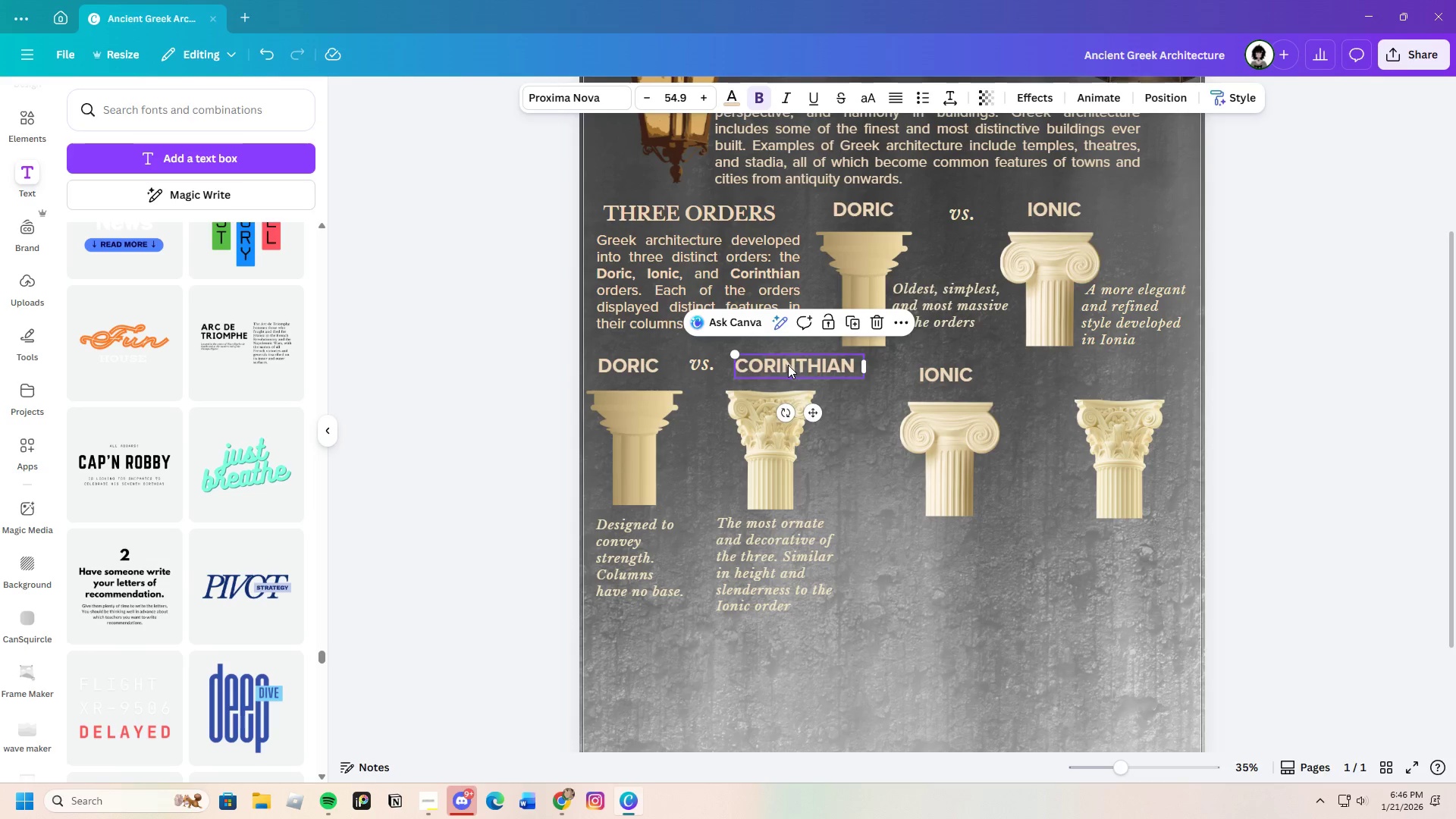 
key(Control+V)
 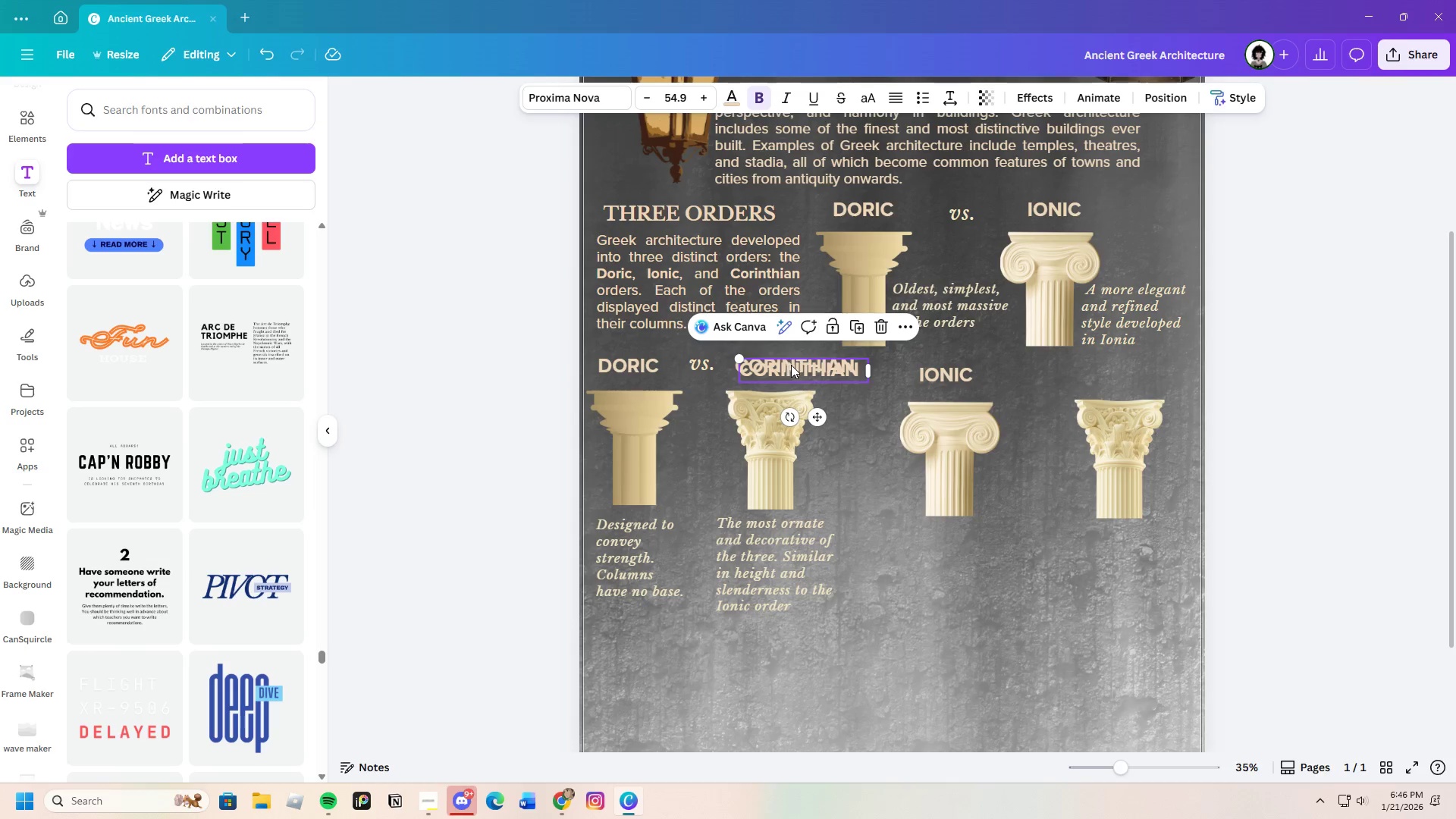 
left_click_drag(start_coordinate=[788, 365], to_coordinate=[1116, 369])
 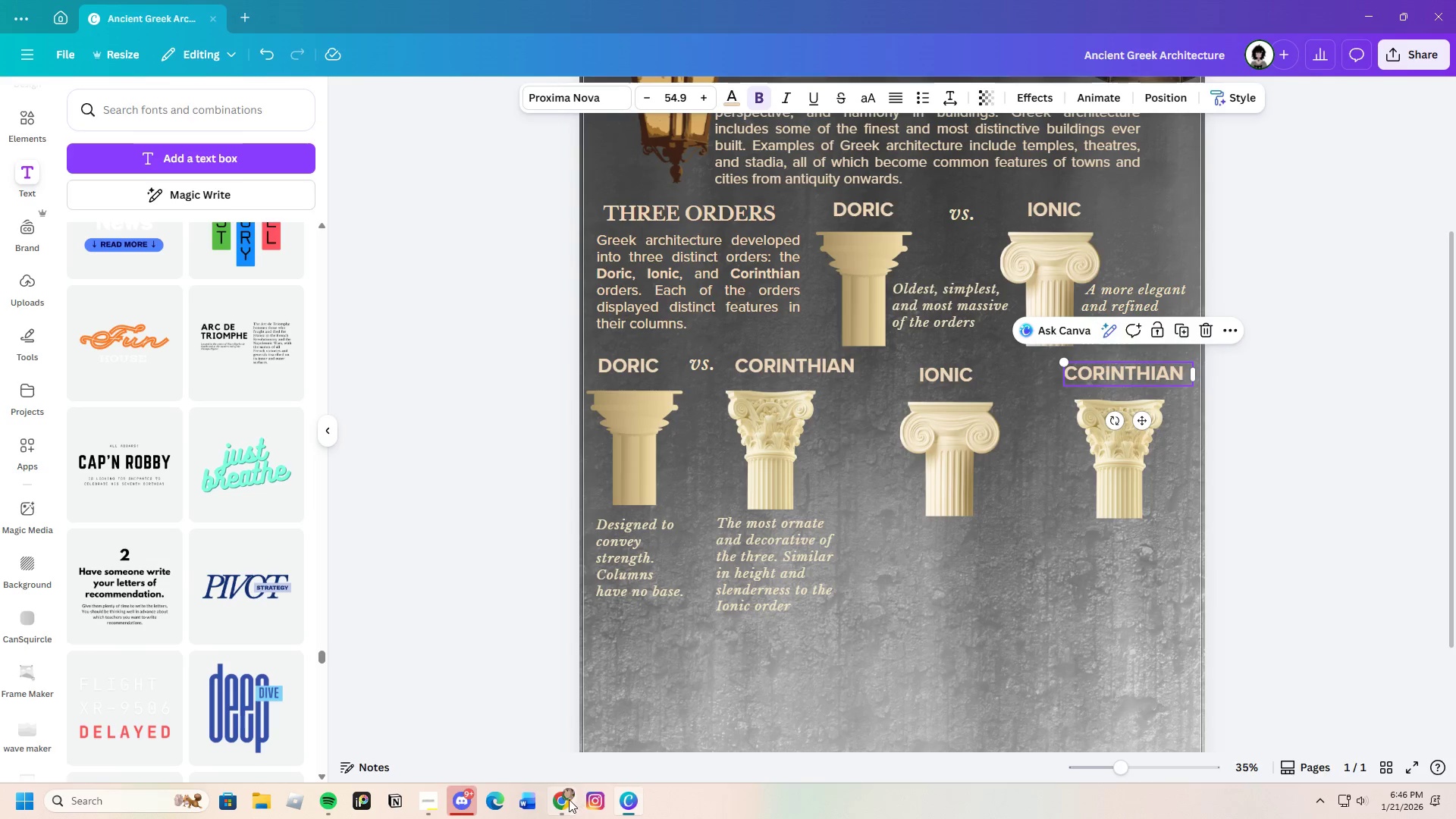 
left_click([565, 802])
 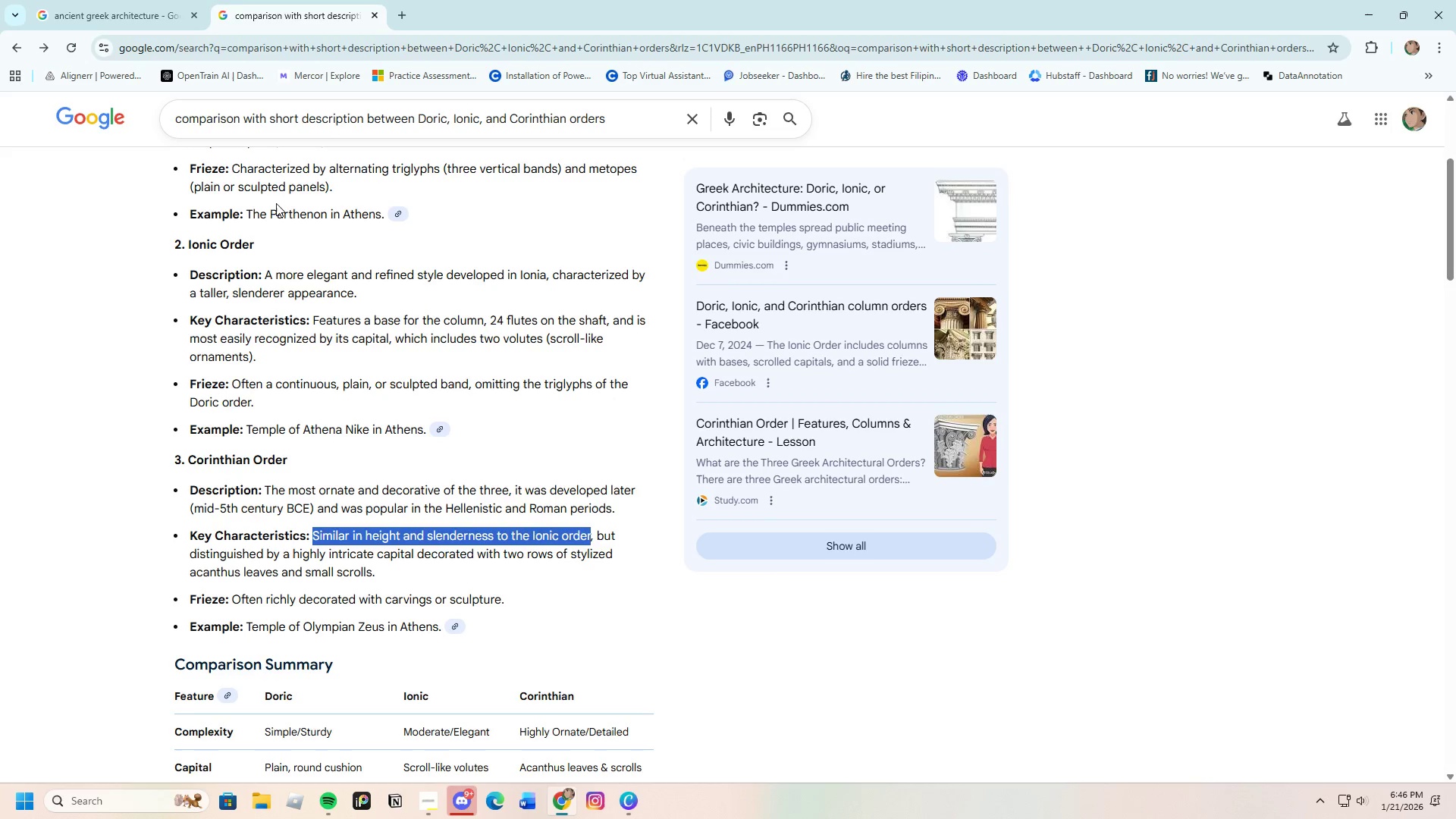 
scroll: coordinate [322, 408], scroll_direction: down, amount: 11.0
 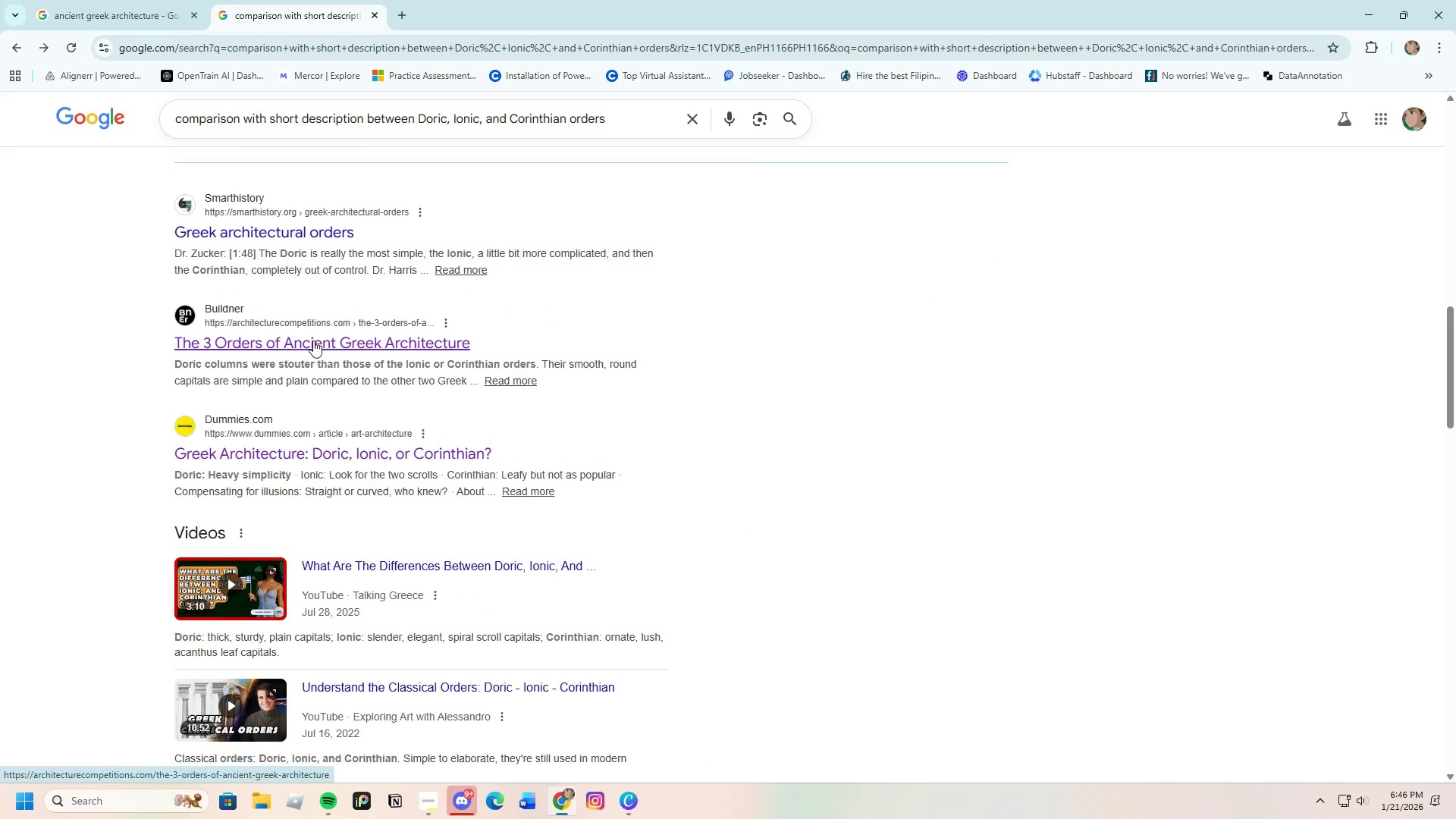 
left_click([313, 340])
 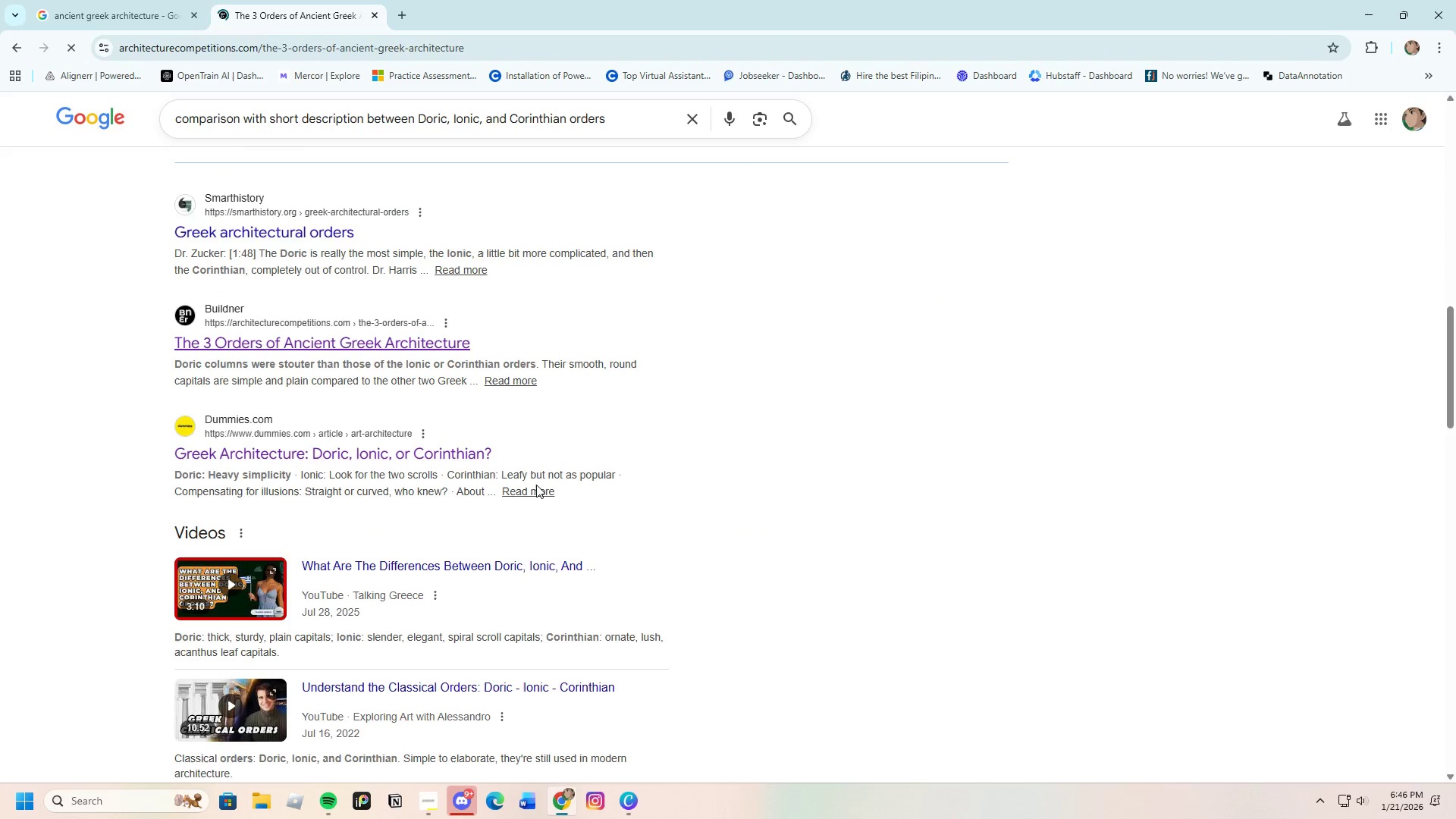 
scroll: coordinate [516, 479], scroll_direction: down, amount: 7.0
 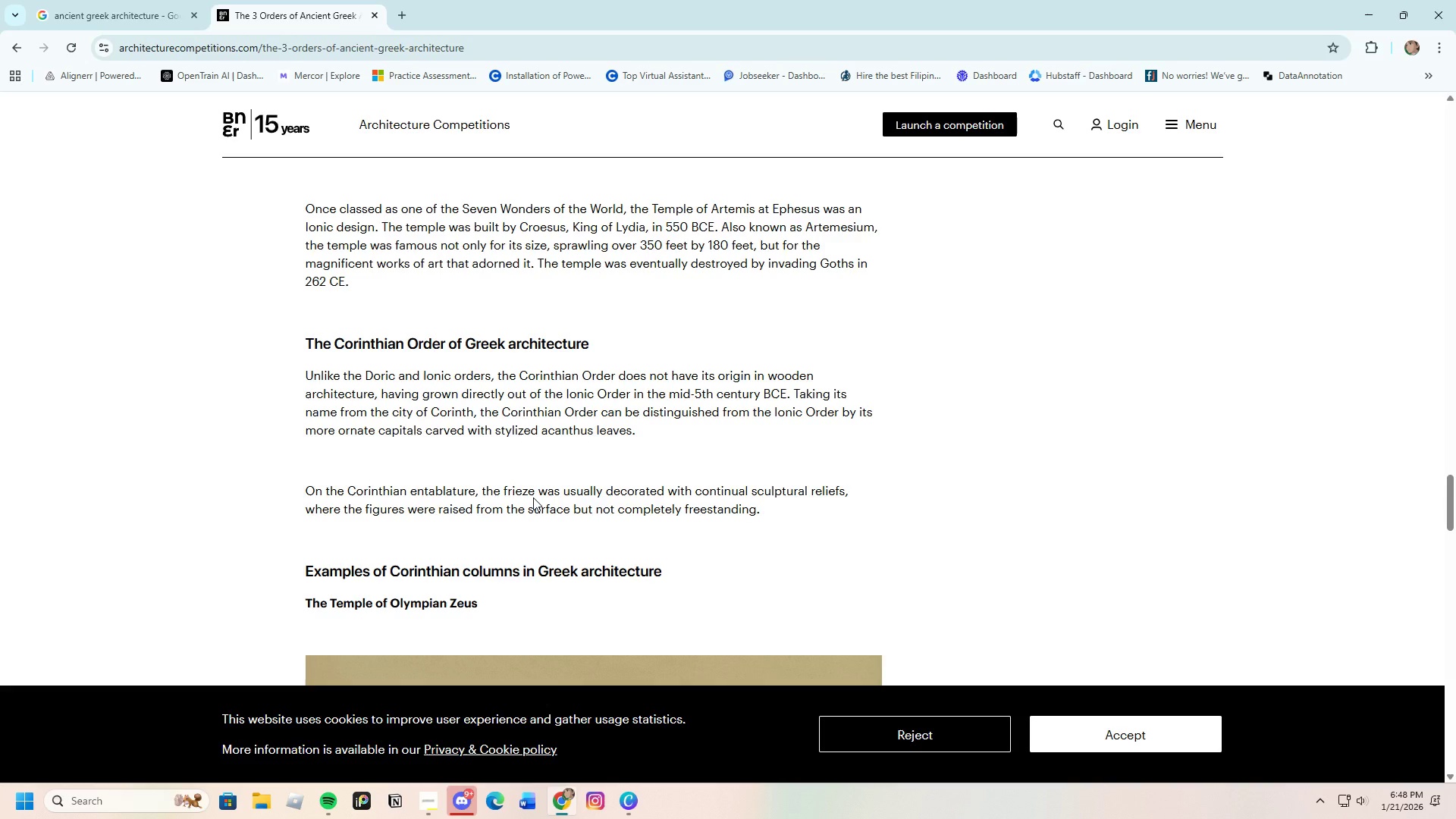 
wait(89.42)
 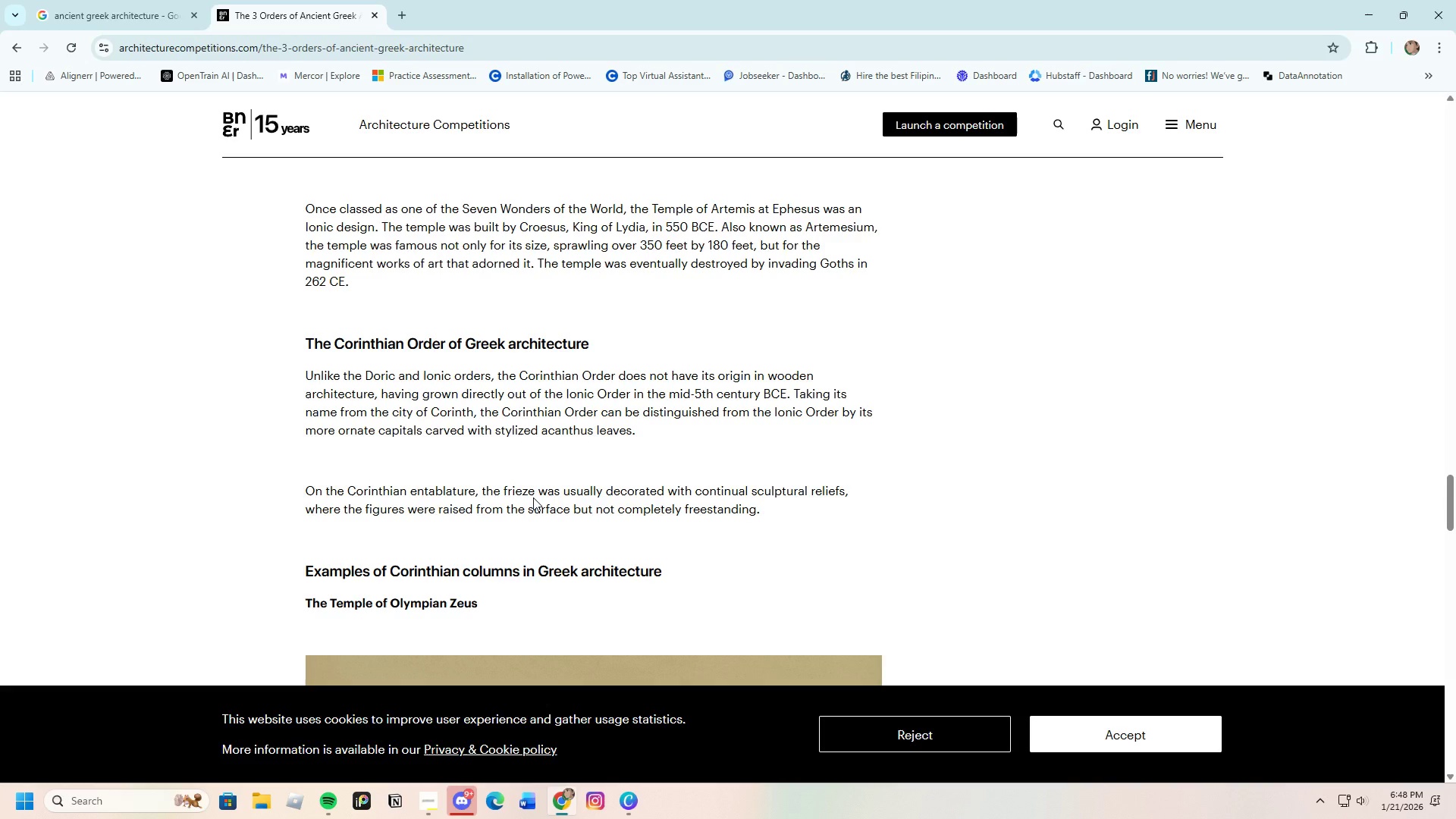 
scroll: coordinate [532, 477], scroll_direction: down, amount: 14.0
 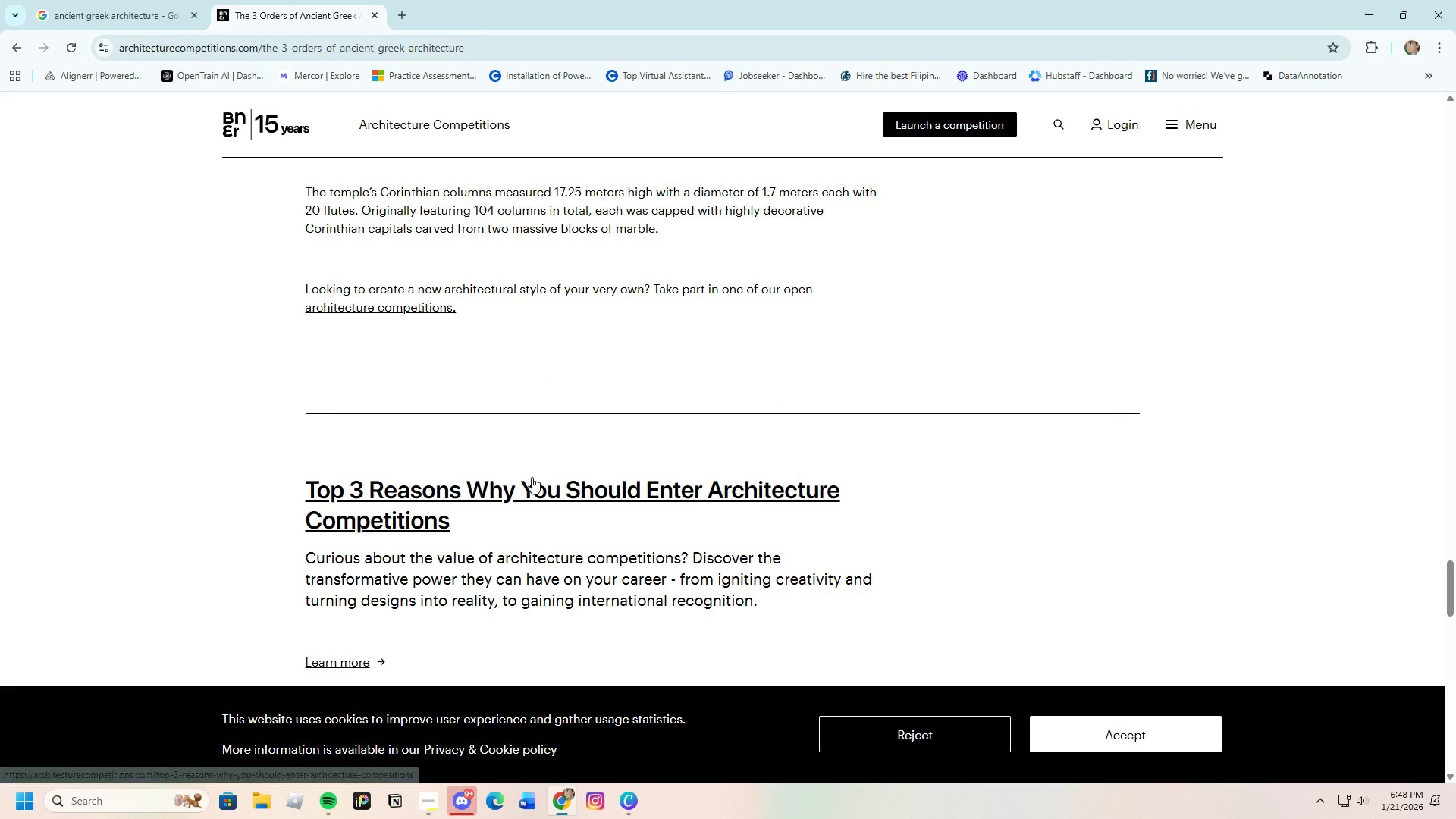 
scroll: coordinate [532, 477], scroll_direction: up, amount: 3.0
 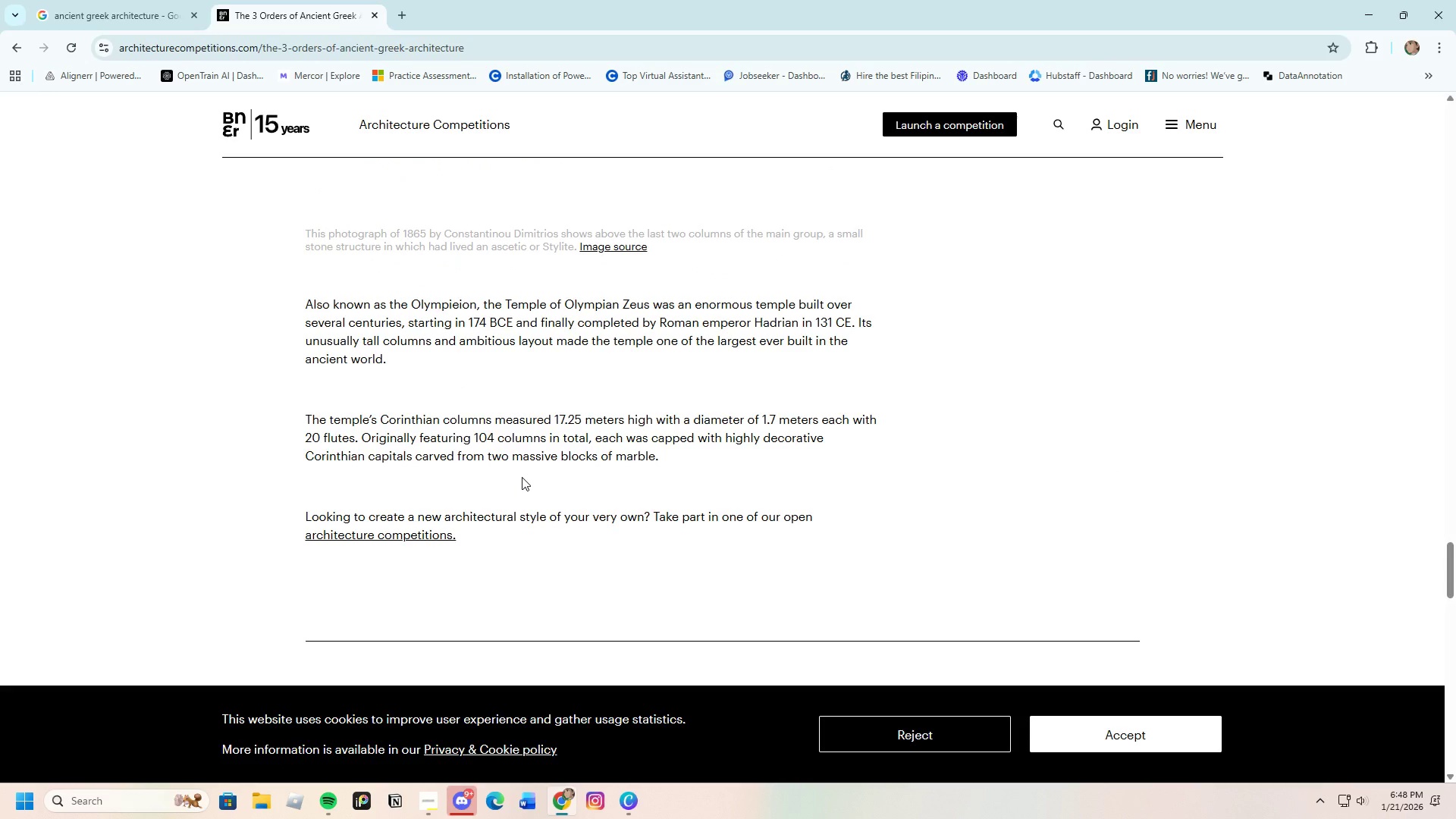 
wait(30.87)
 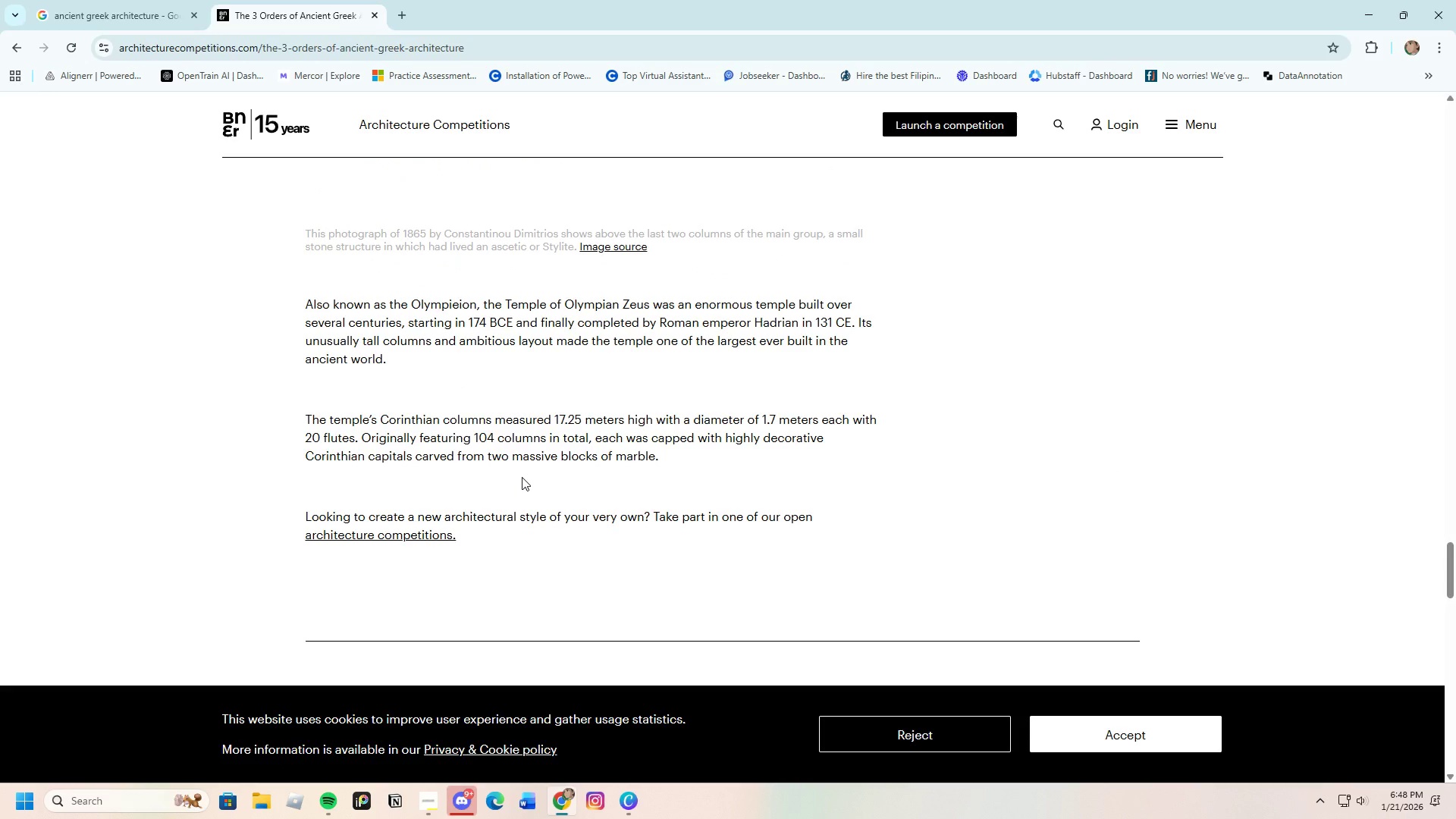 
left_click([17, 52])
 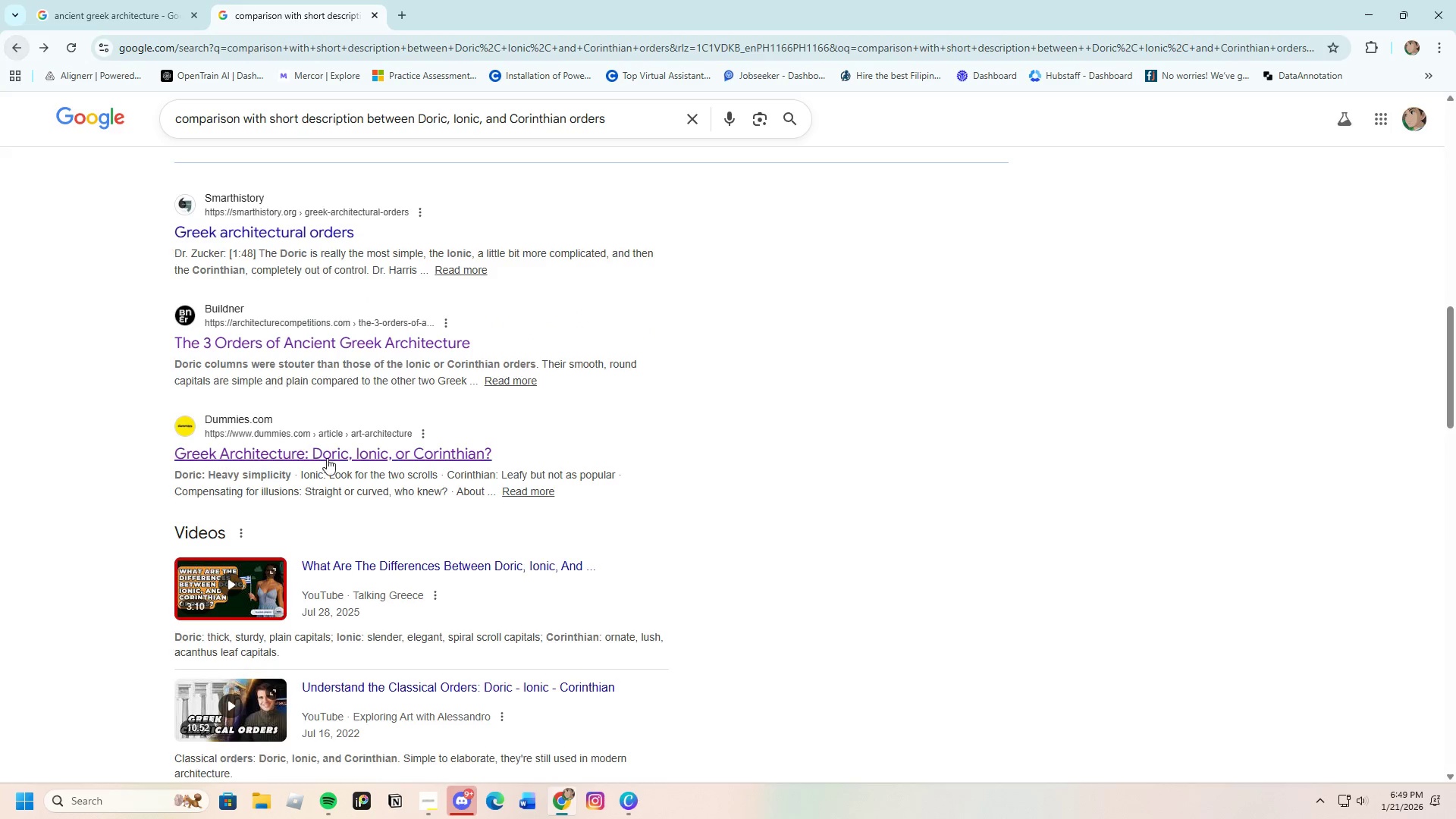 
scroll: coordinate [347, 563], scroll_direction: up, amount: 9.0
 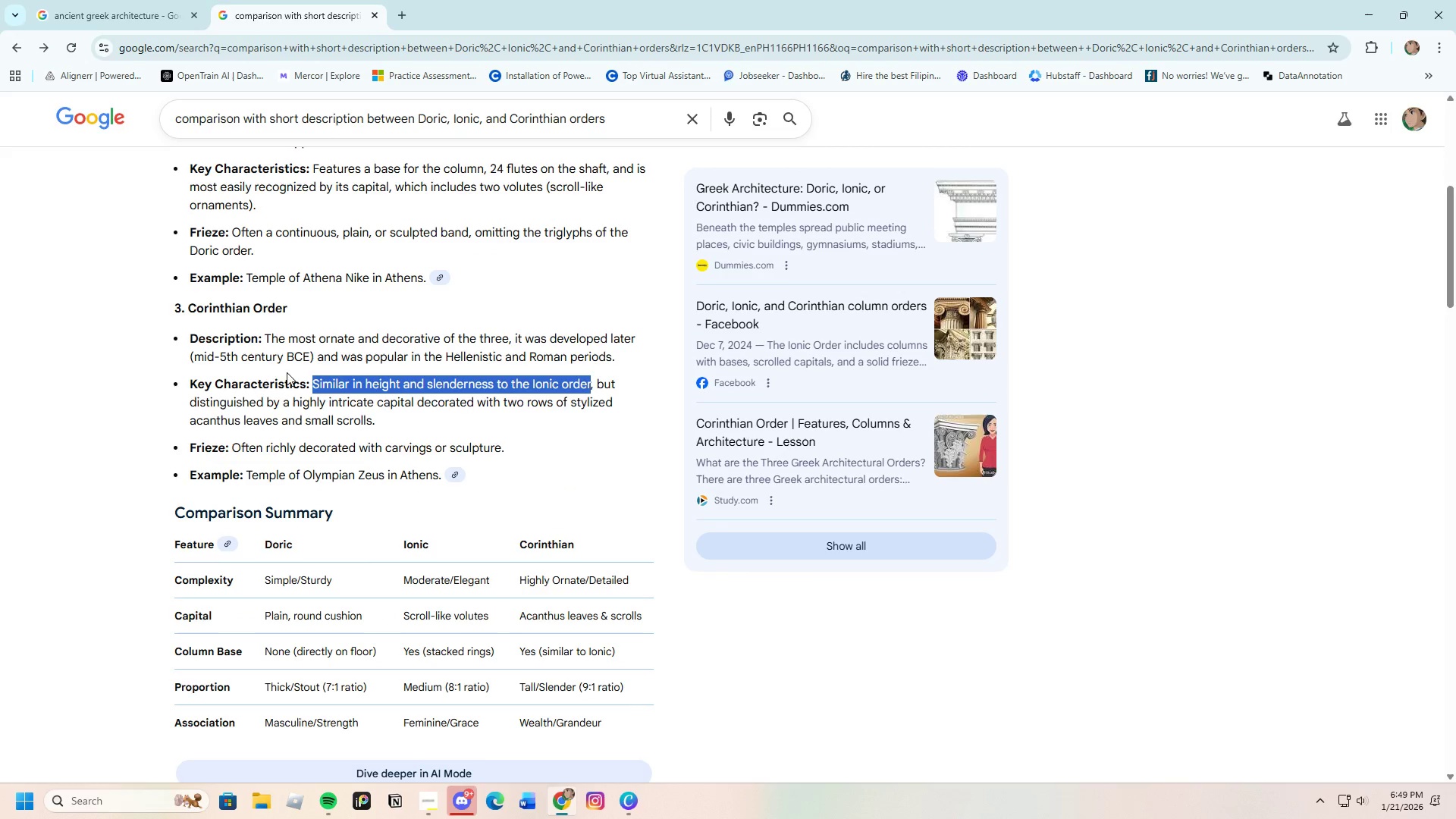 
left_click([249, 432])
 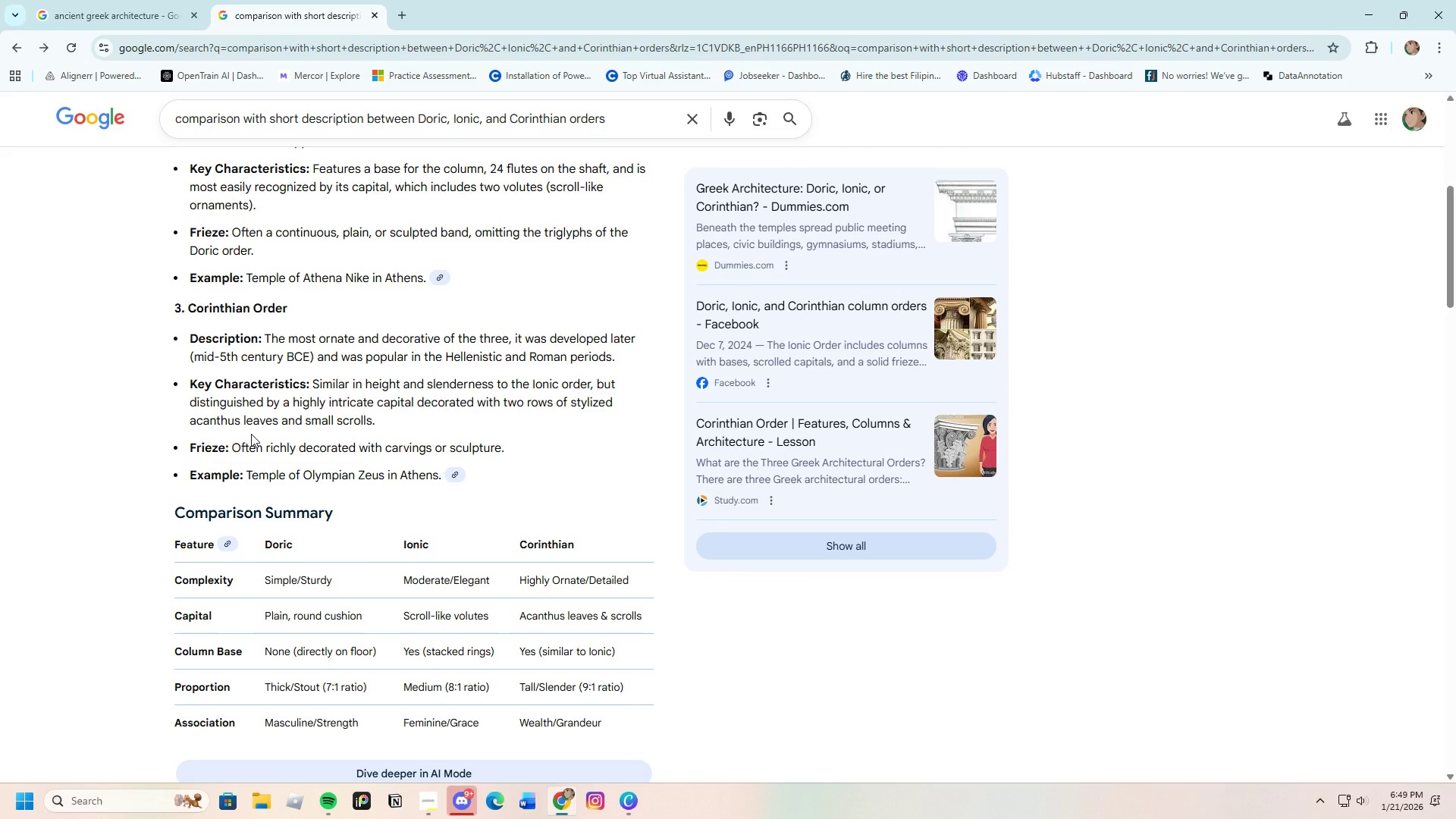 
wait(30.62)
 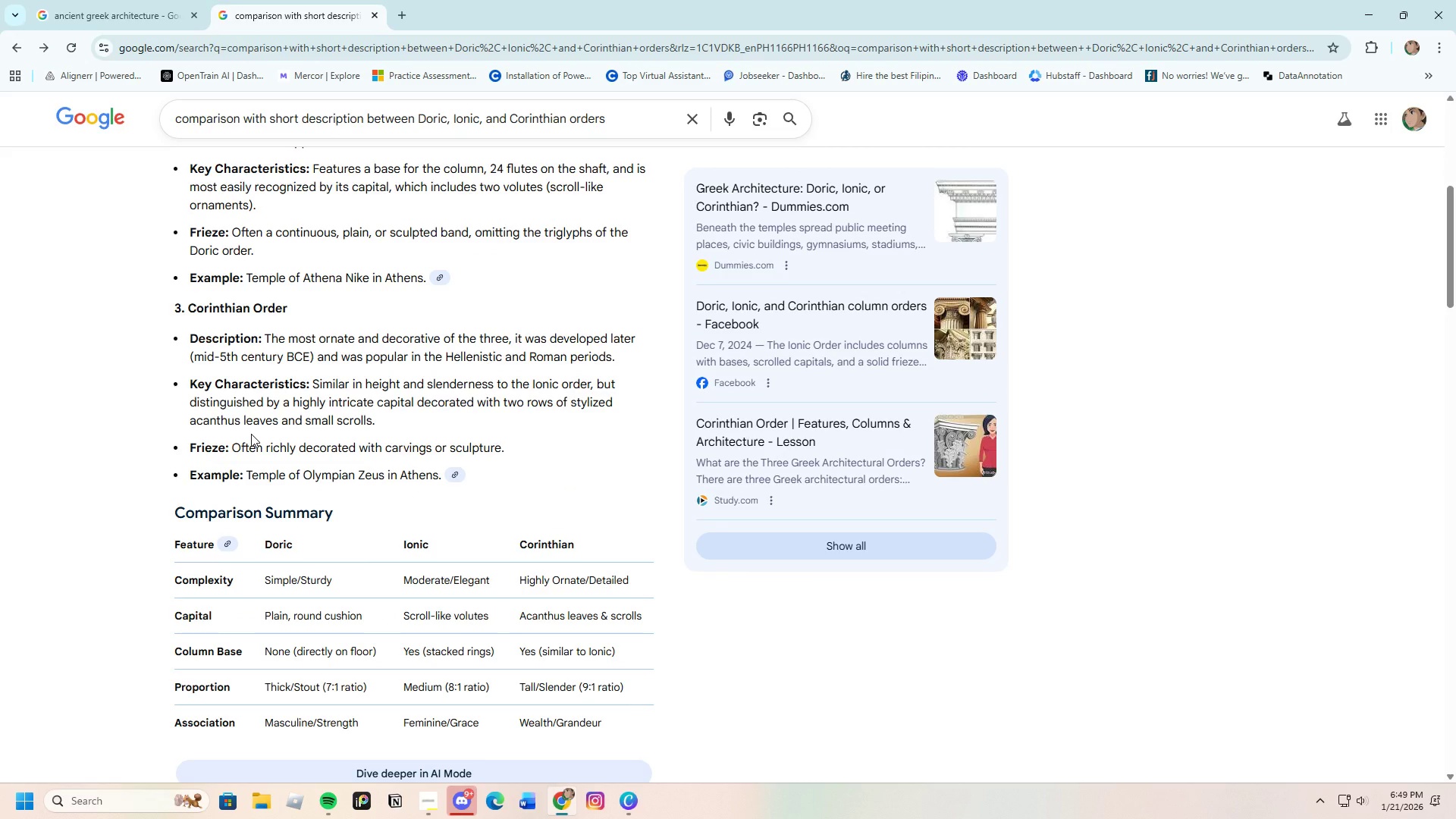 
left_click([632, 807])
 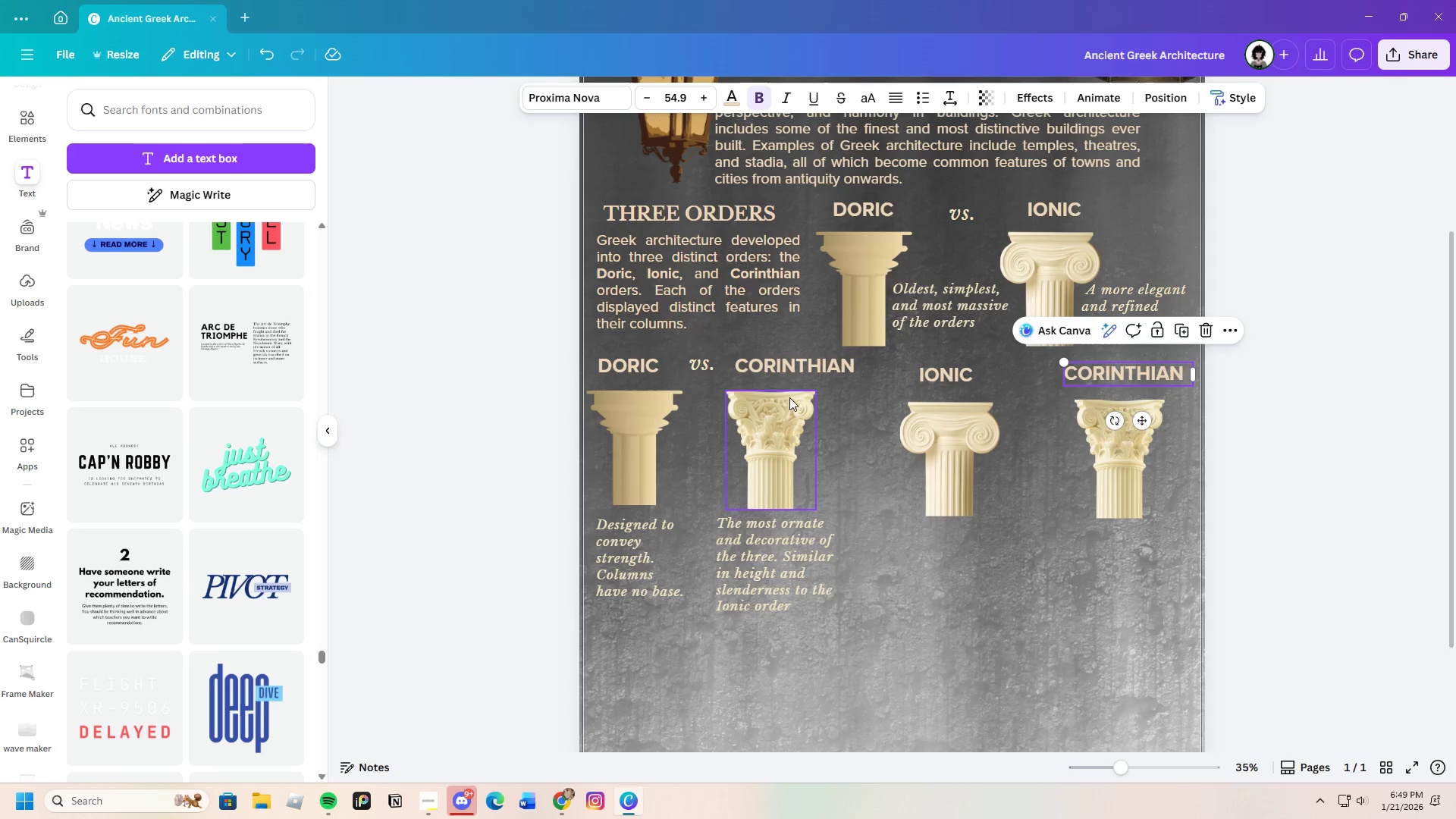 
left_click([696, 368])
 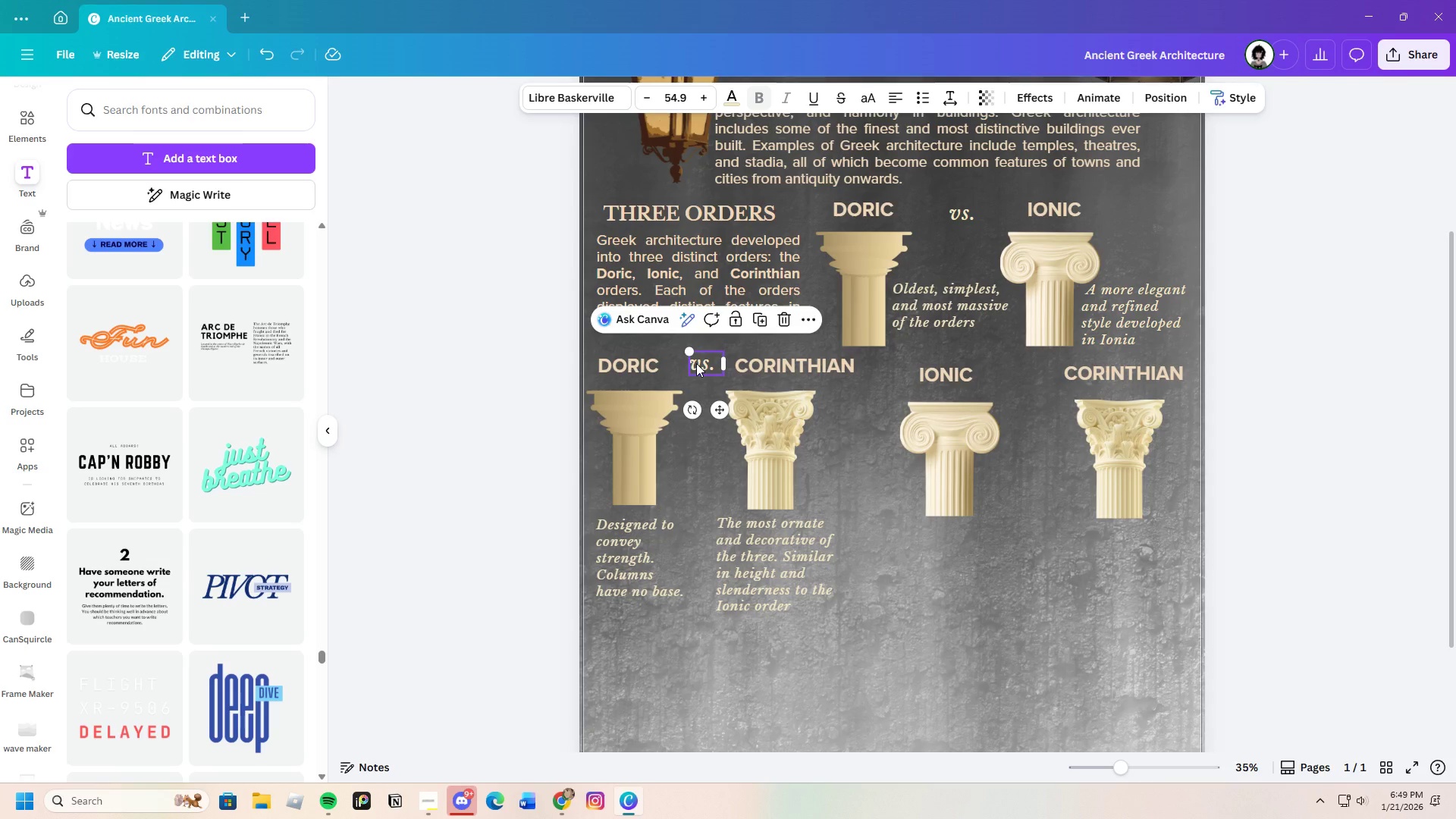 
key(Control+C)
 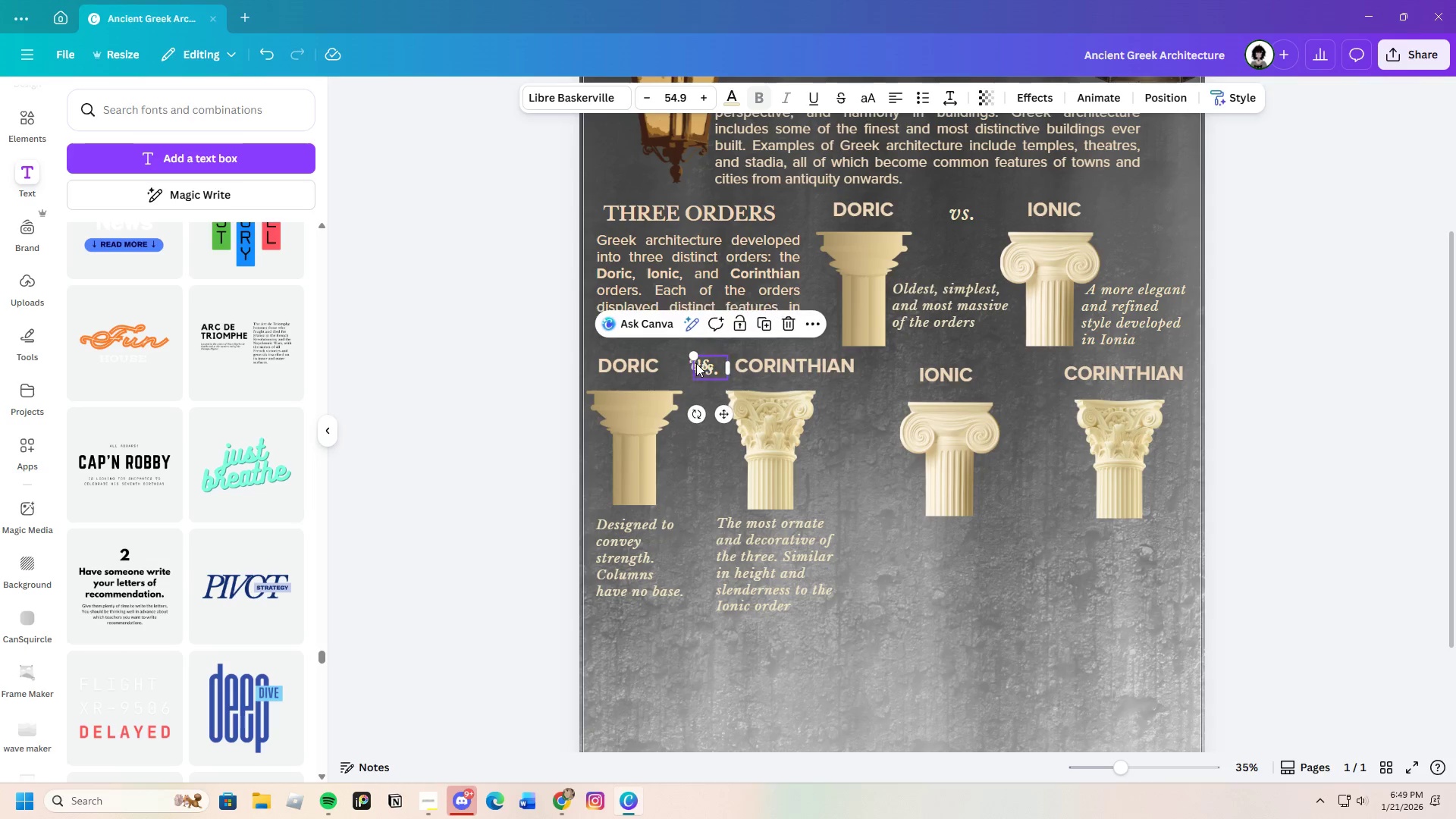 
key(Control+V)
 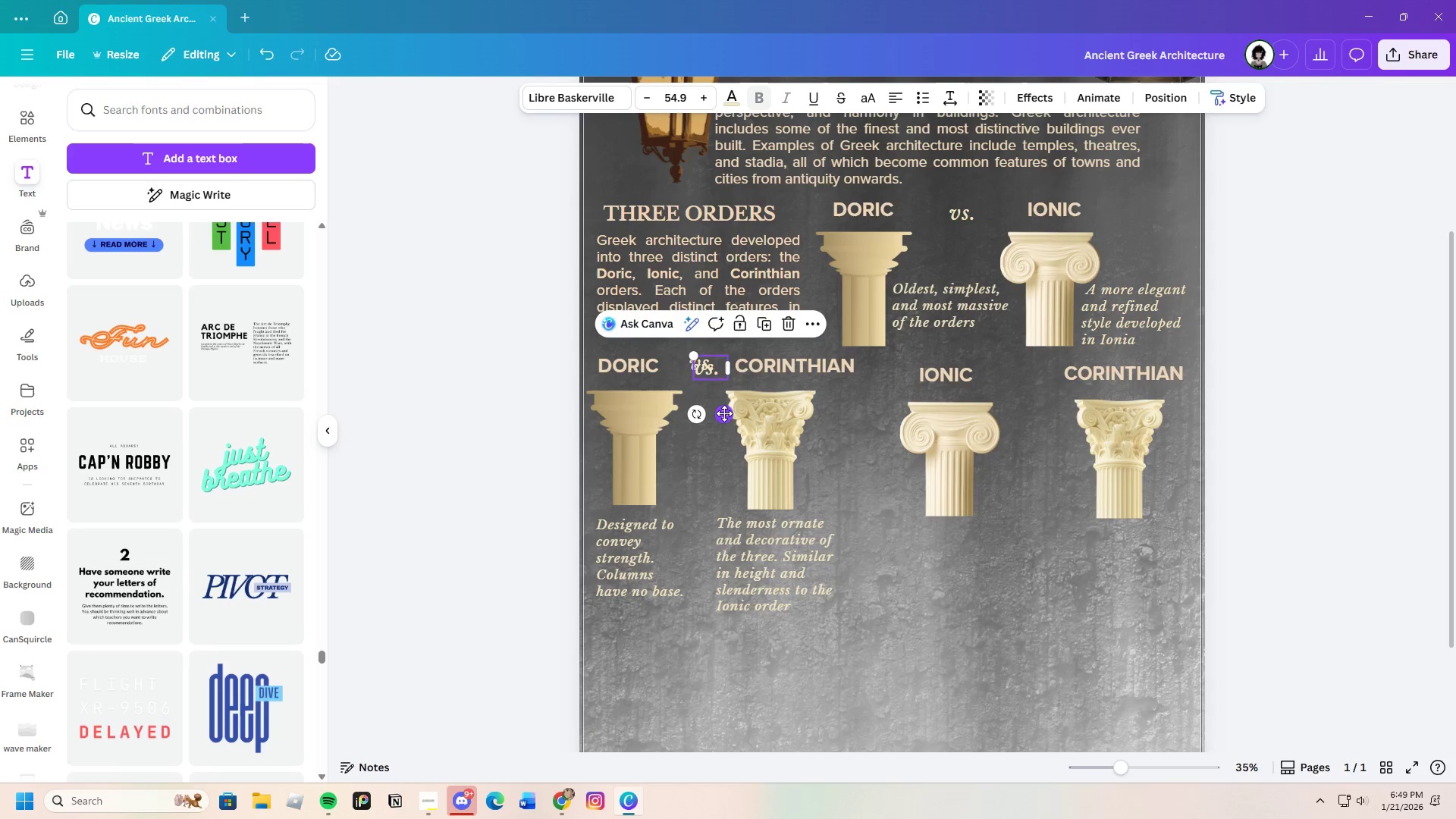 
left_click_drag(start_coordinate=[724, 413], to_coordinate=[1043, 420])
 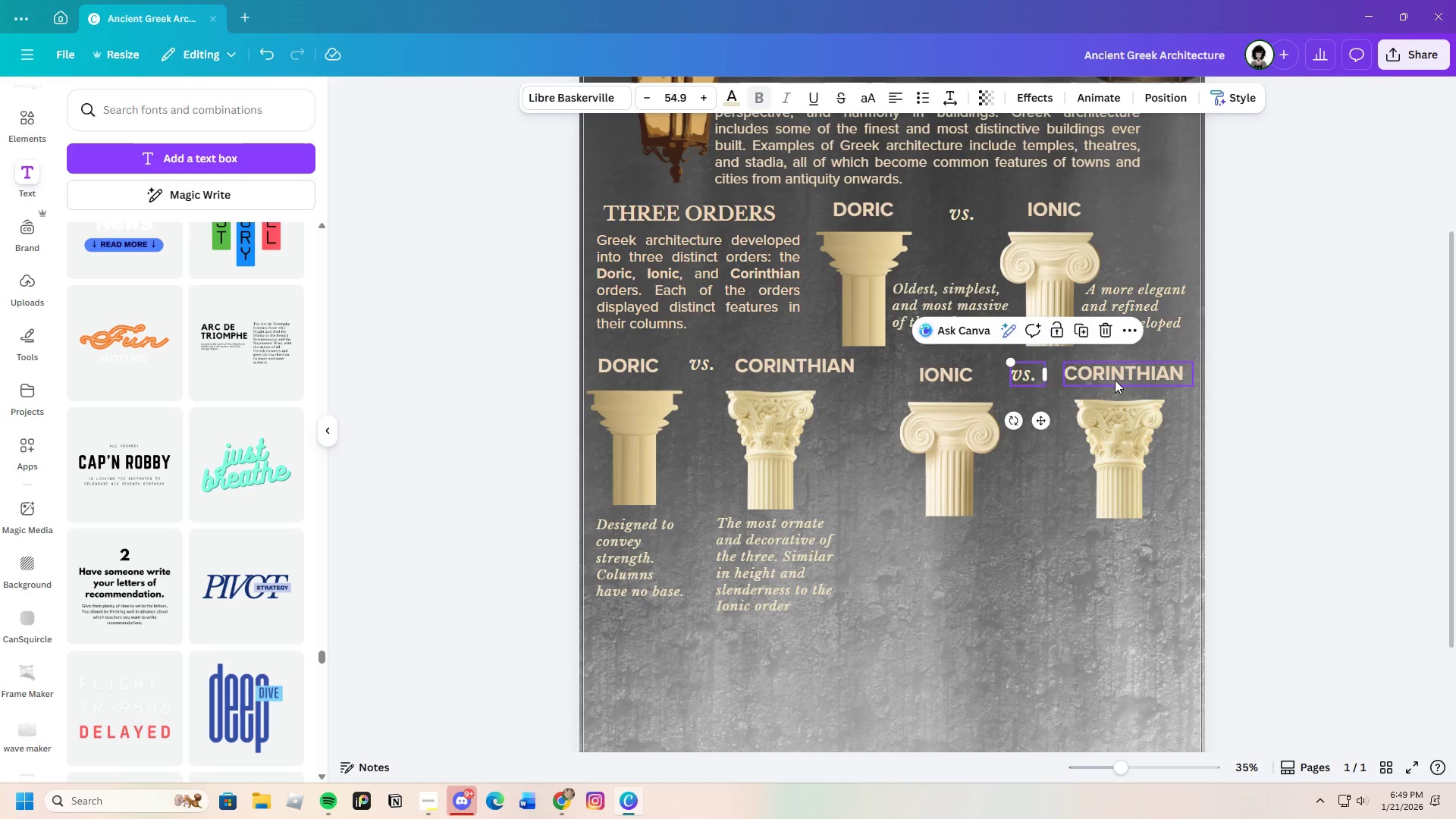 
left_click_drag(start_coordinate=[1115, 380], to_coordinate=[1119, 380])
 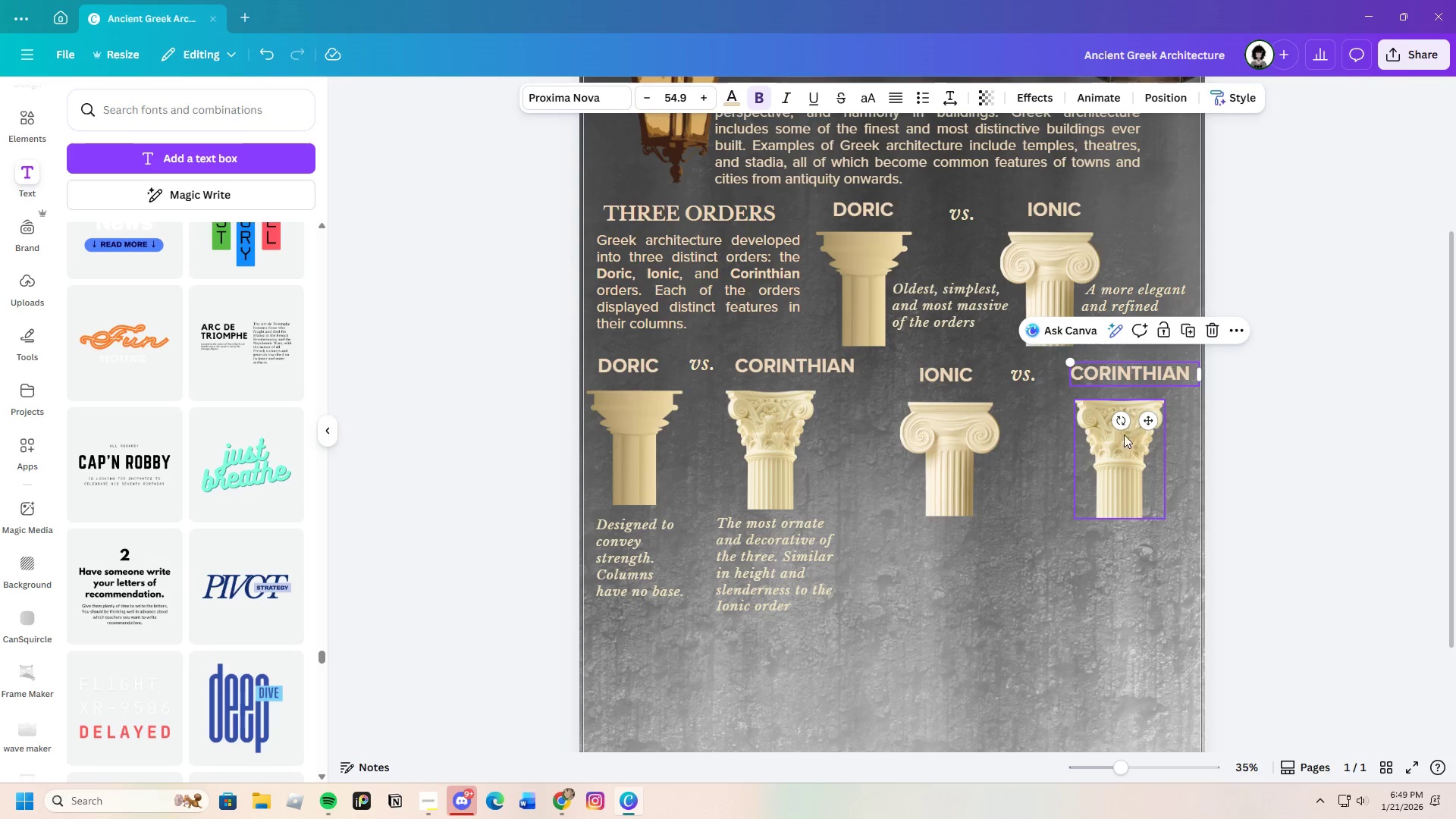 
left_click_drag(start_coordinate=[1121, 439], to_coordinate=[1096, 442])
 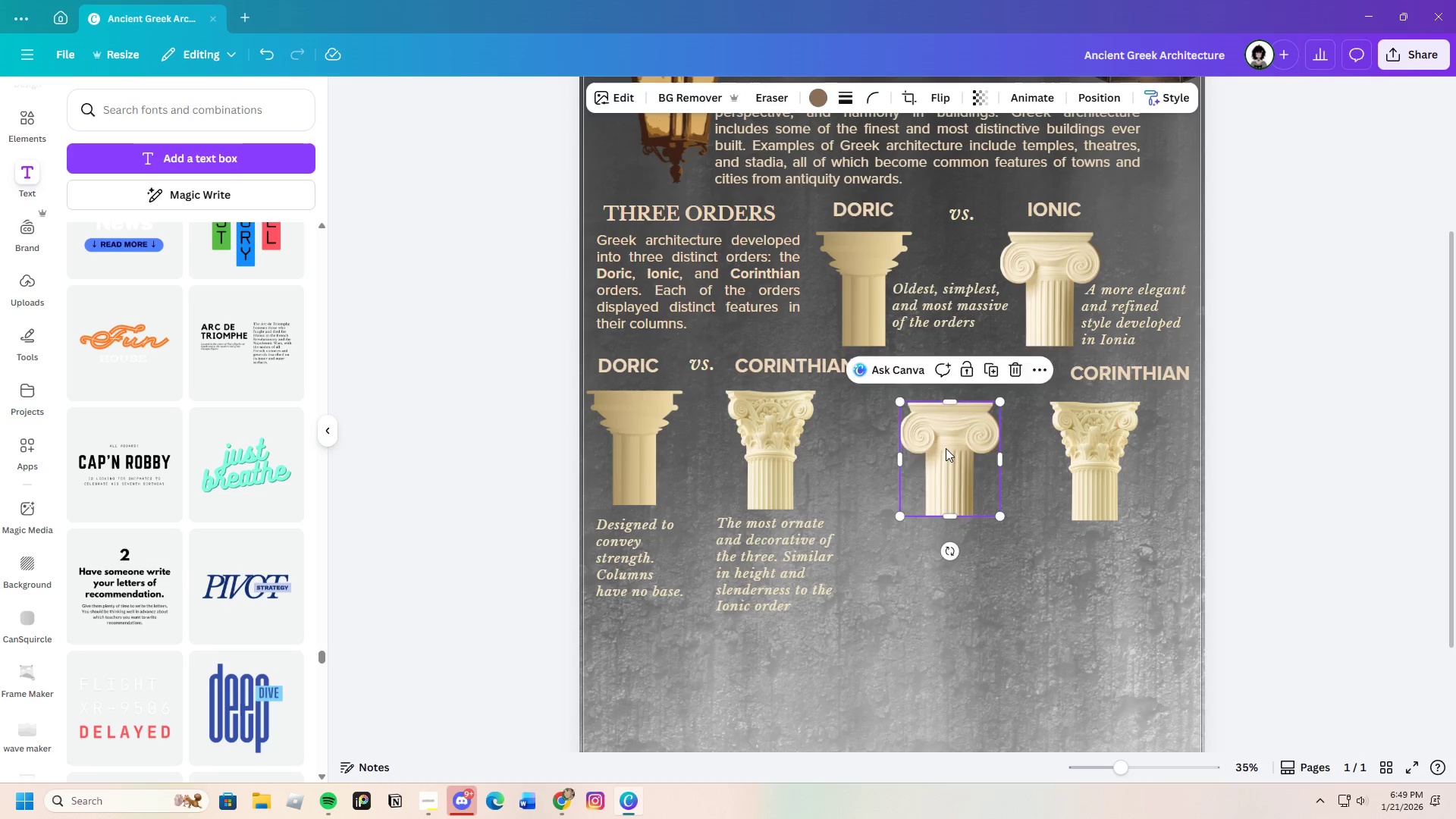 
left_click_drag(start_coordinate=[947, 449], to_coordinate=[938, 449])
 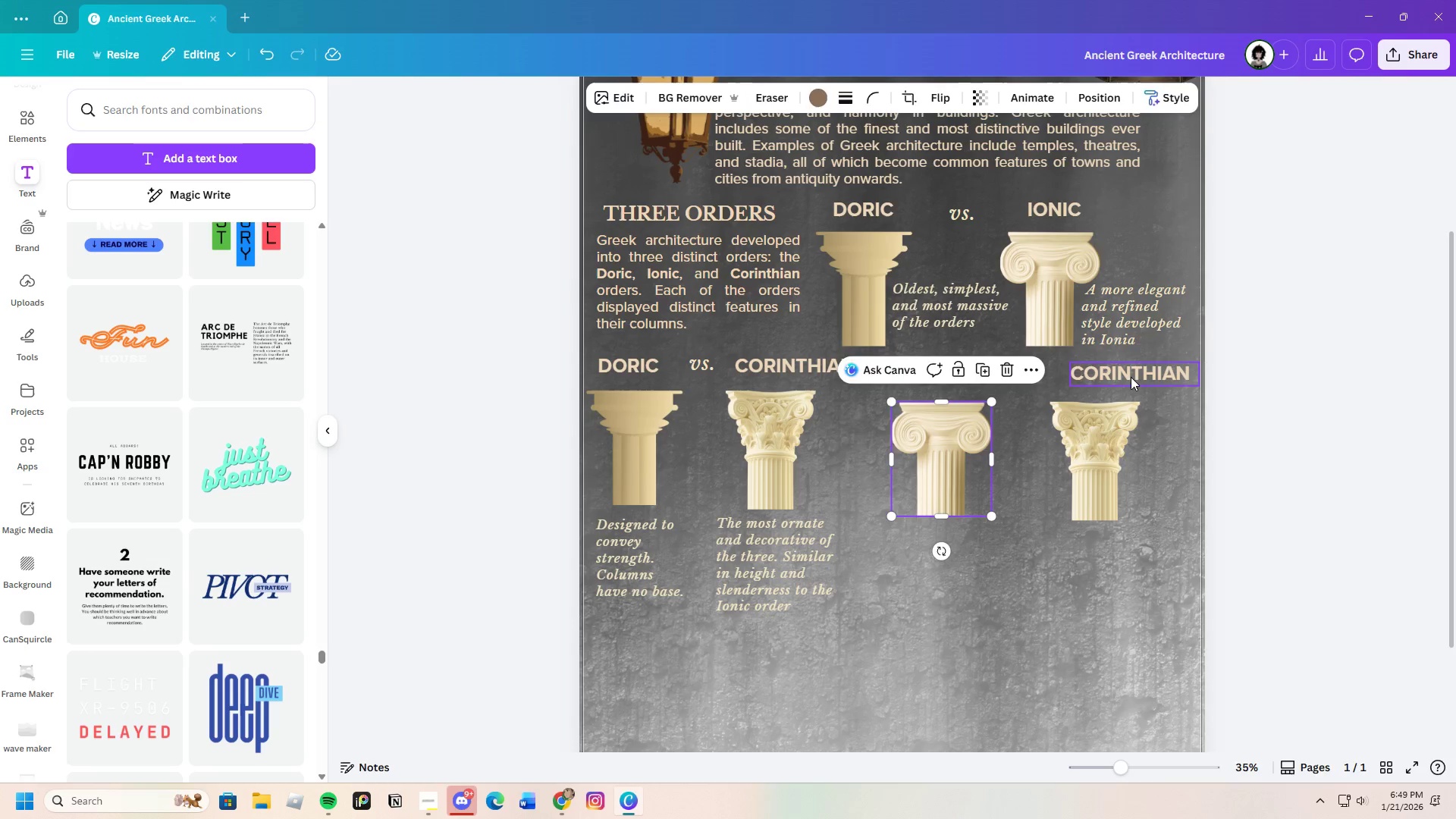 
left_click_drag(start_coordinate=[1130, 377], to_coordinate=[1119, 377])
 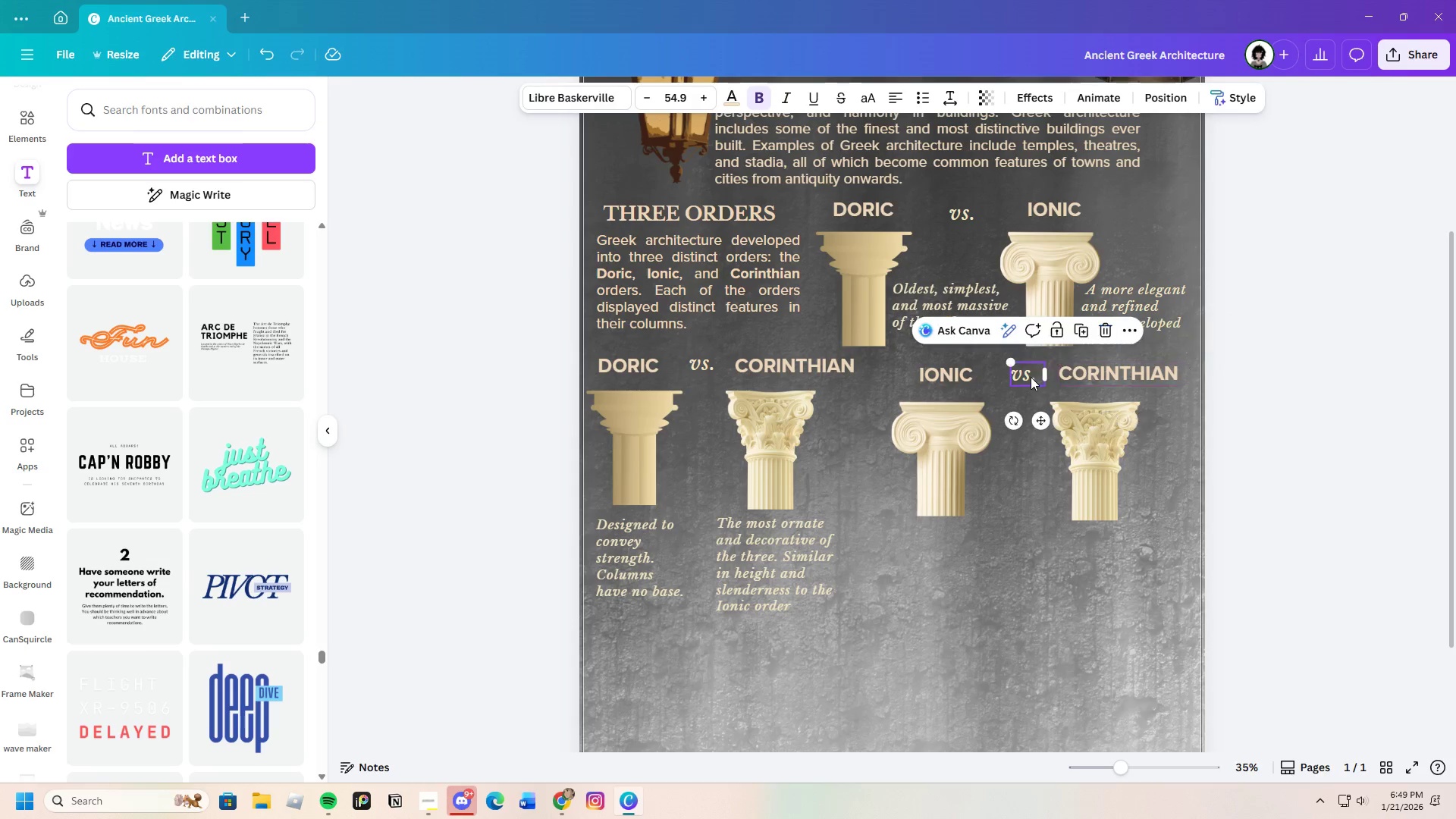 
left_click_drag(start_coordinate=[1032, 377], to_coordinate=[1028, 376])
 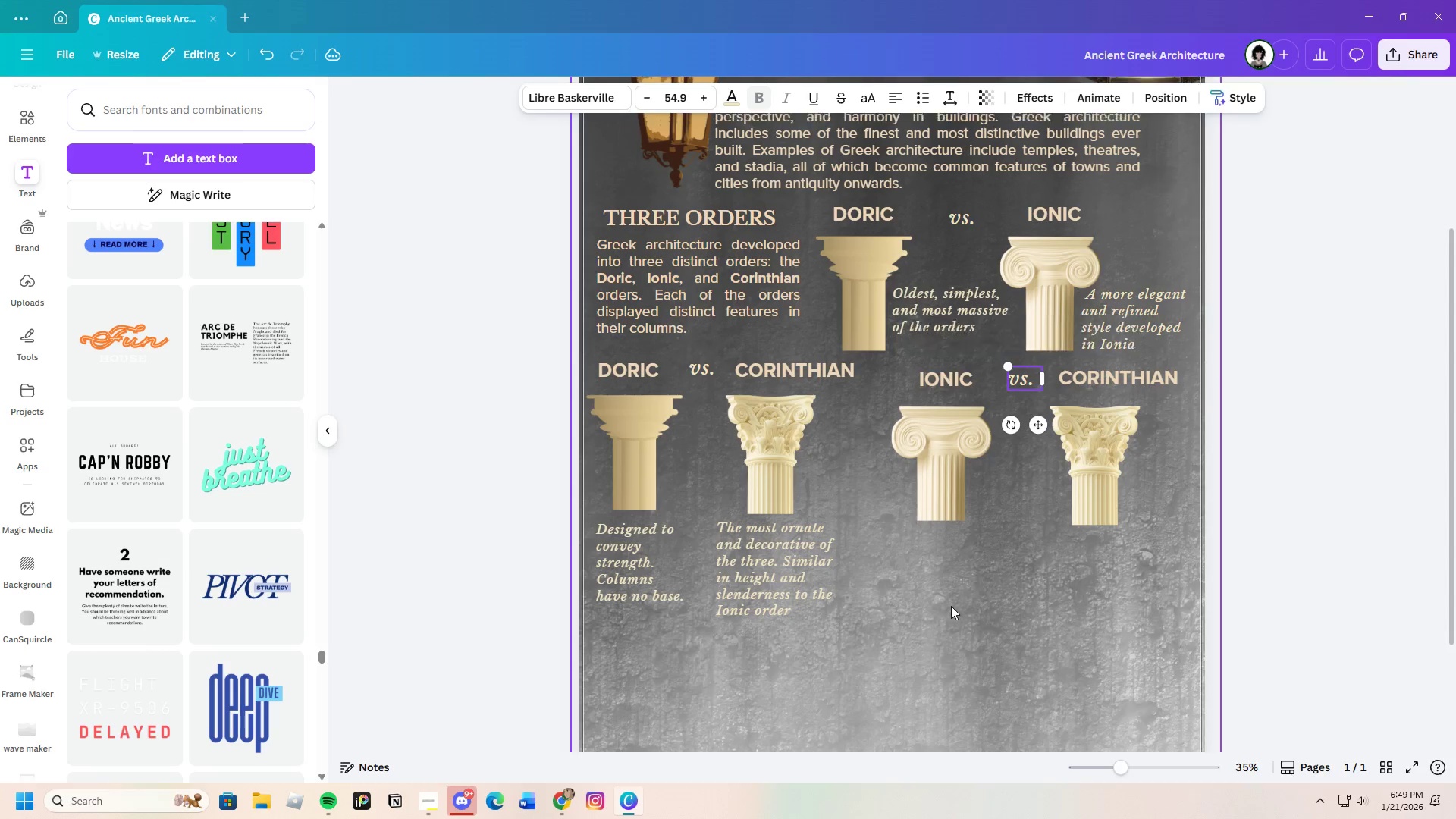 
scroll: coordinate [940, 611], scroll_direction: down, amount: 1.0
 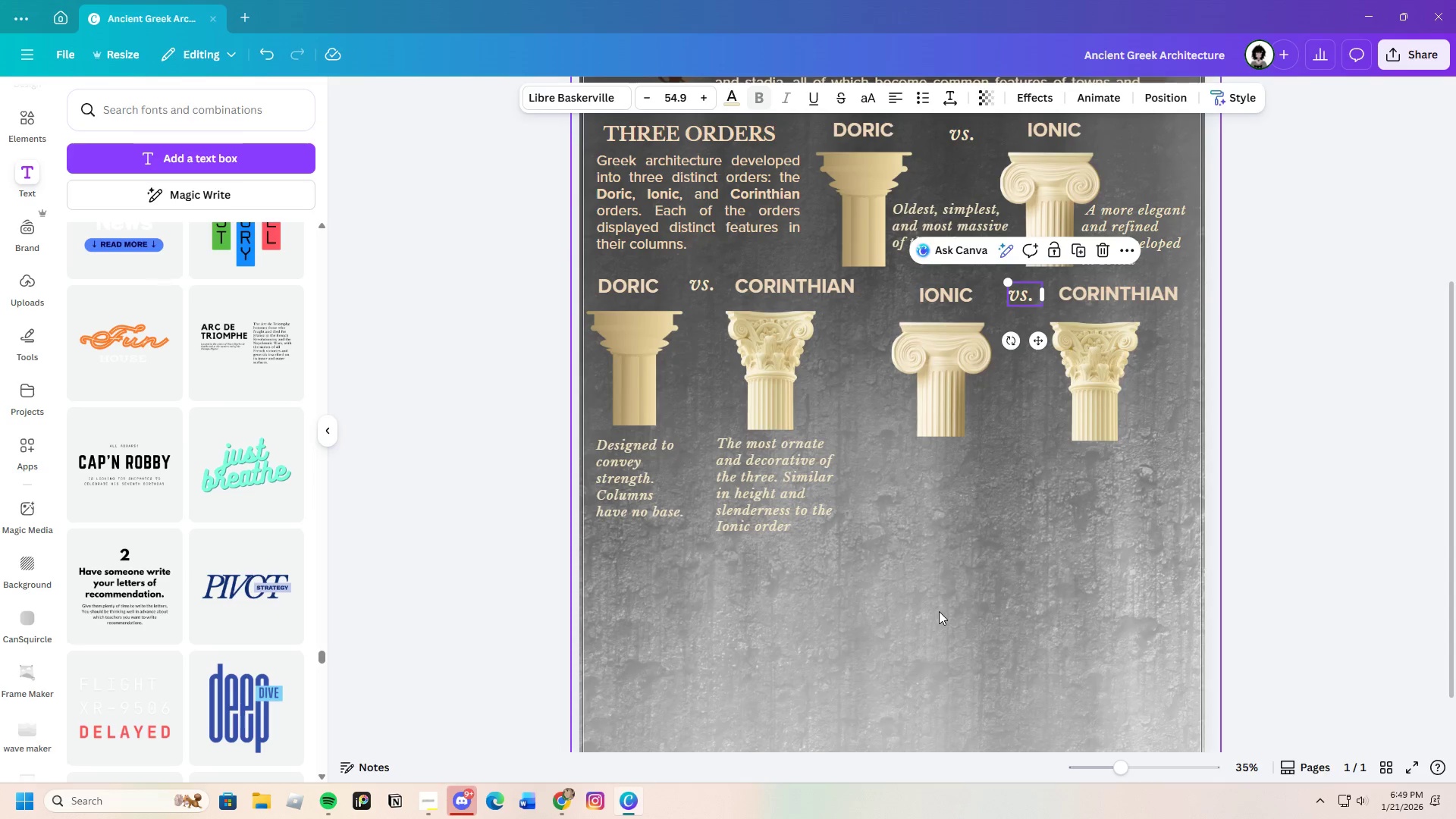 
scroll: coordinate [938, 611], scroll_direction: none, amount: 0.0
 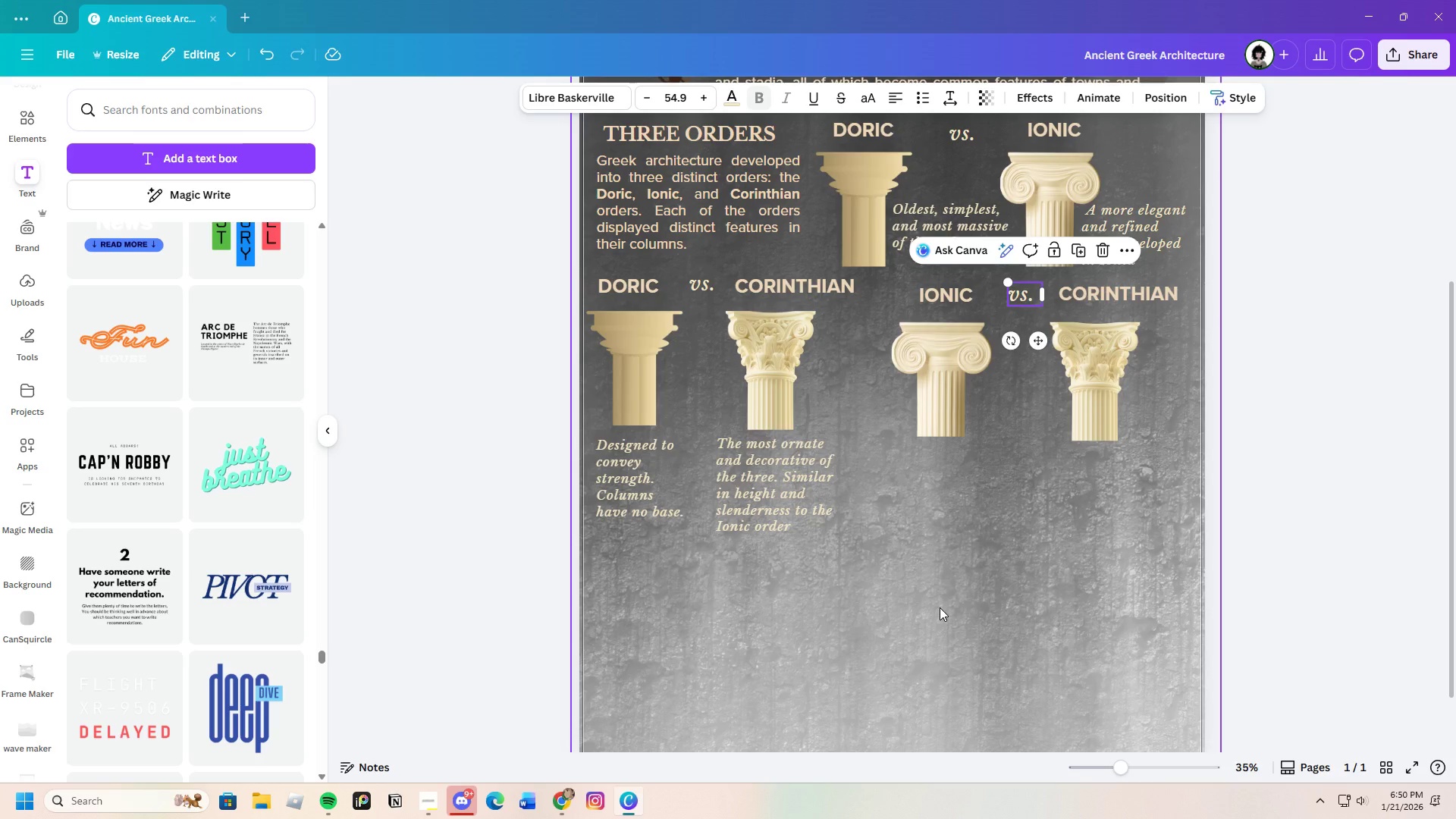 
wait(54.47)
 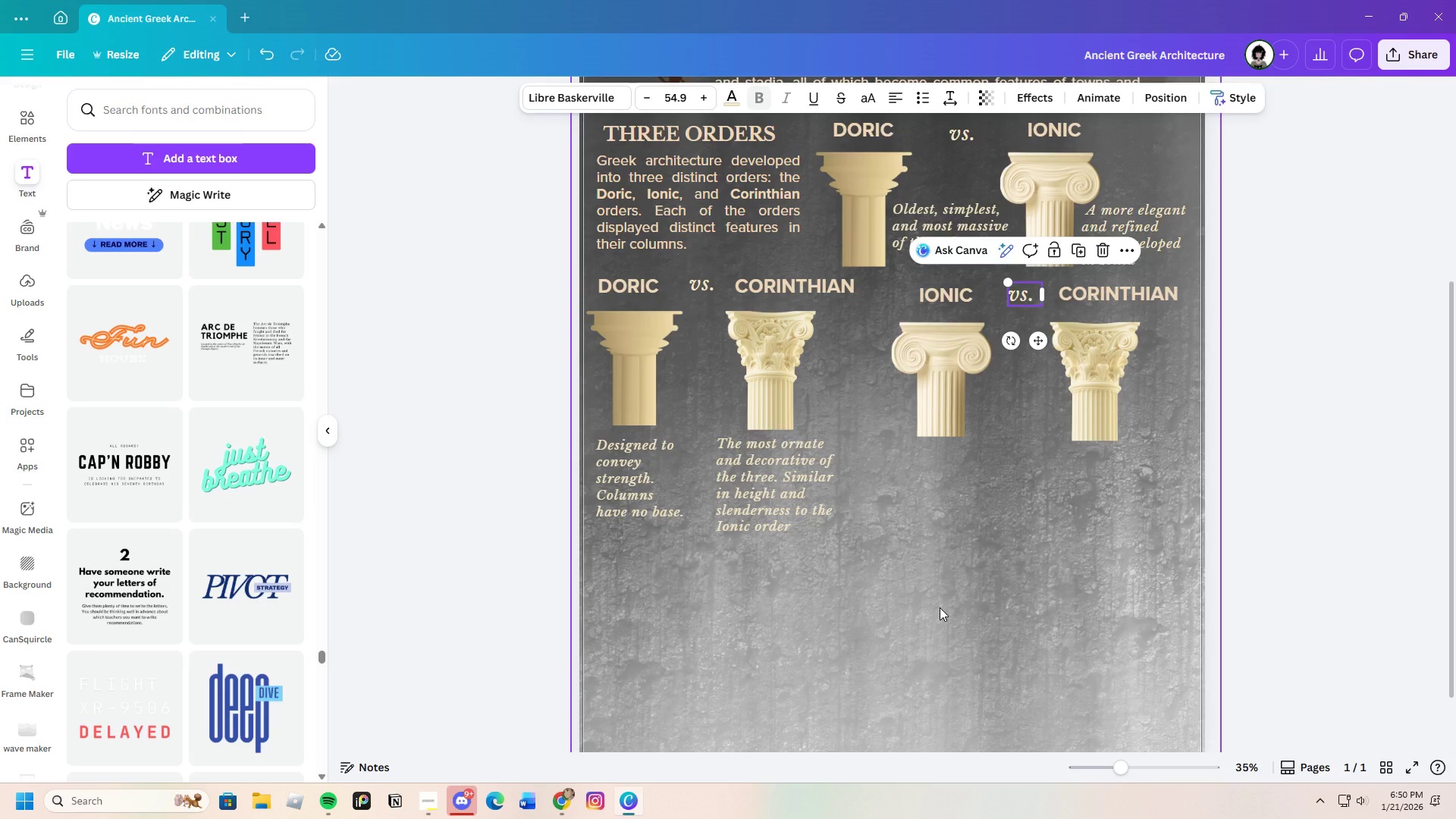 
left_click_drag(start_coordinate=[1120, 764], to_coordinate=[1102, 772])
 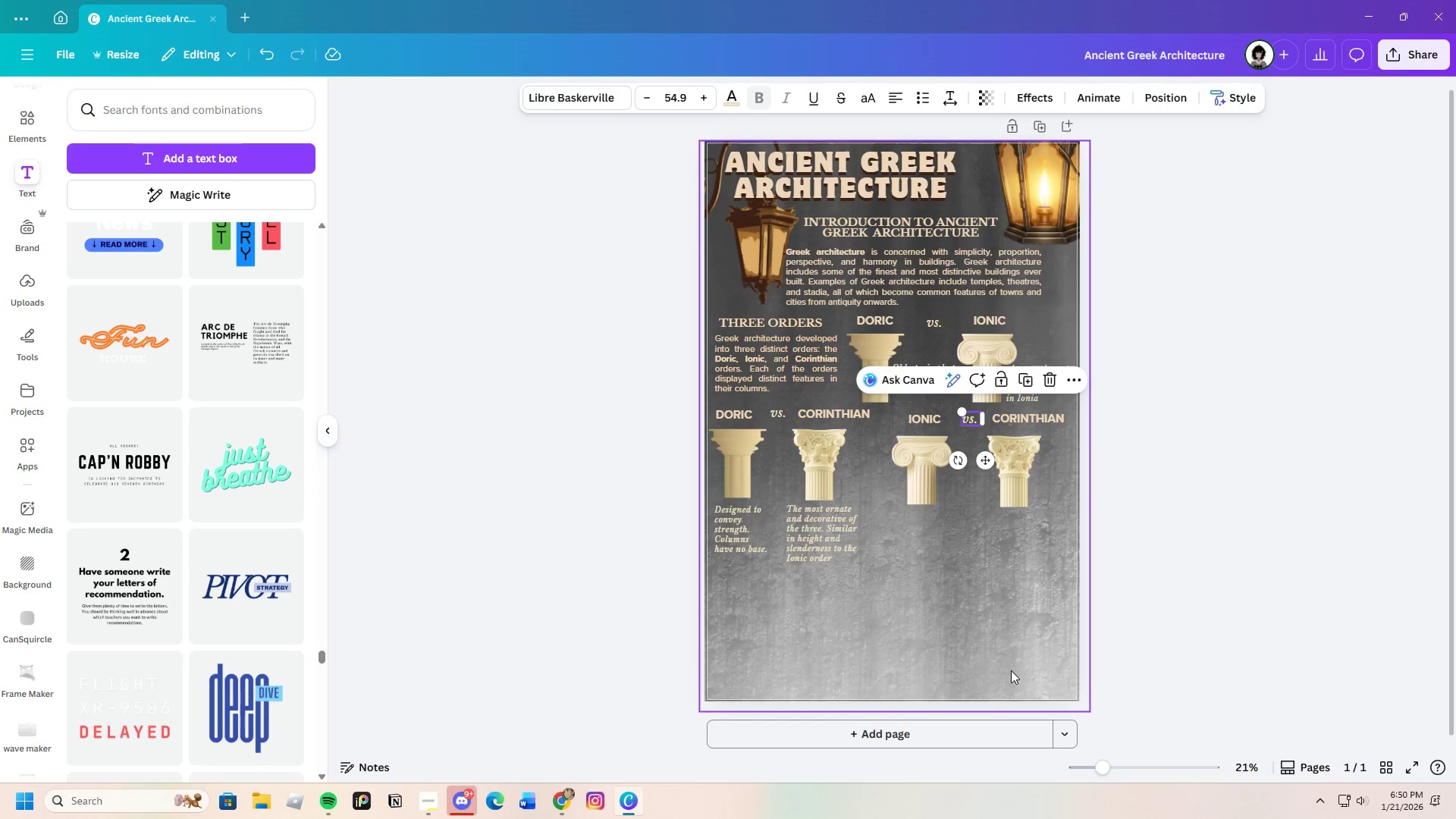 
left_click([1011, 670])
 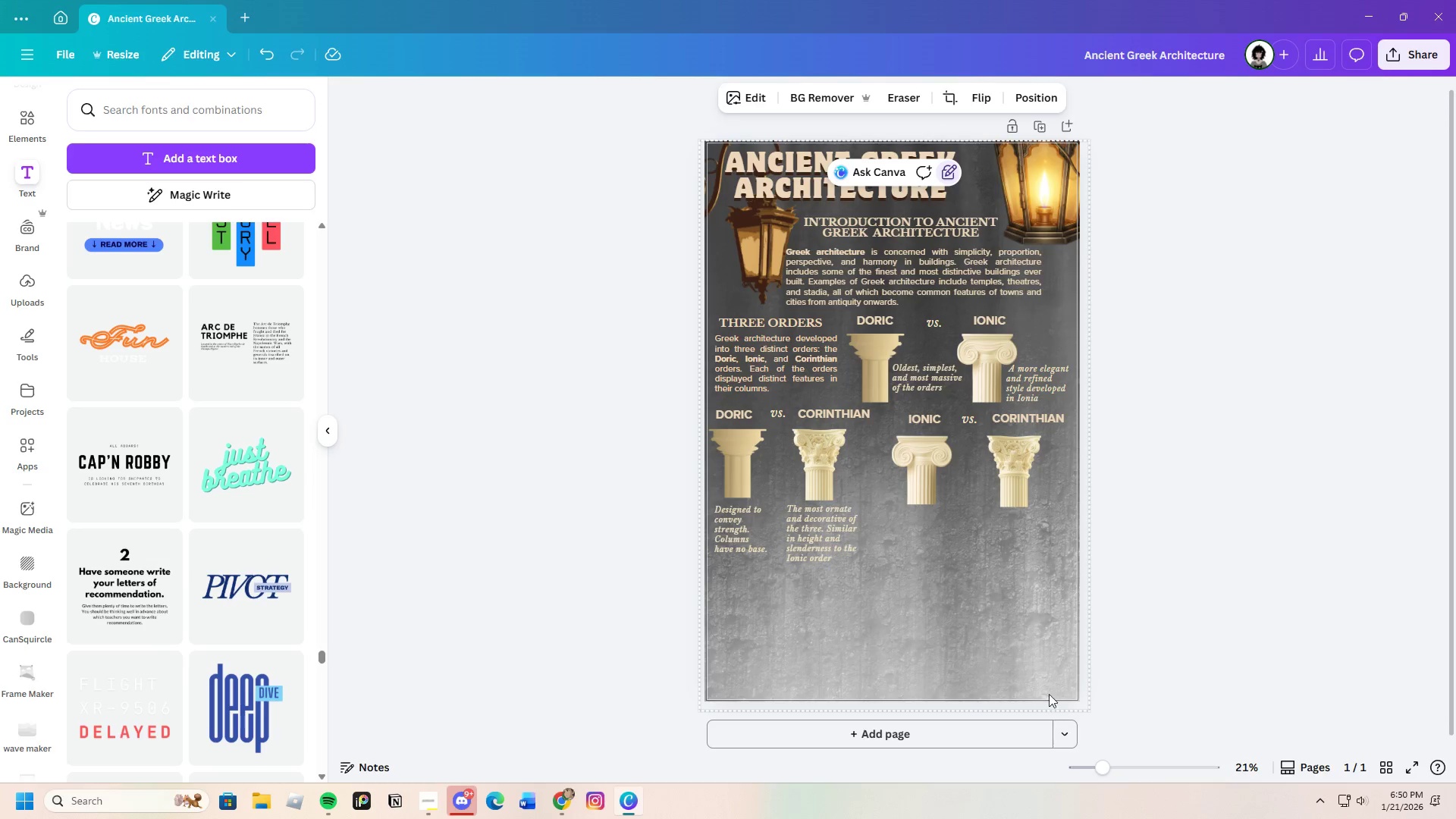 
left_click([997, 658])
 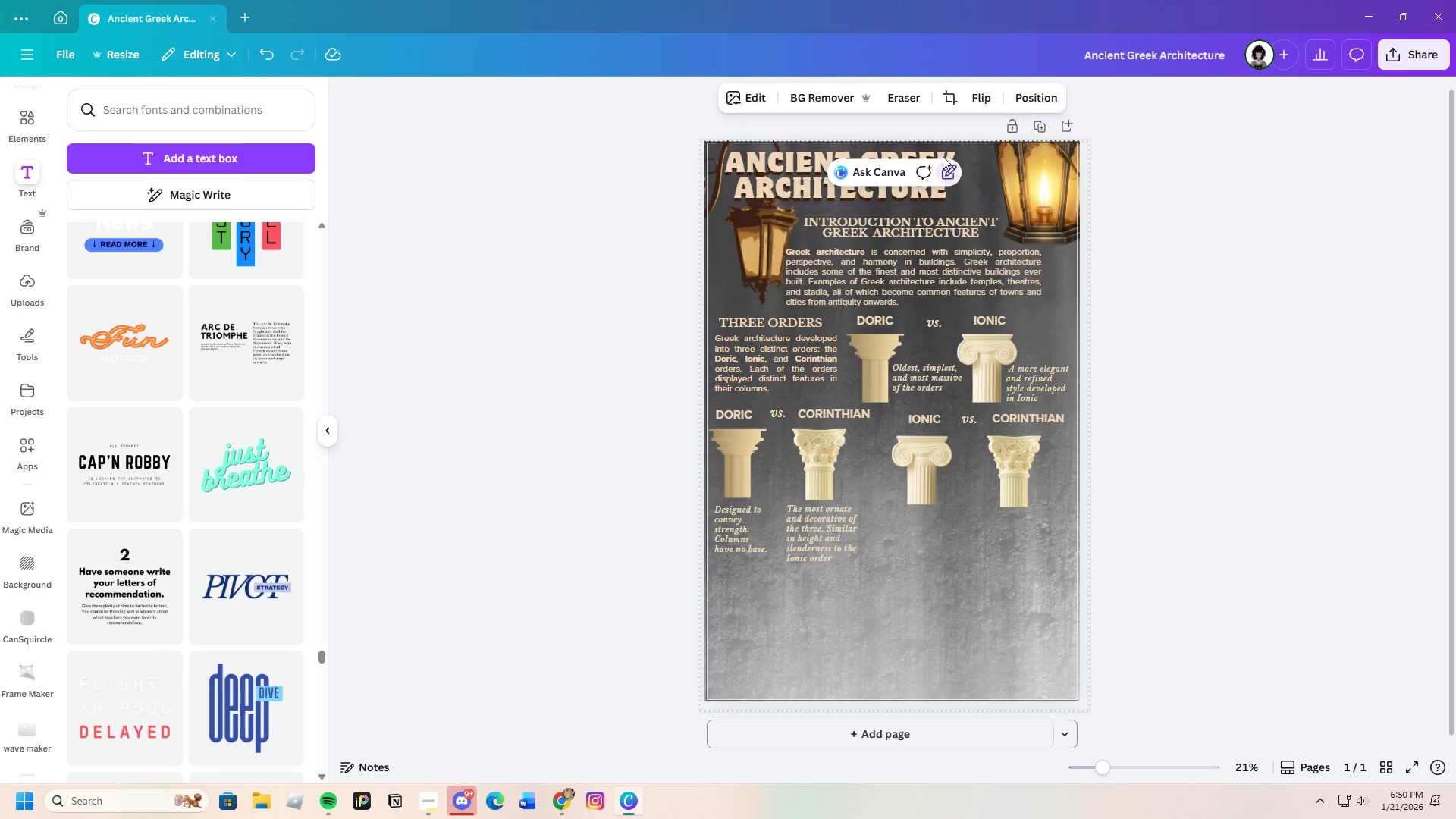 
left_click([945, 174])
 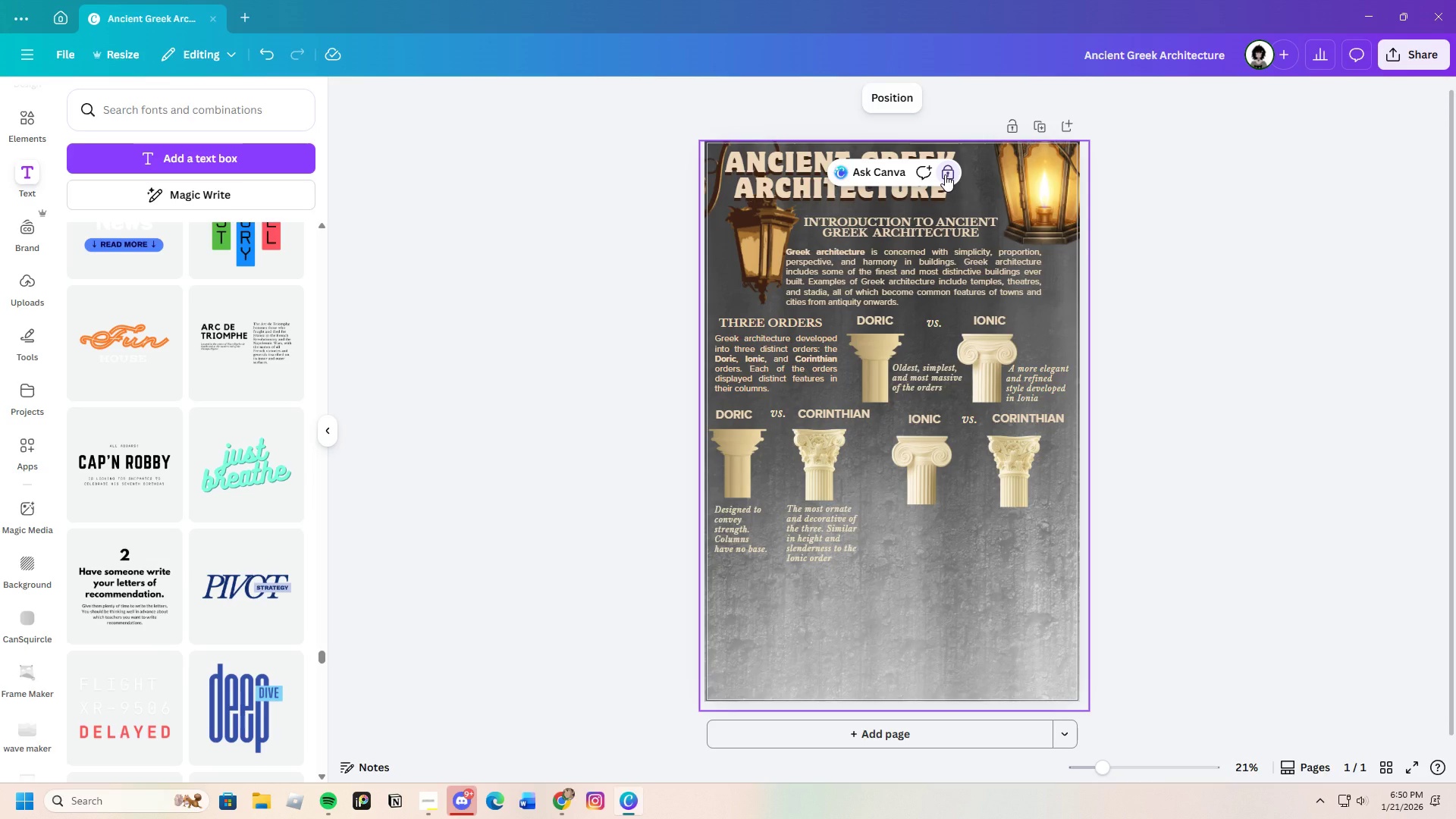 
left_click([945, 174])
 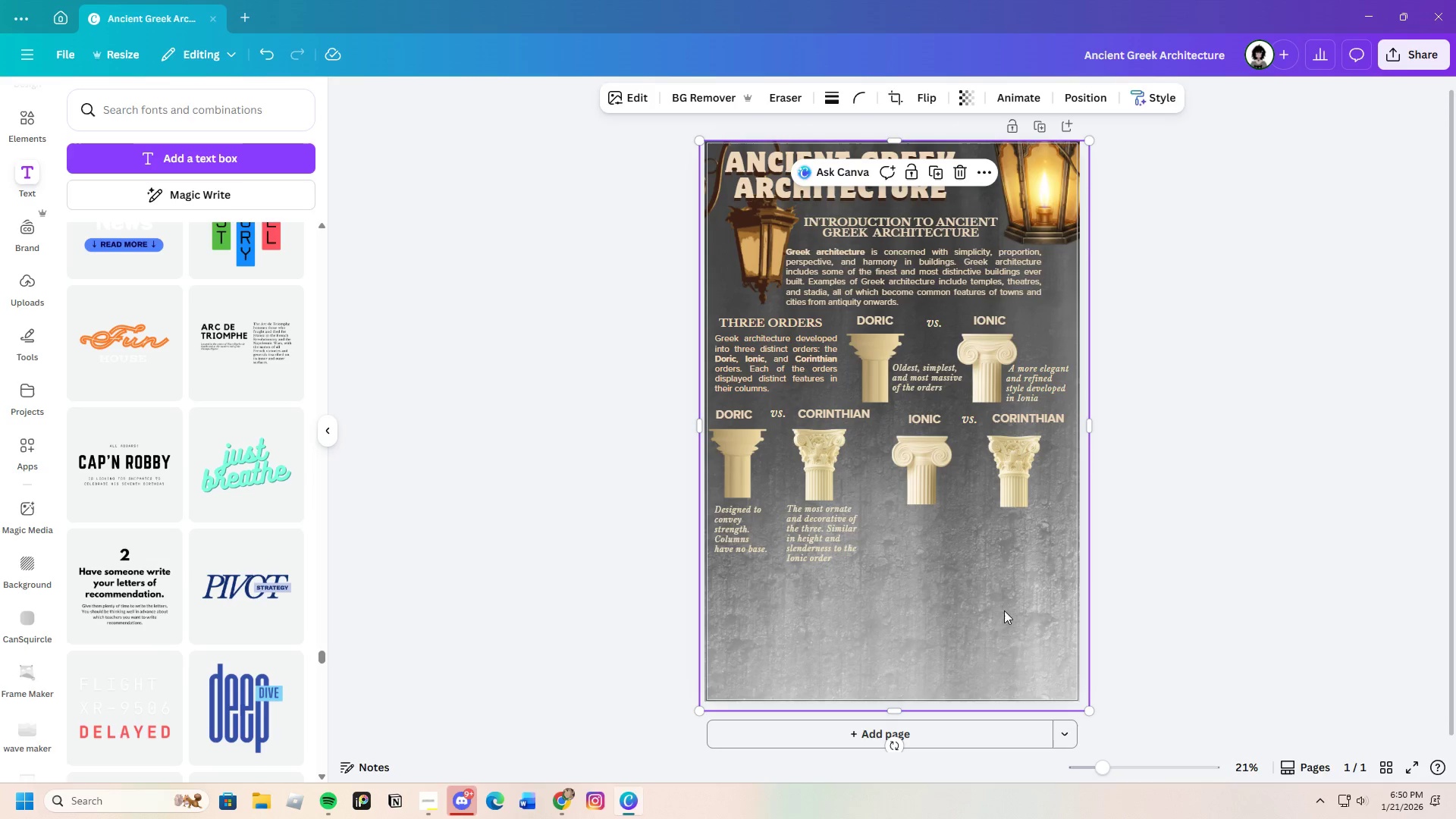 
left_click([1002, 625])
 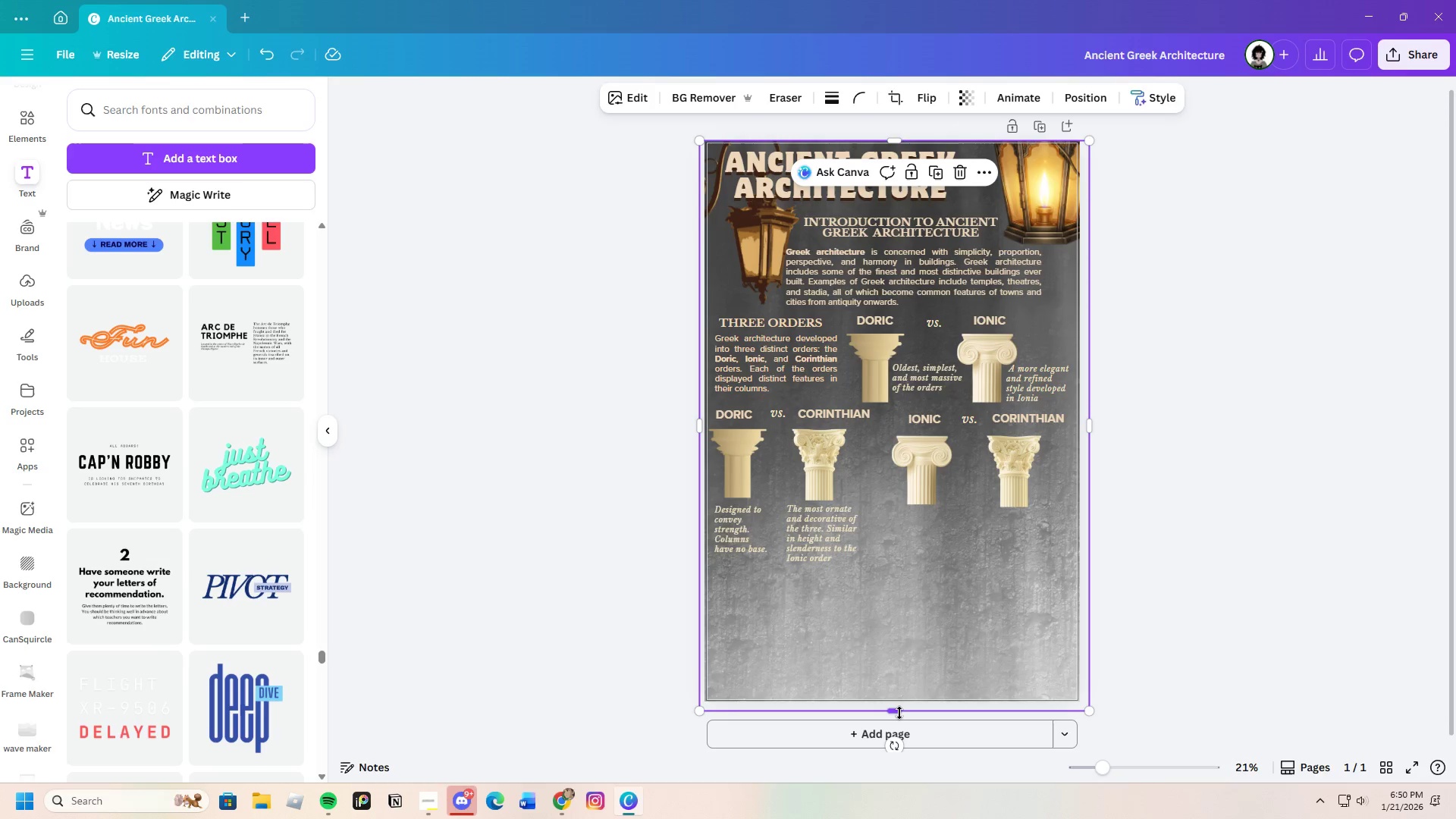 
left_click_drag(start_coordinate=[899, 713], to_coordinate=[925, 815])
 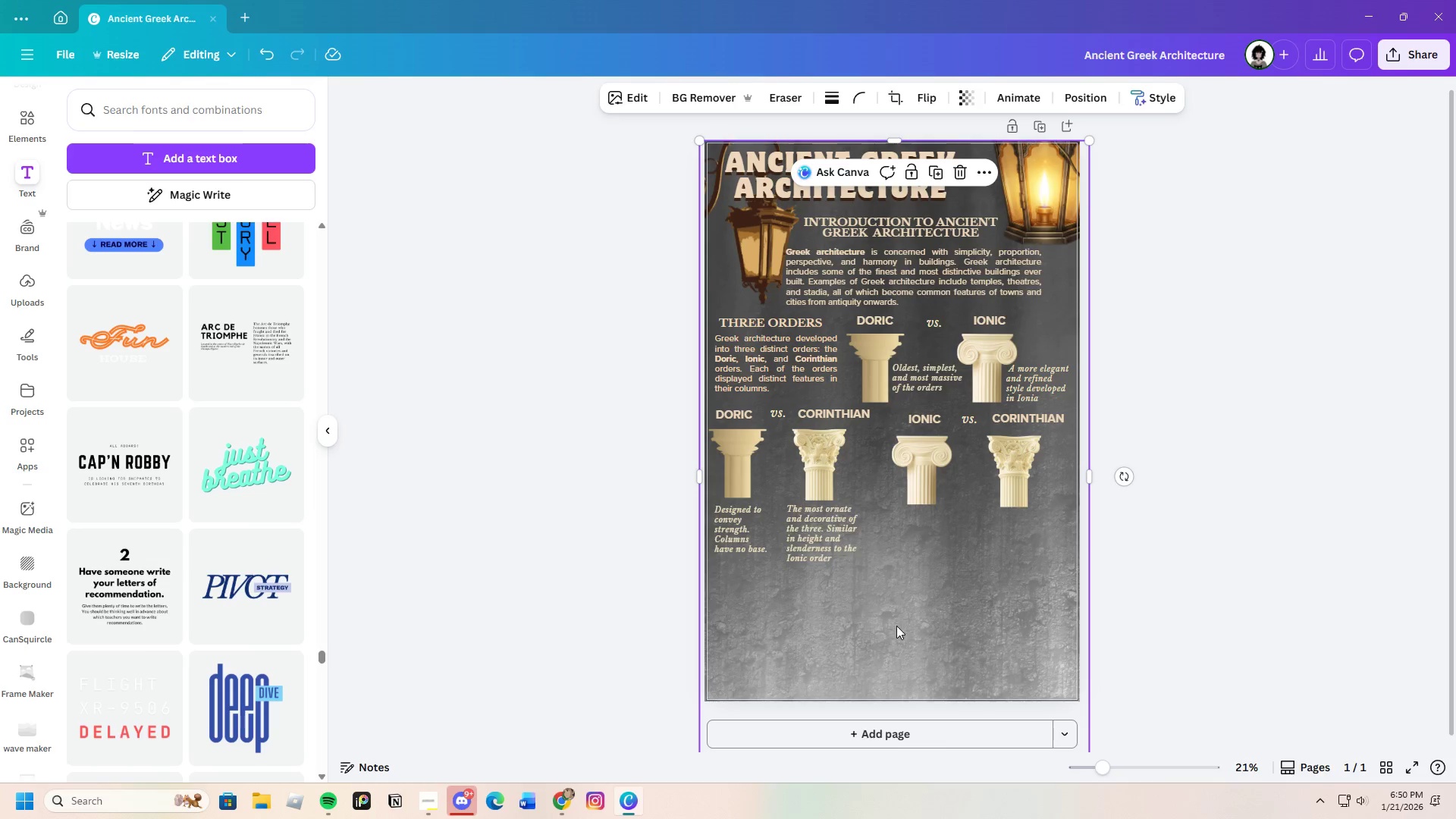 
left_click_drag(start_coordinate=[896, 626], to_coordinate=[896, 653])
 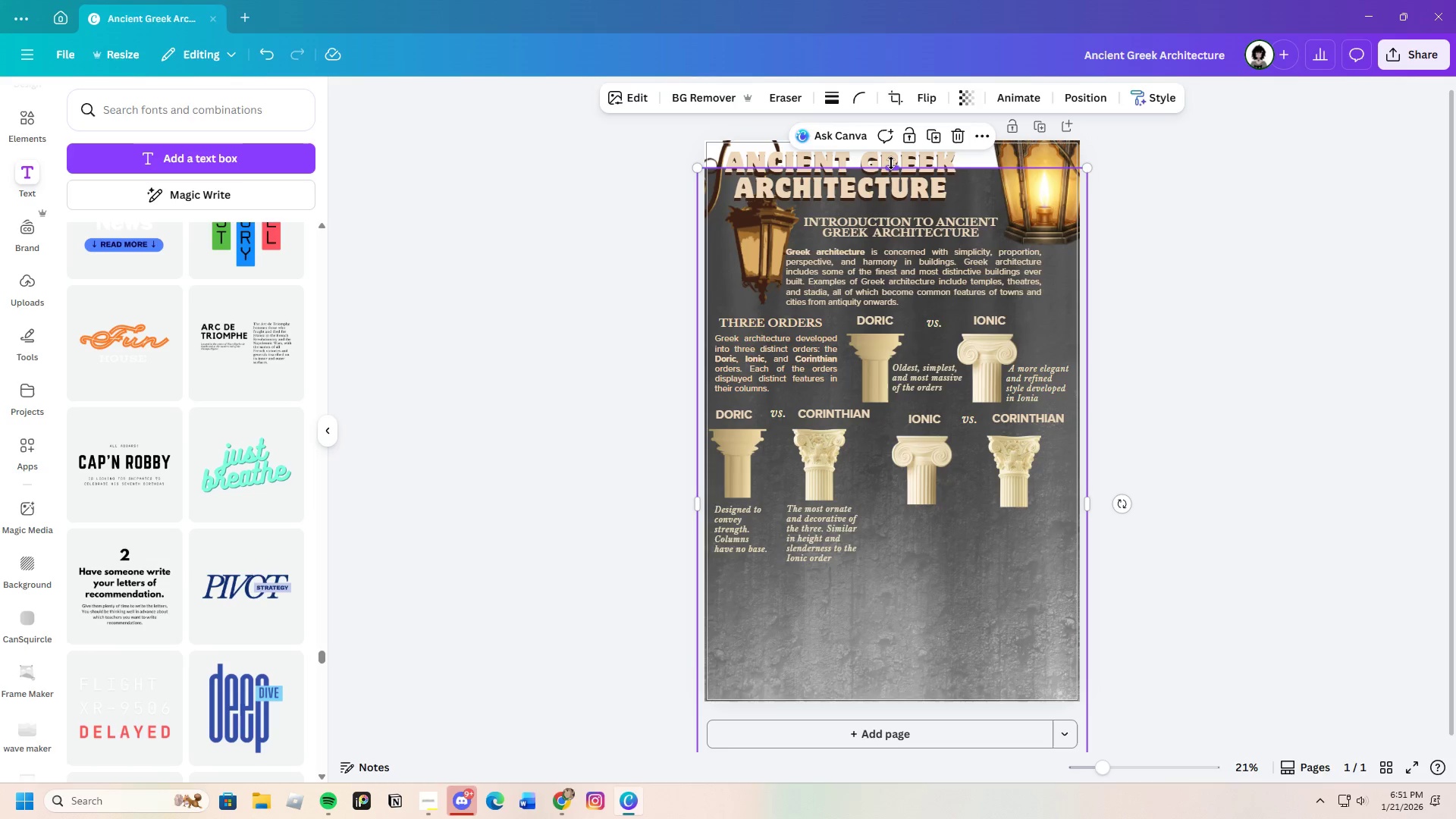 
left_click_drag(start_coordinate=[891, 163], to_coordinate=[894, 124])
 